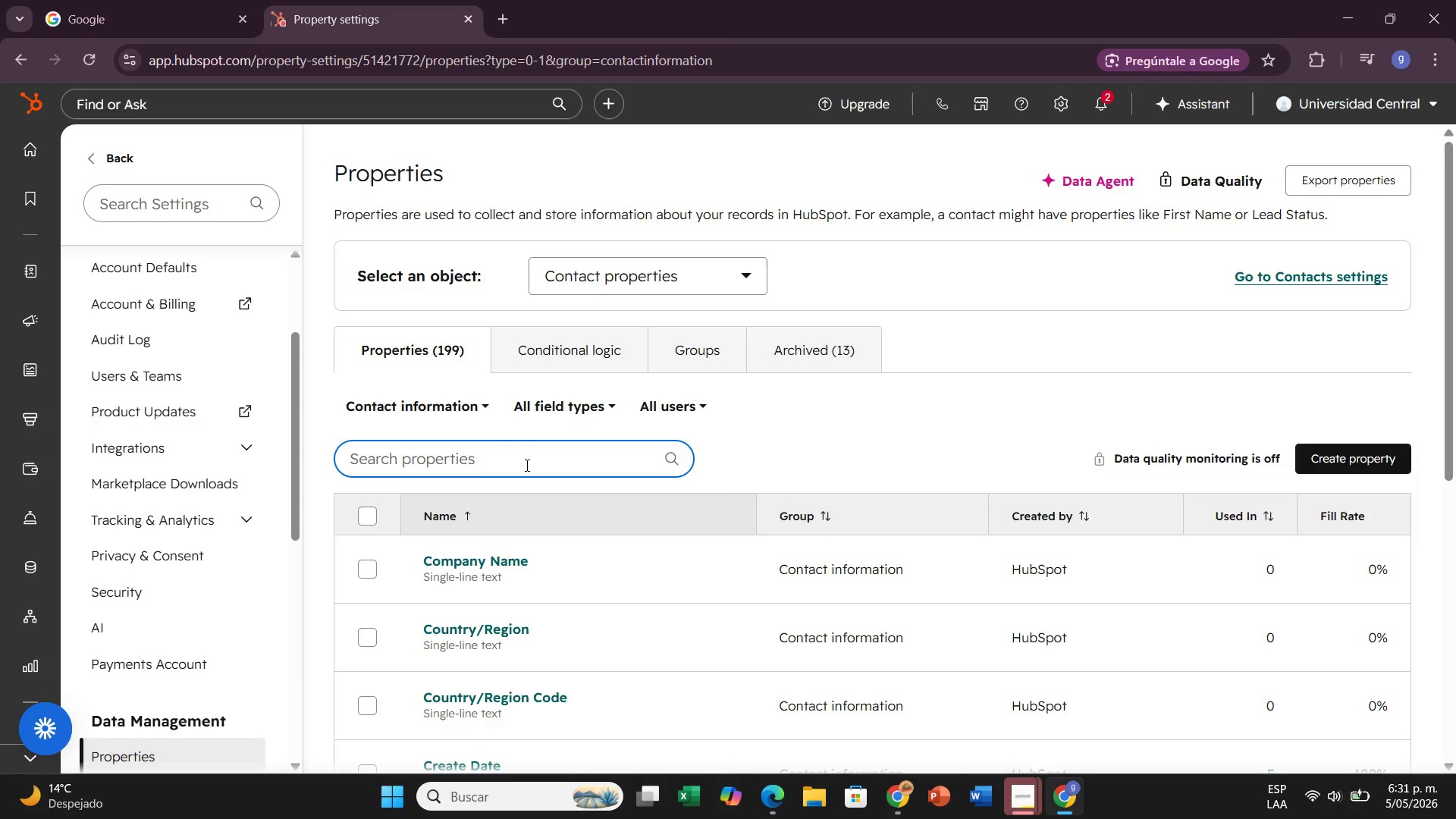 
type(lin)
 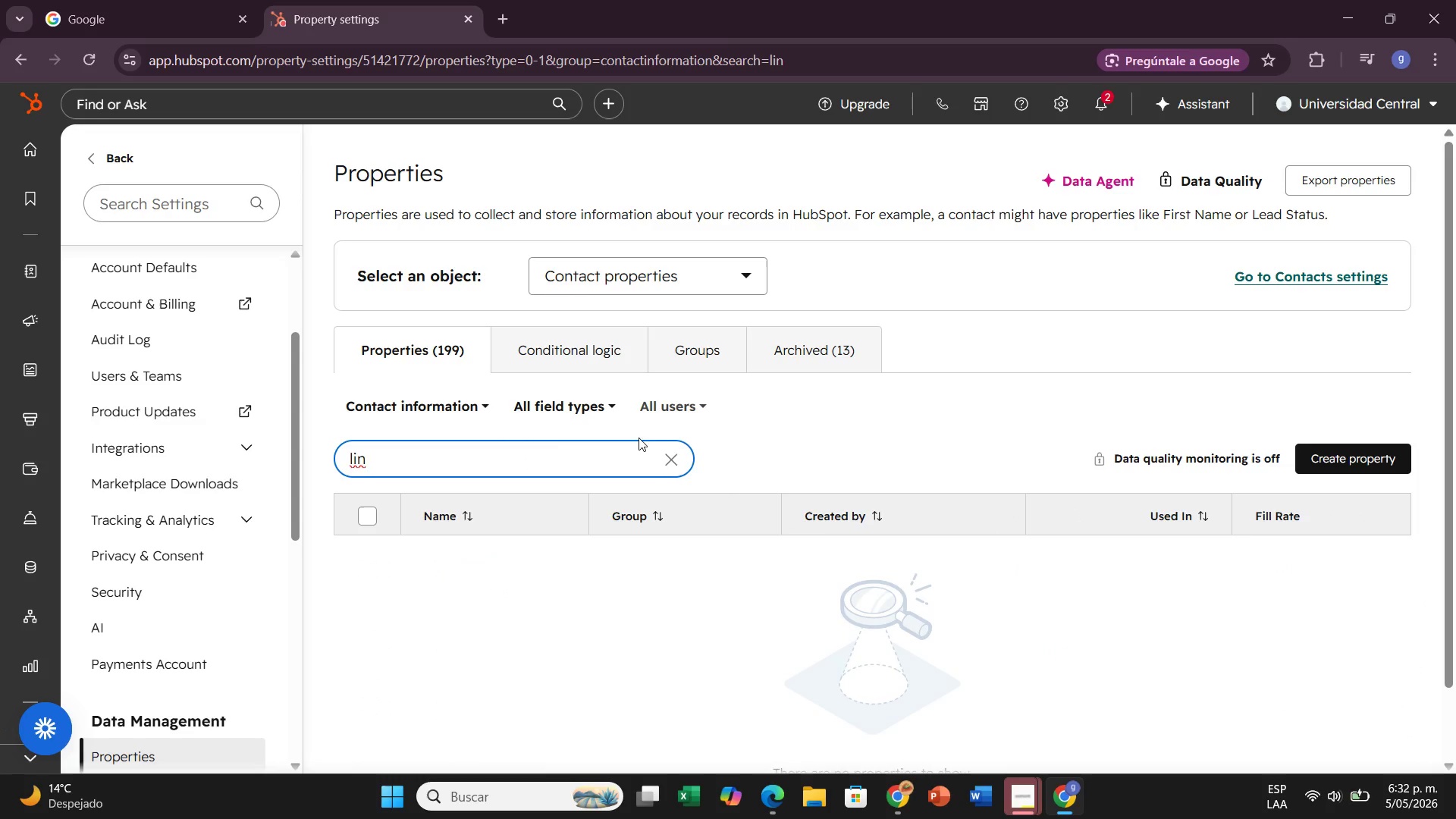 
left_click([435, 404])
 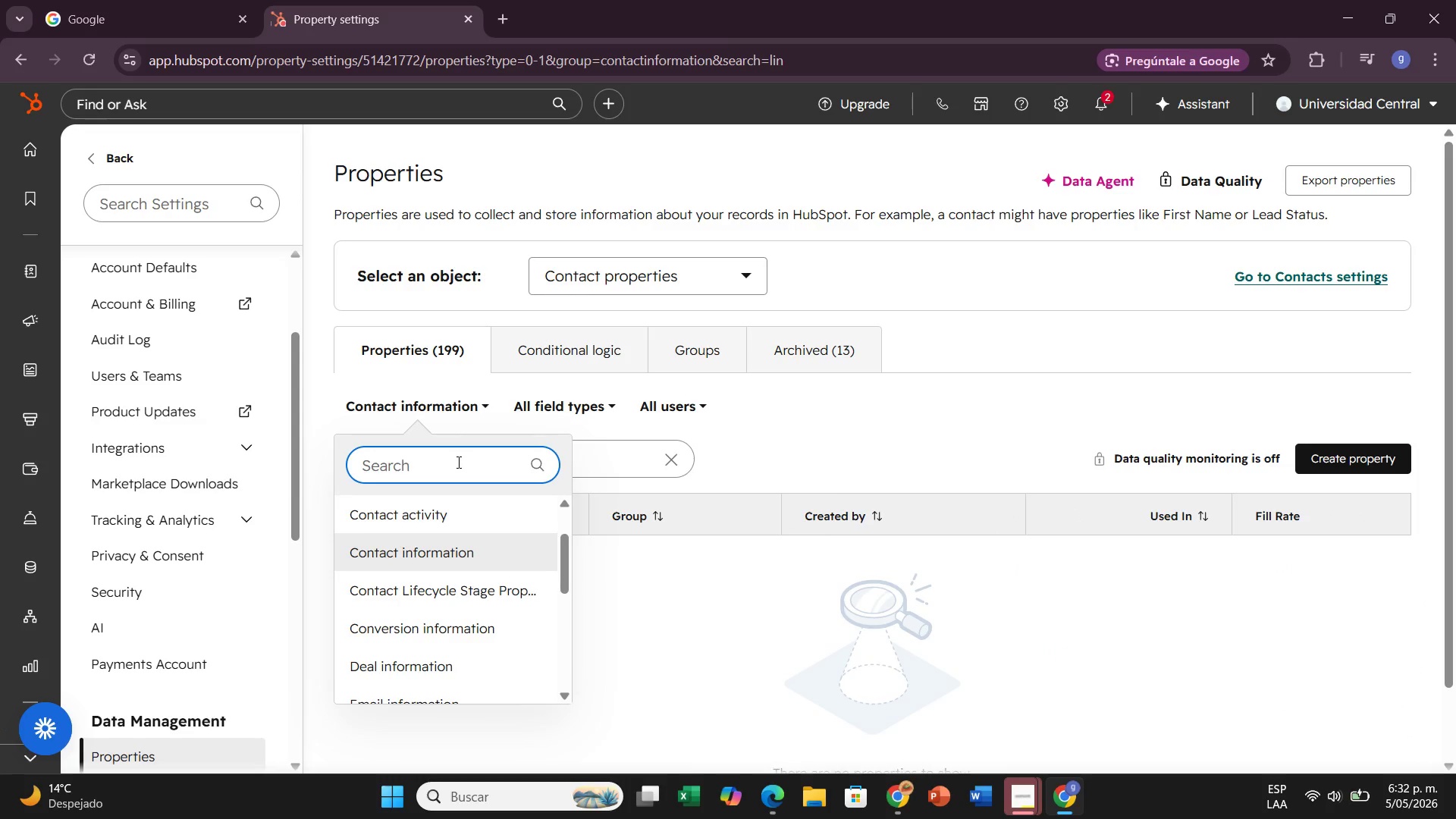 
type(lin)
 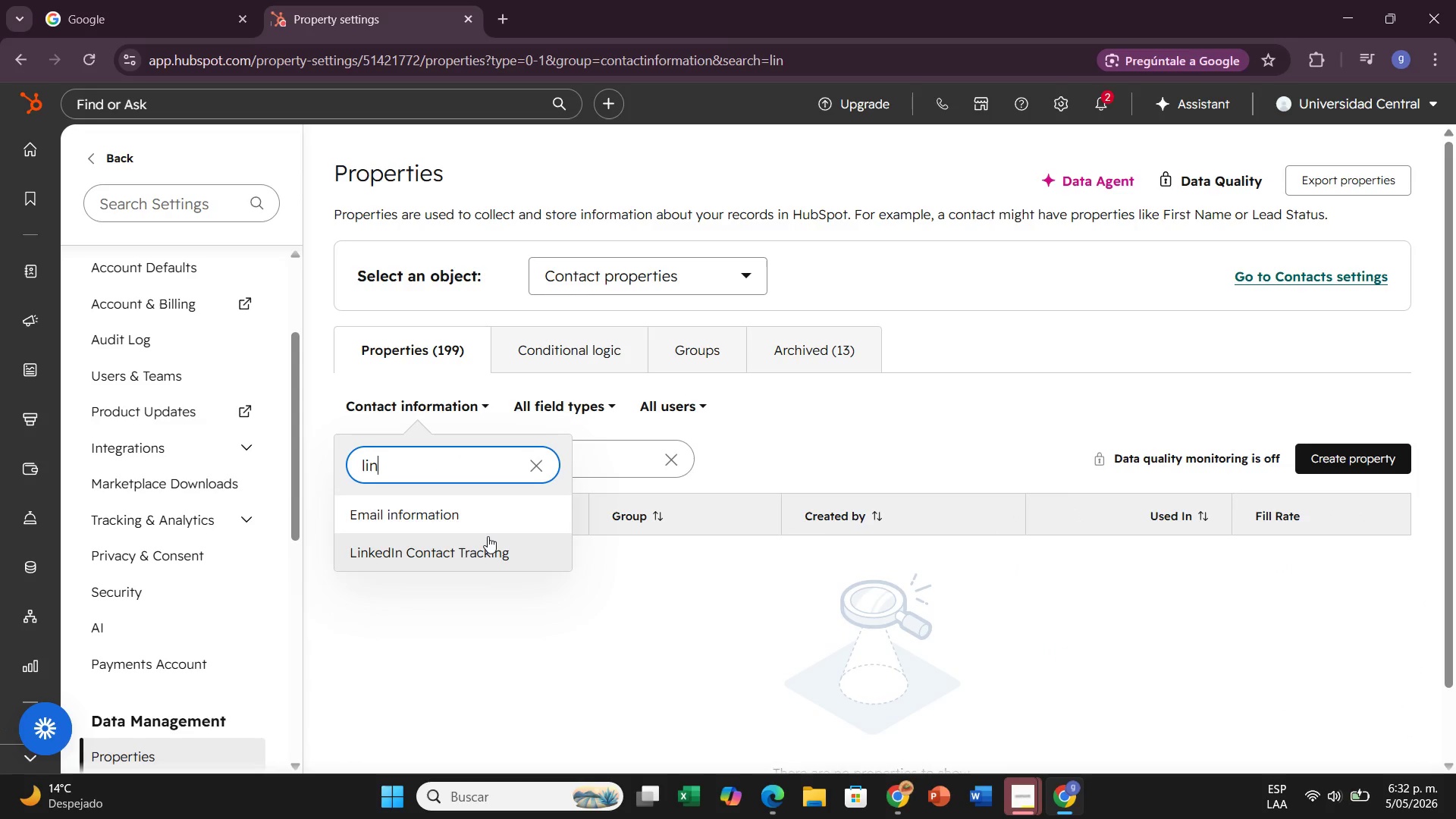 
left_click([488, 544])
 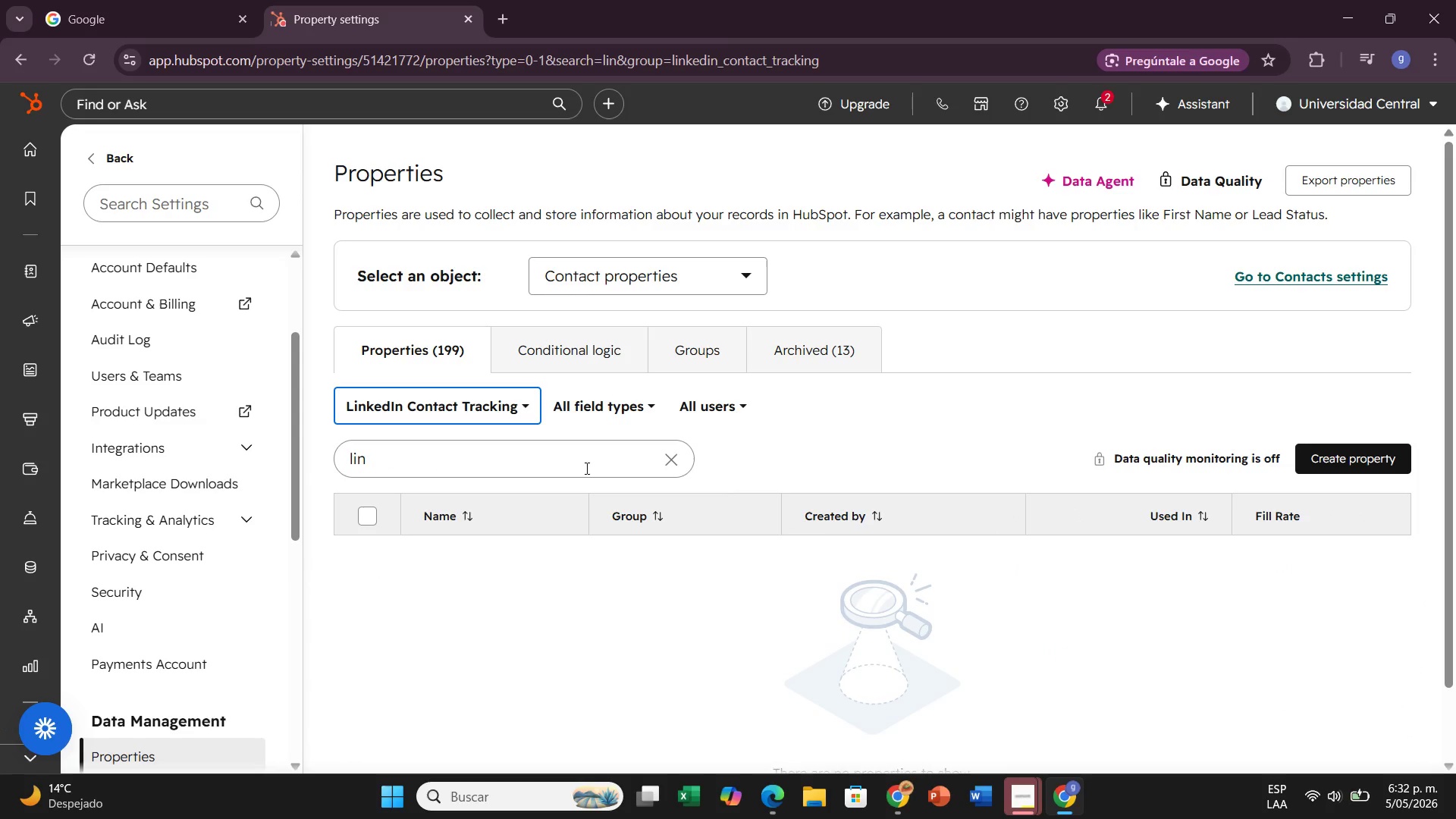 
left_click([673, 461])
 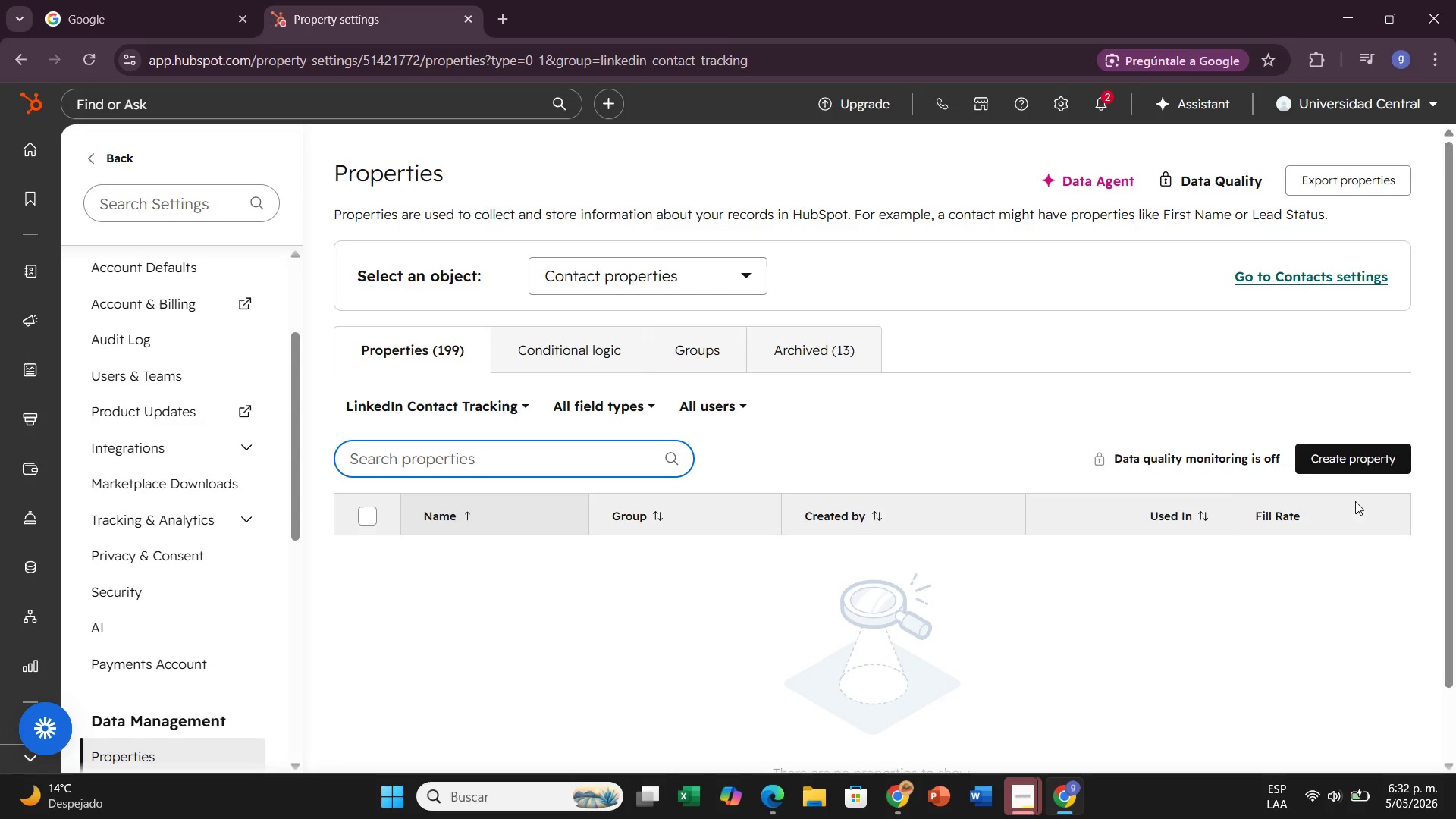 
left_click([1353, 458])
 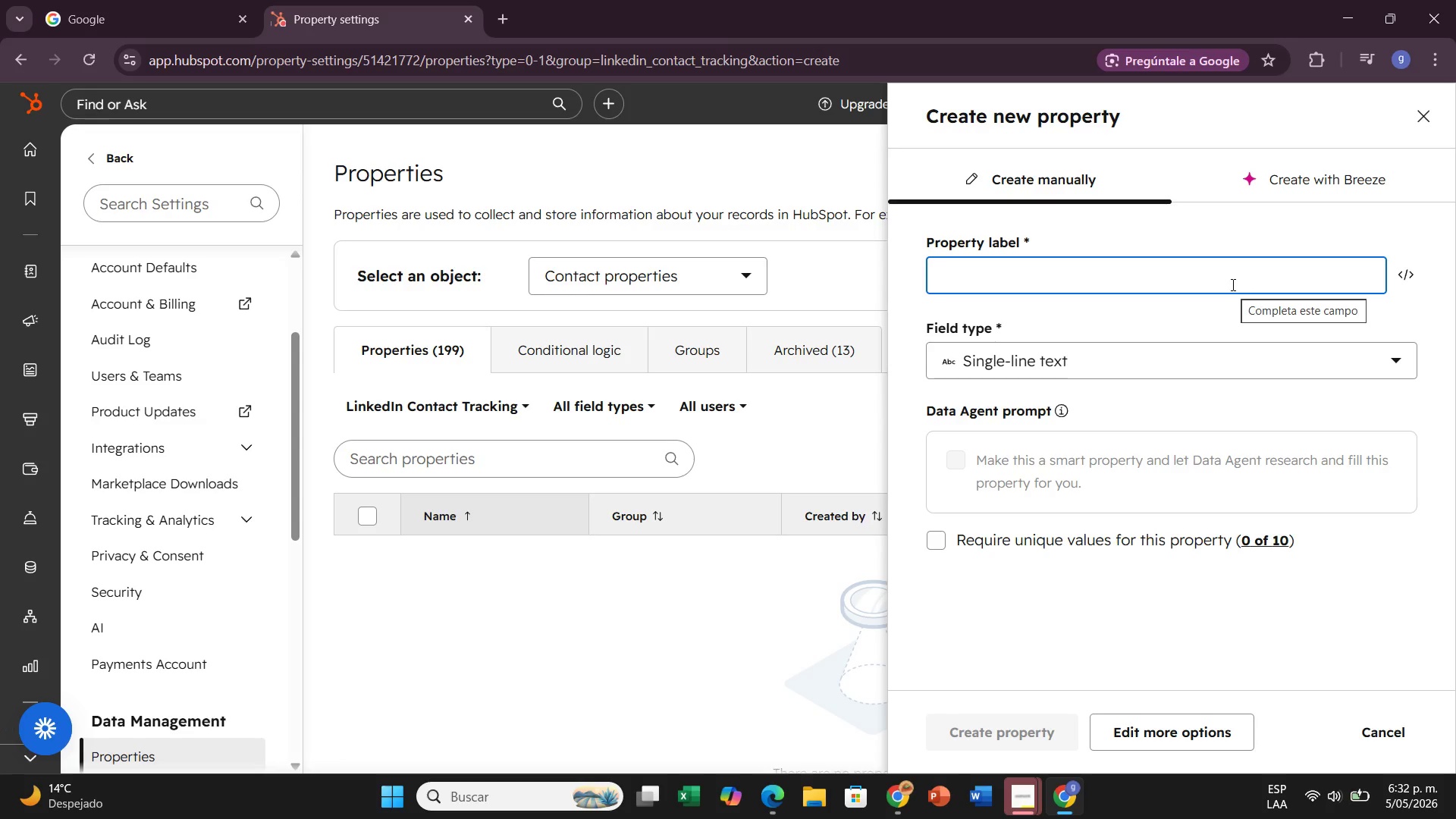 
key(CapsLock)
 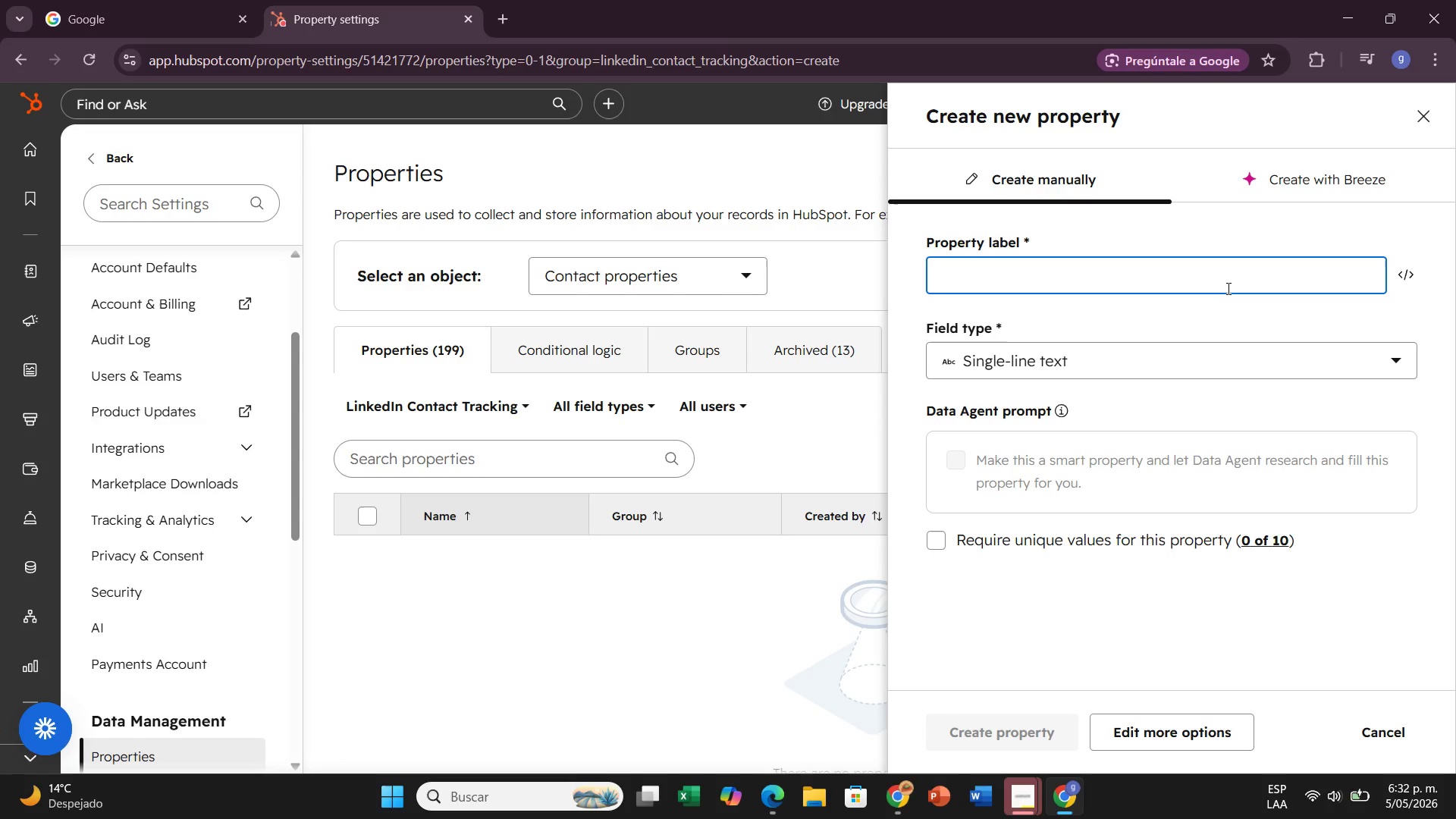 
wait(11.94)
 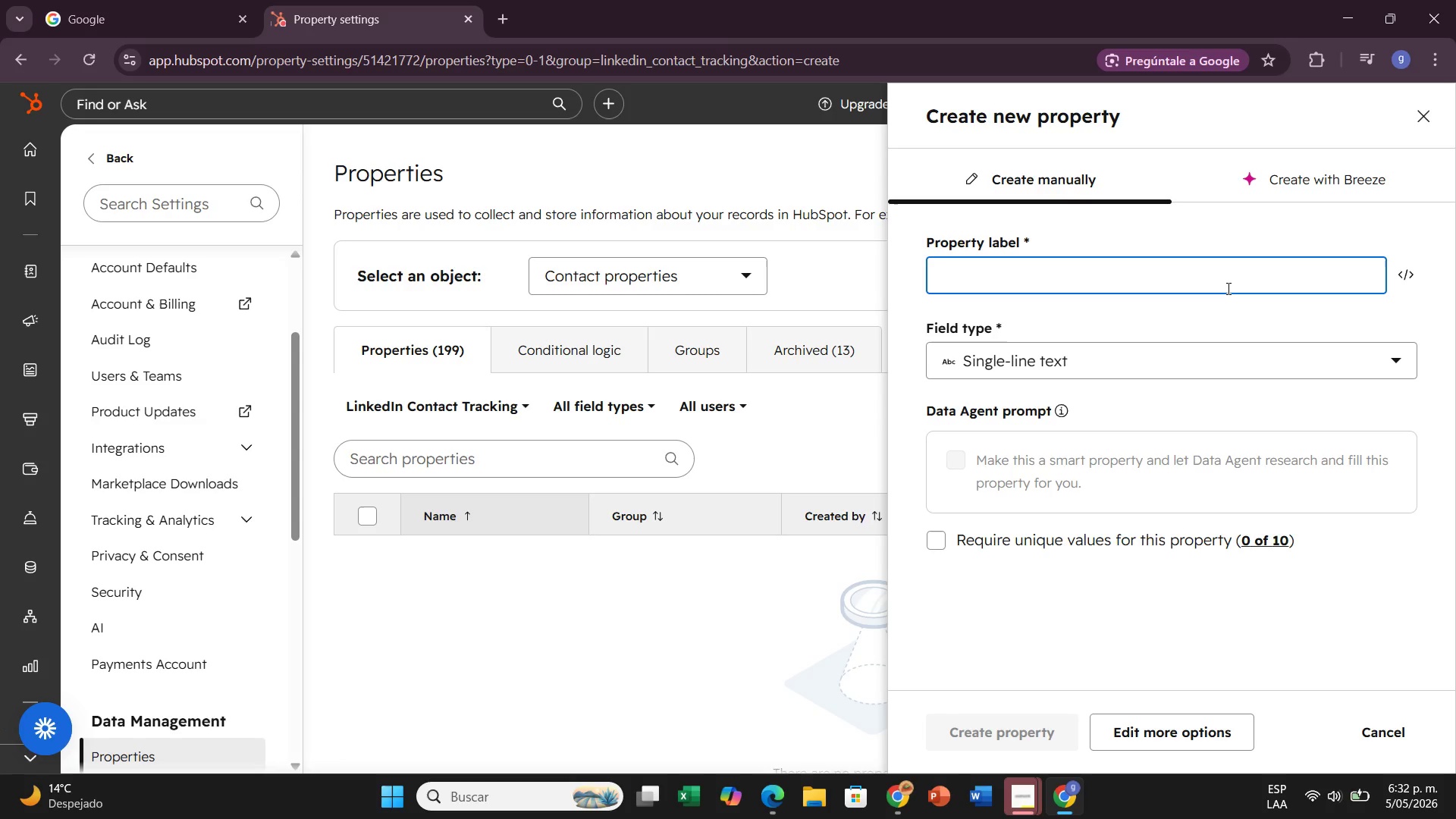 
type(Connection Status)
 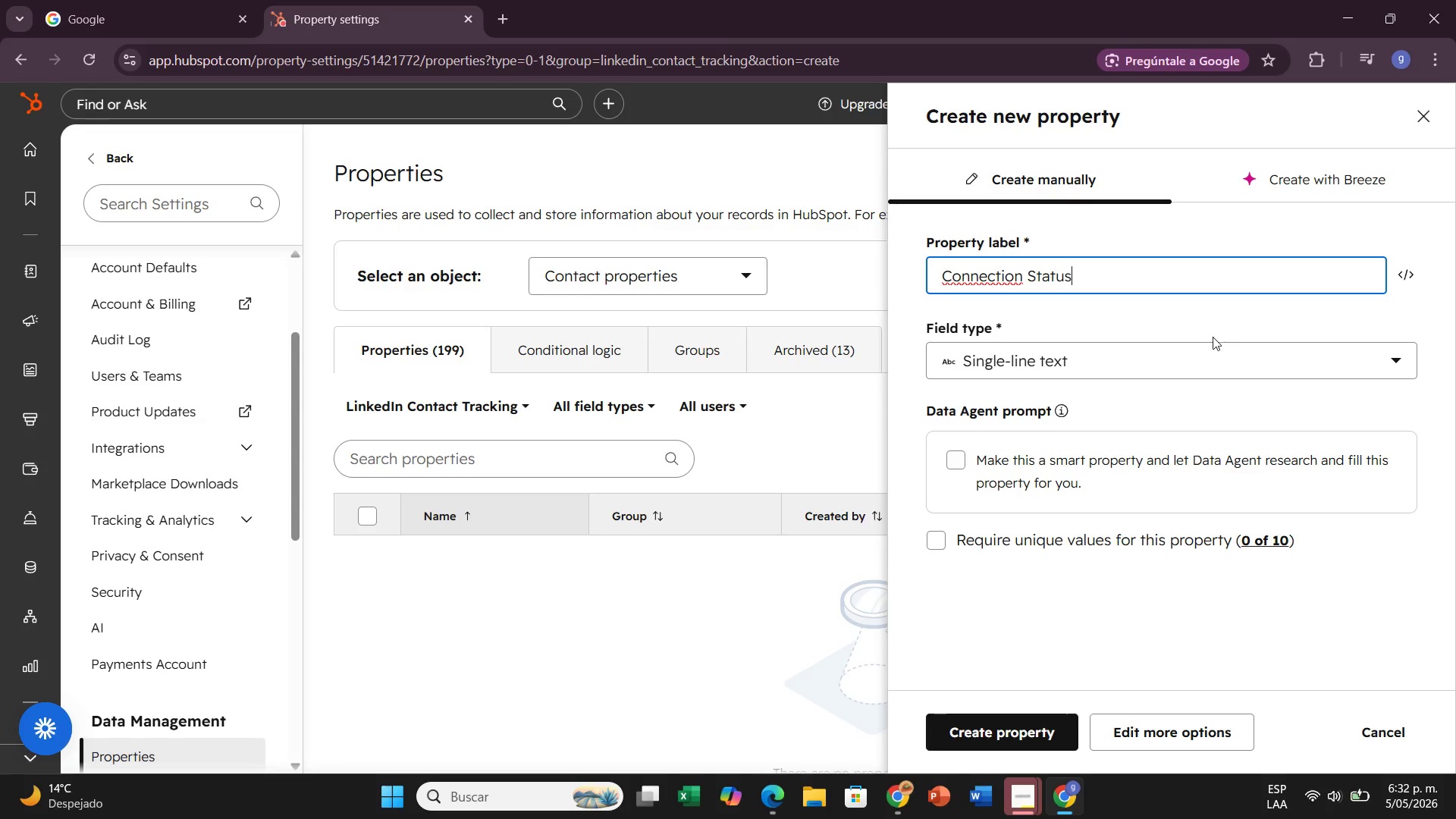 
left_click([1211, 362])
 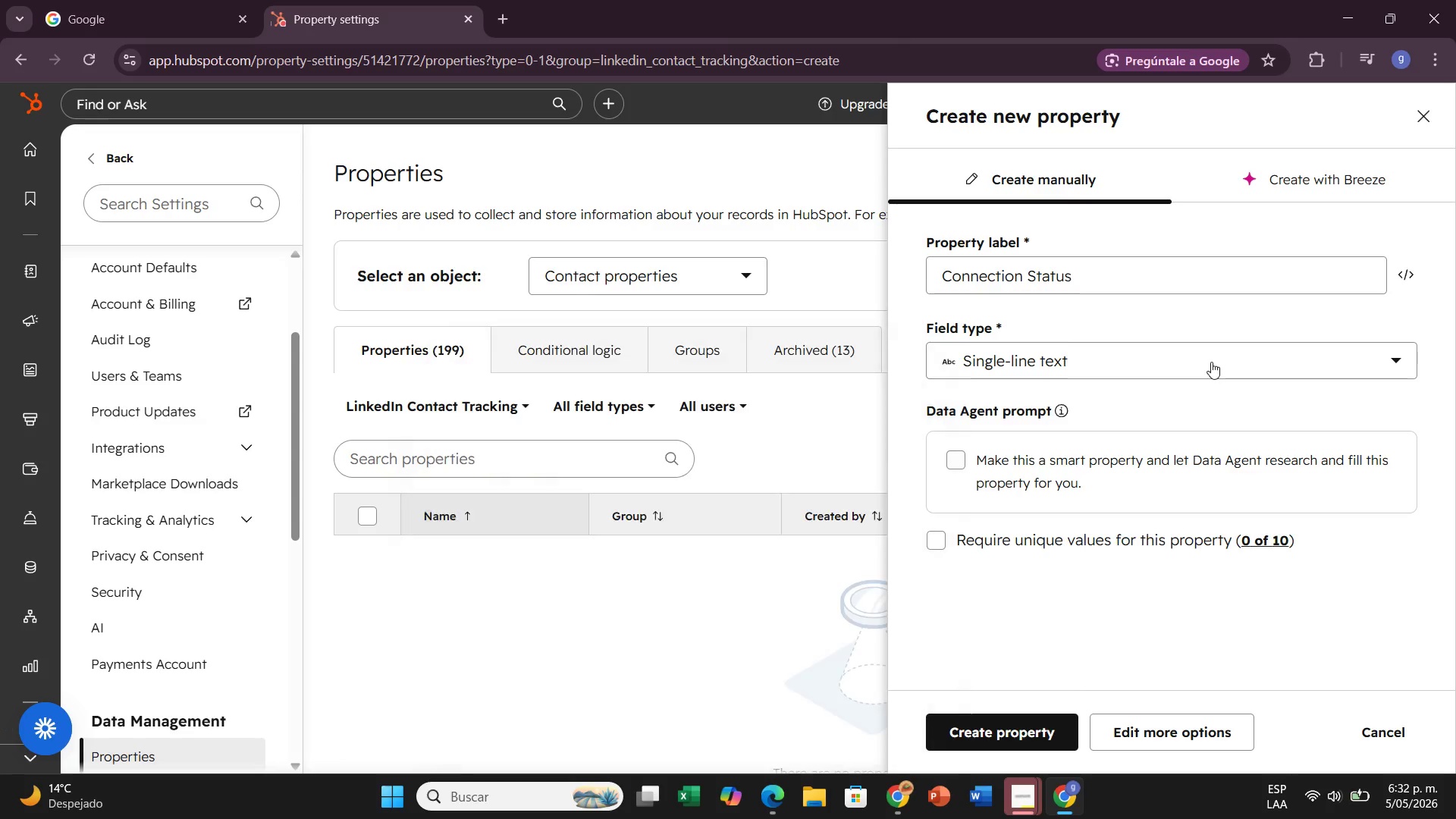 
double_click([1211, 362])
 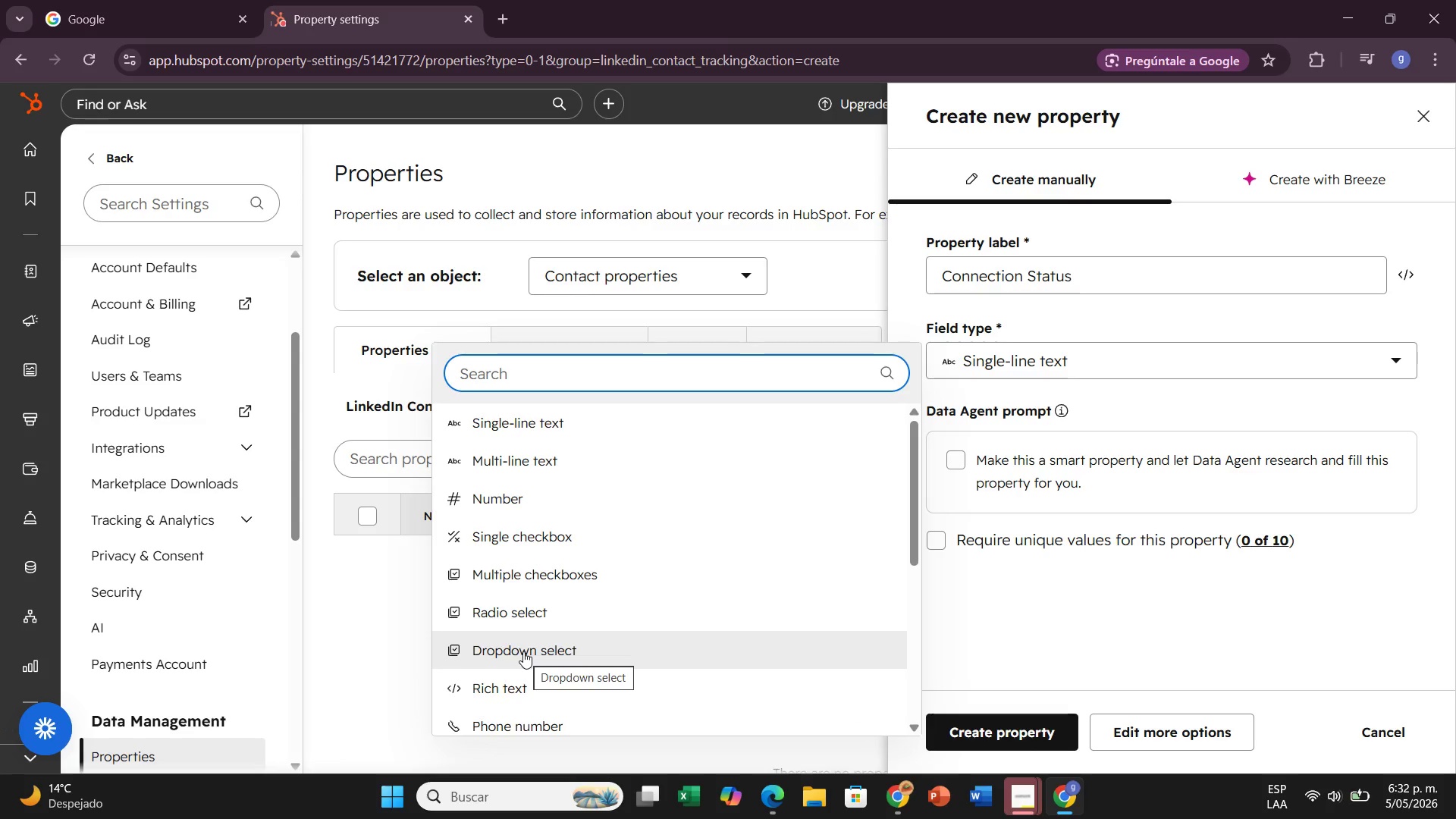 
left_click([523, 651])
 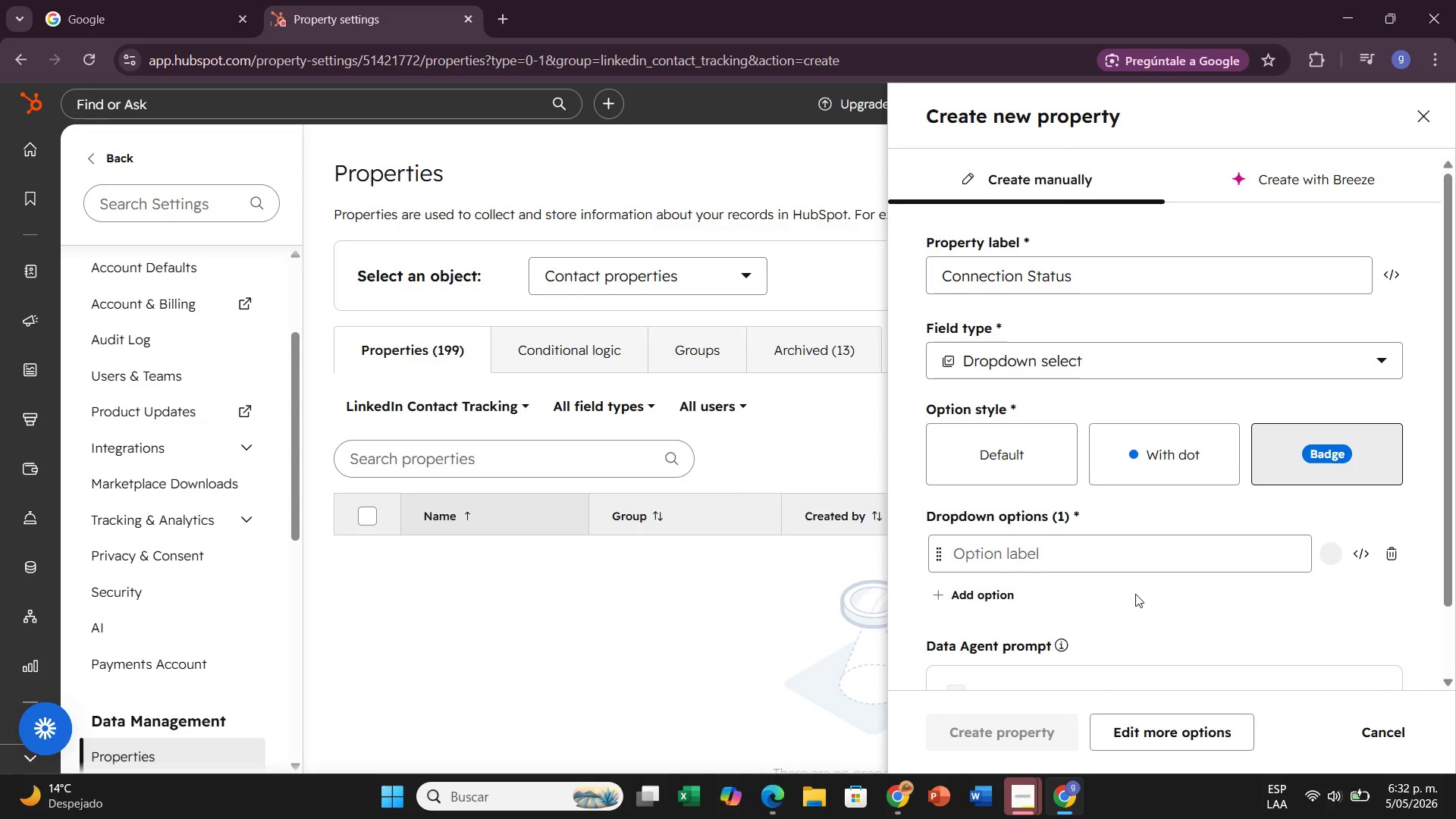 
left_click([995, 472])
 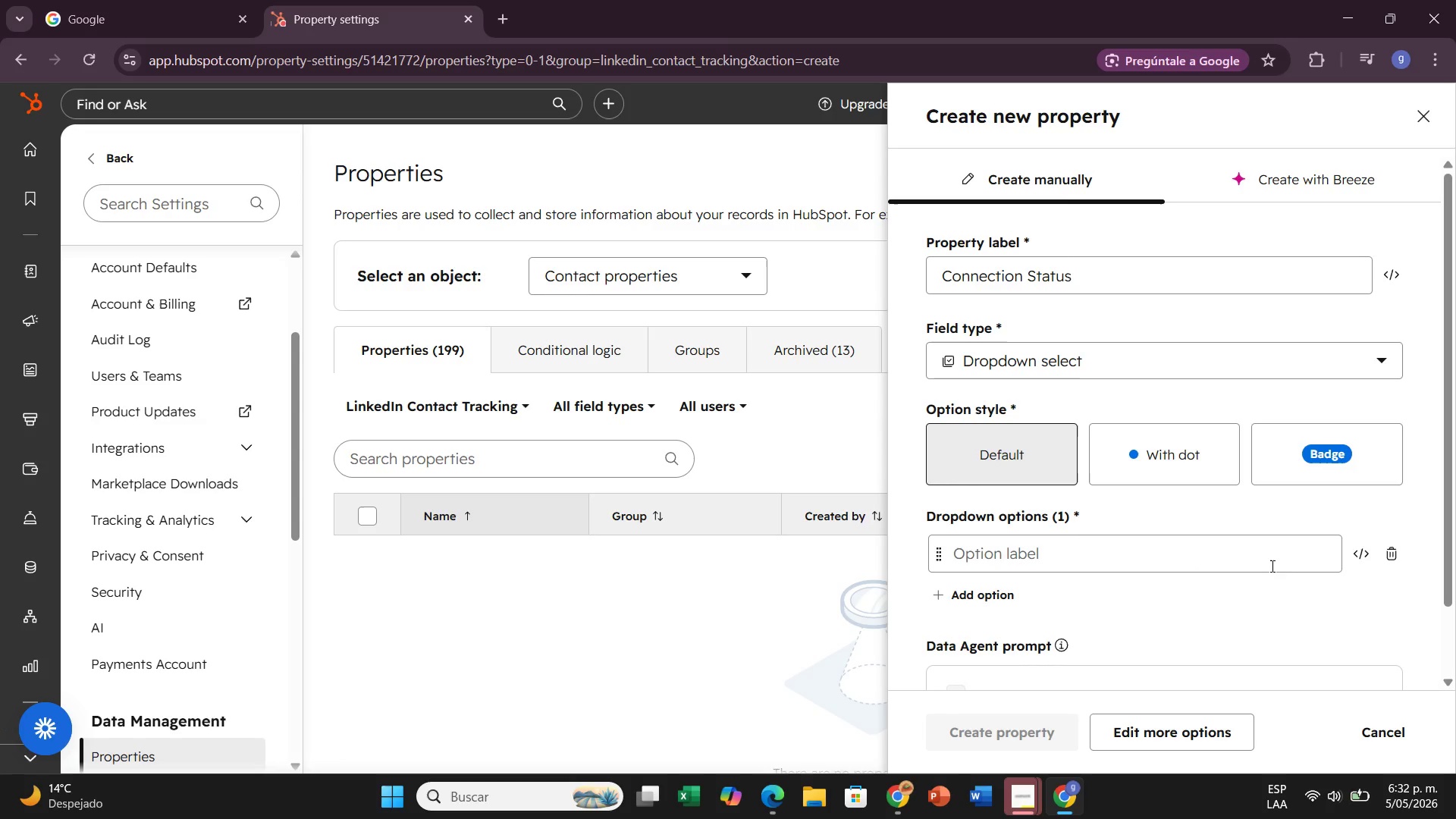 
left_click([1272, 565])
 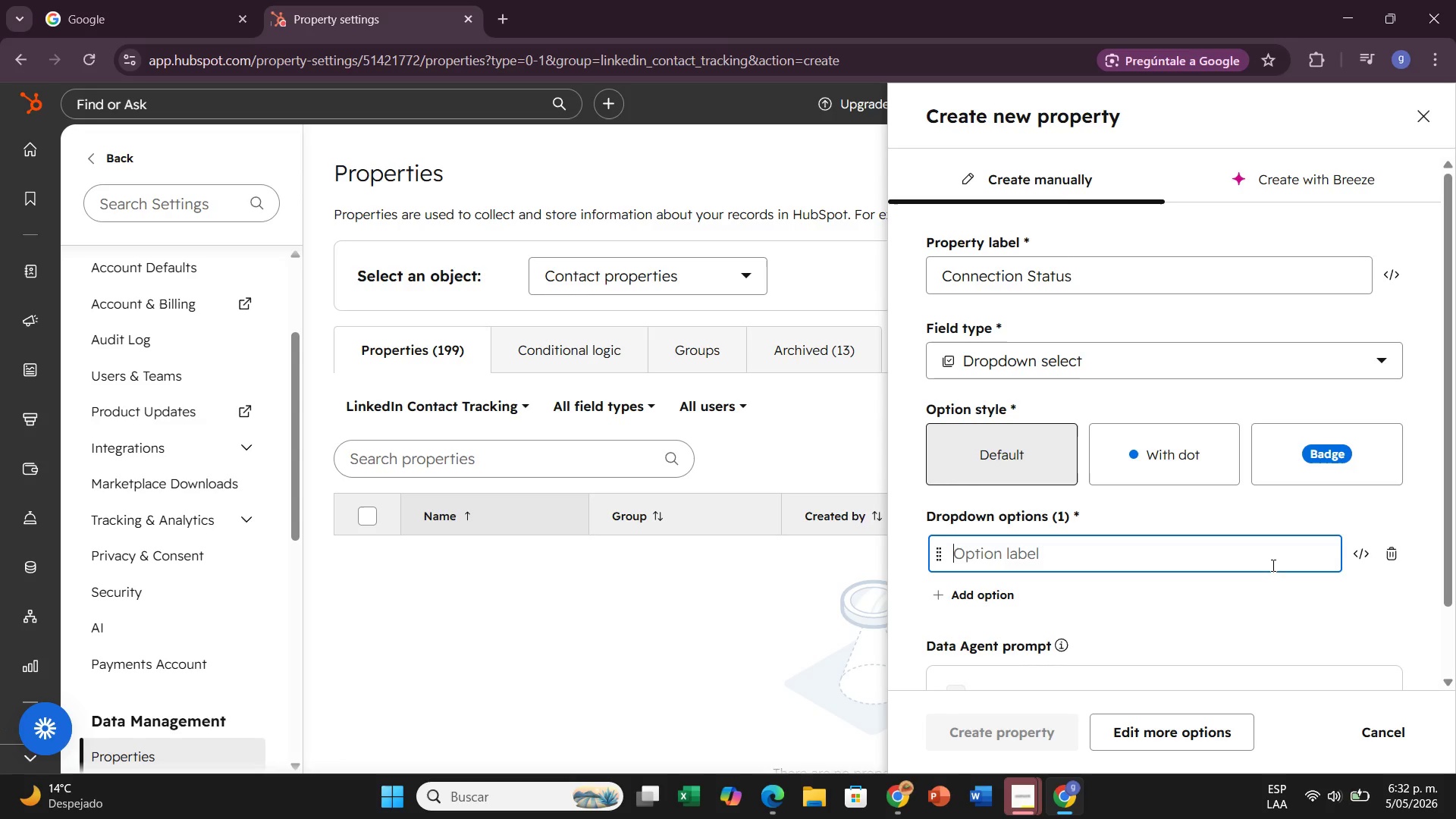 
key(Tab)
 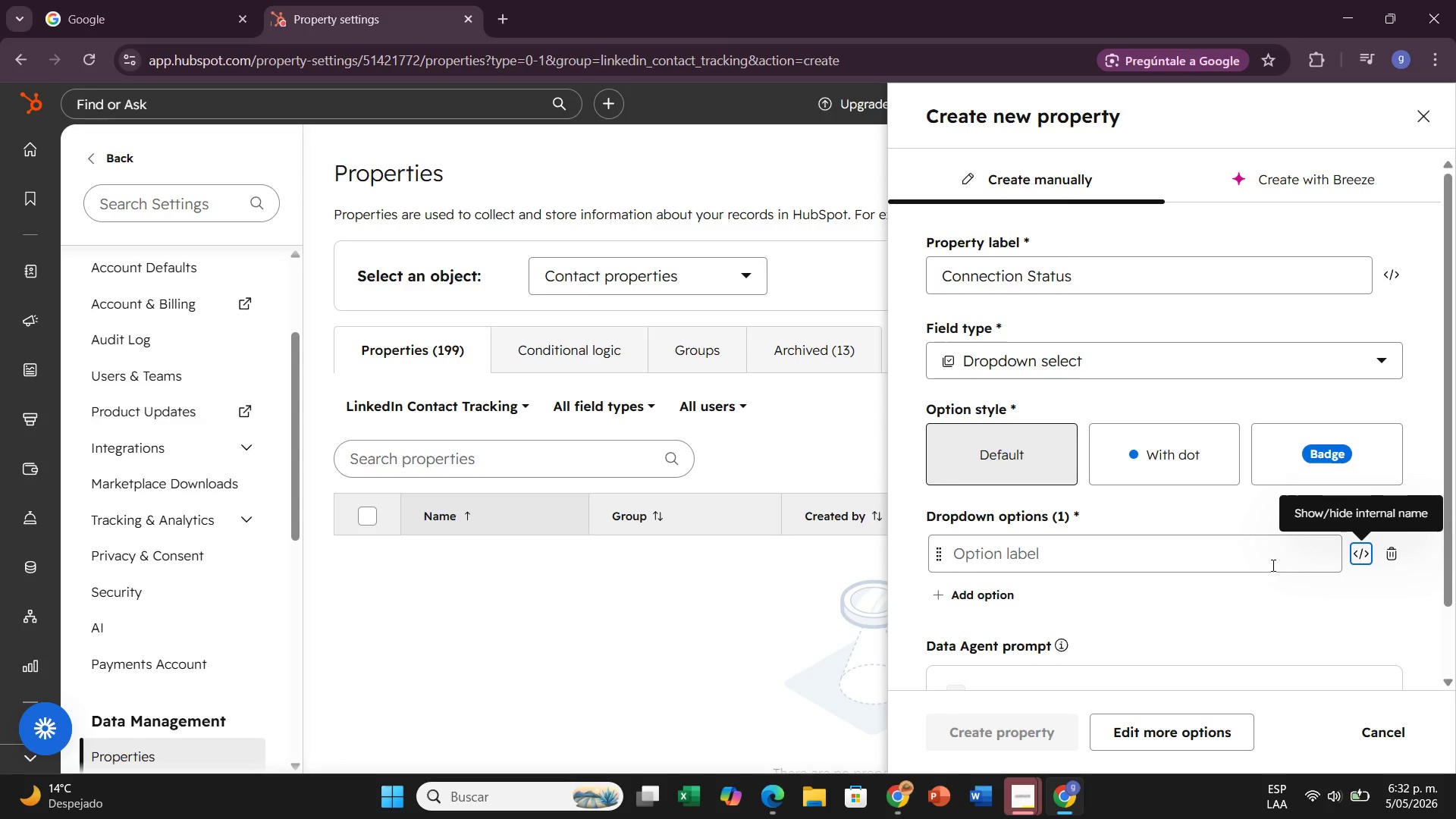 
key(CapsLock)
 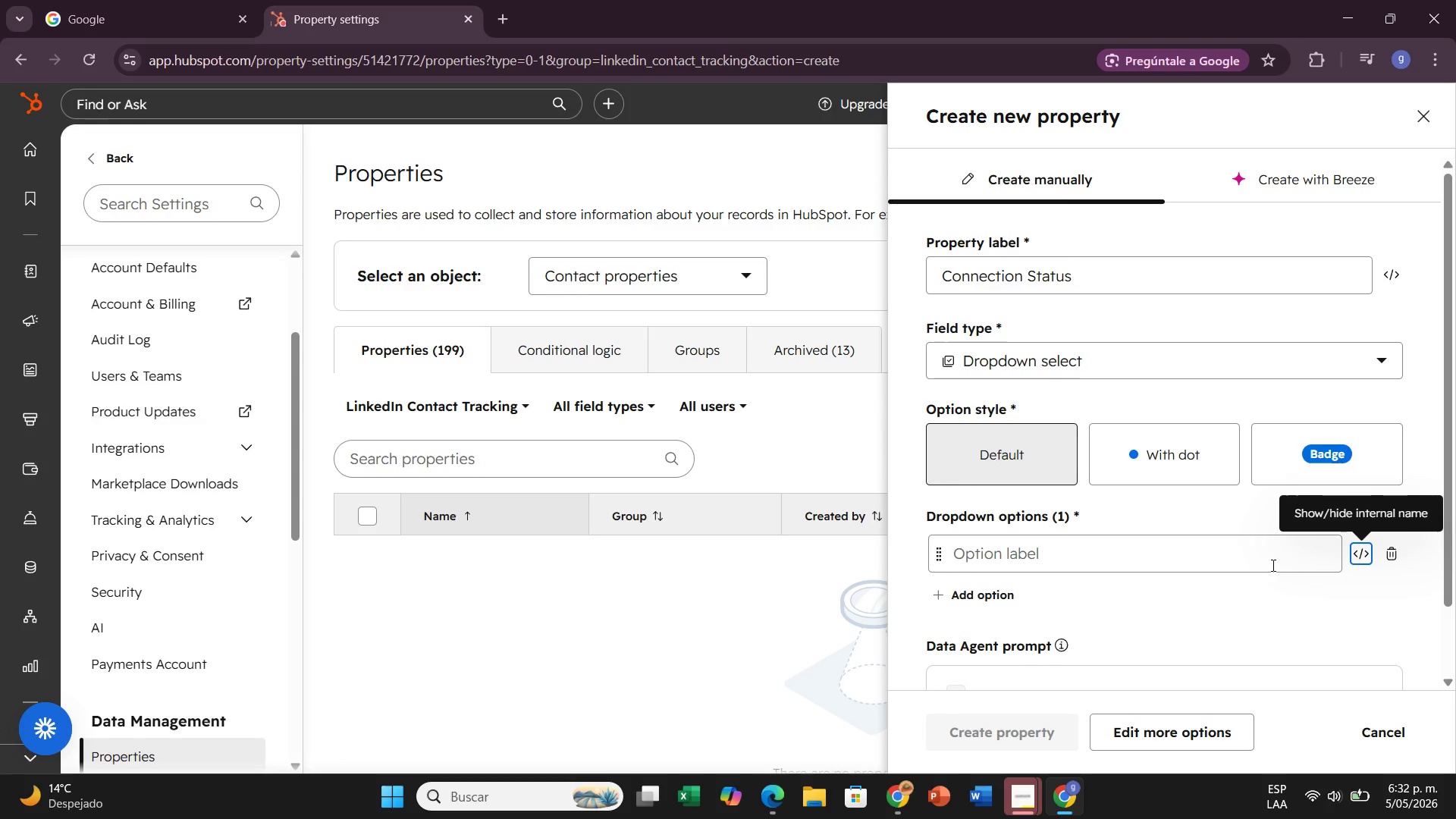 
left_click([1272, 565])
 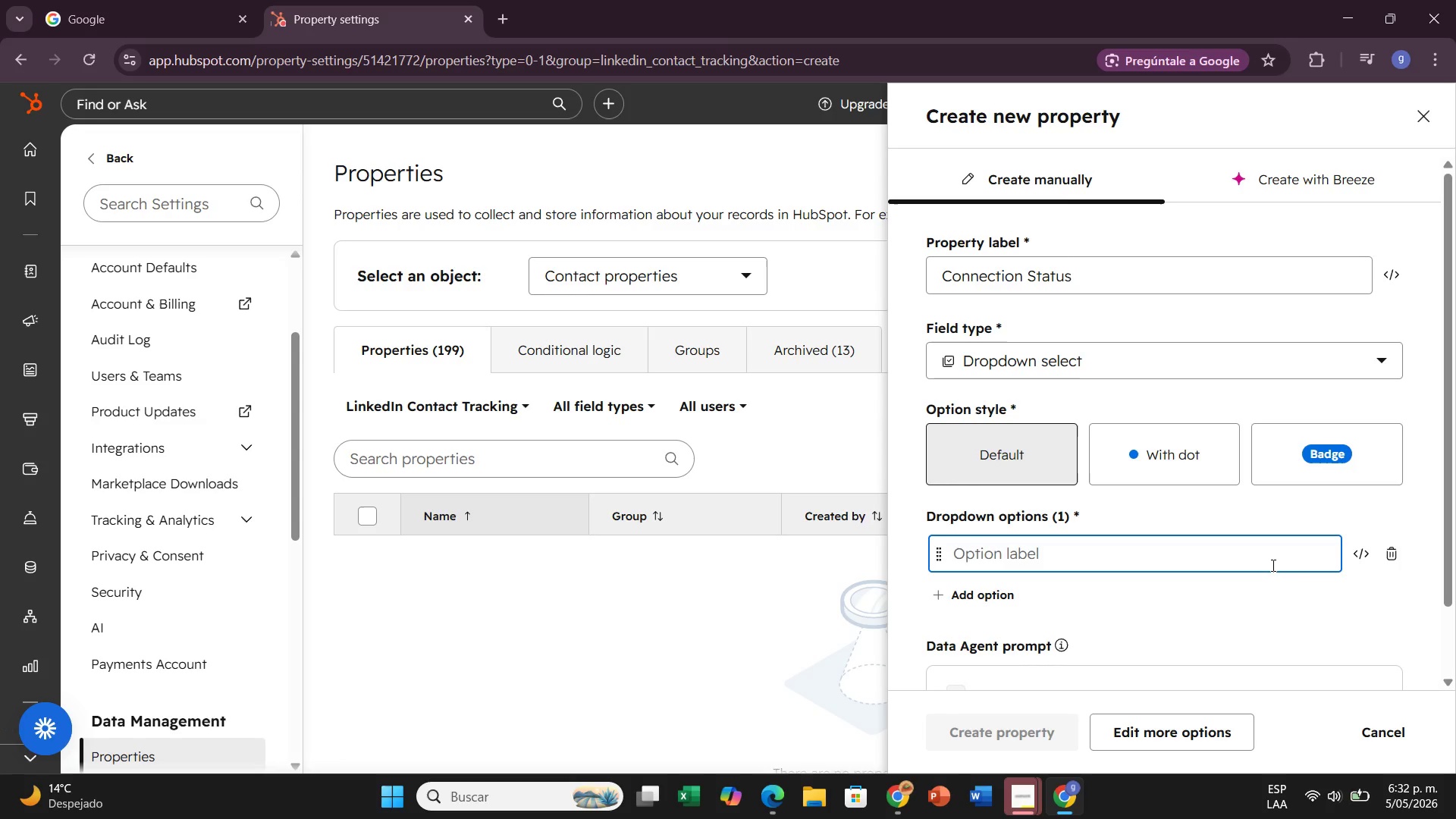 
type(Not Connected)
 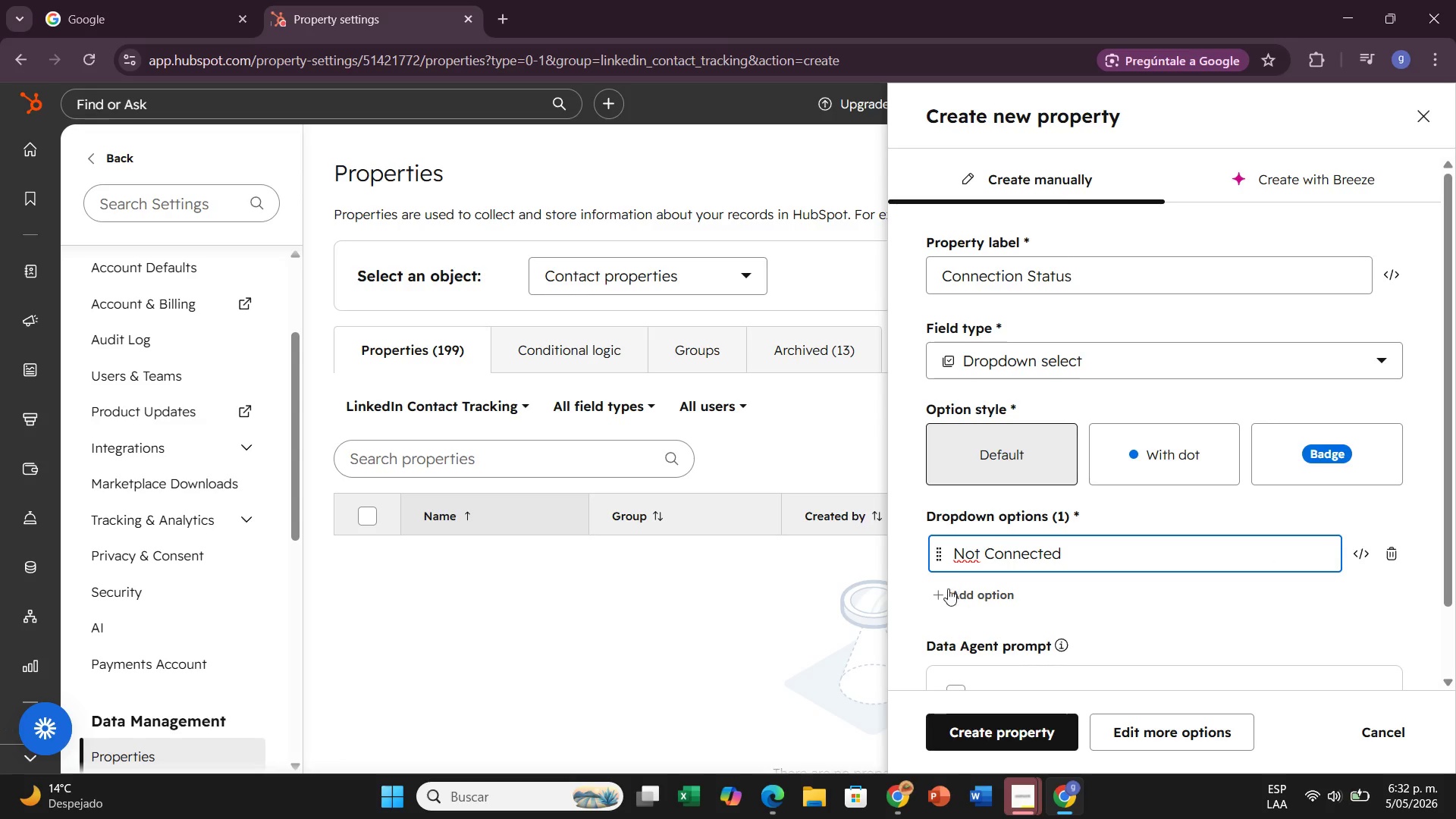 
left_click([946, 588])
 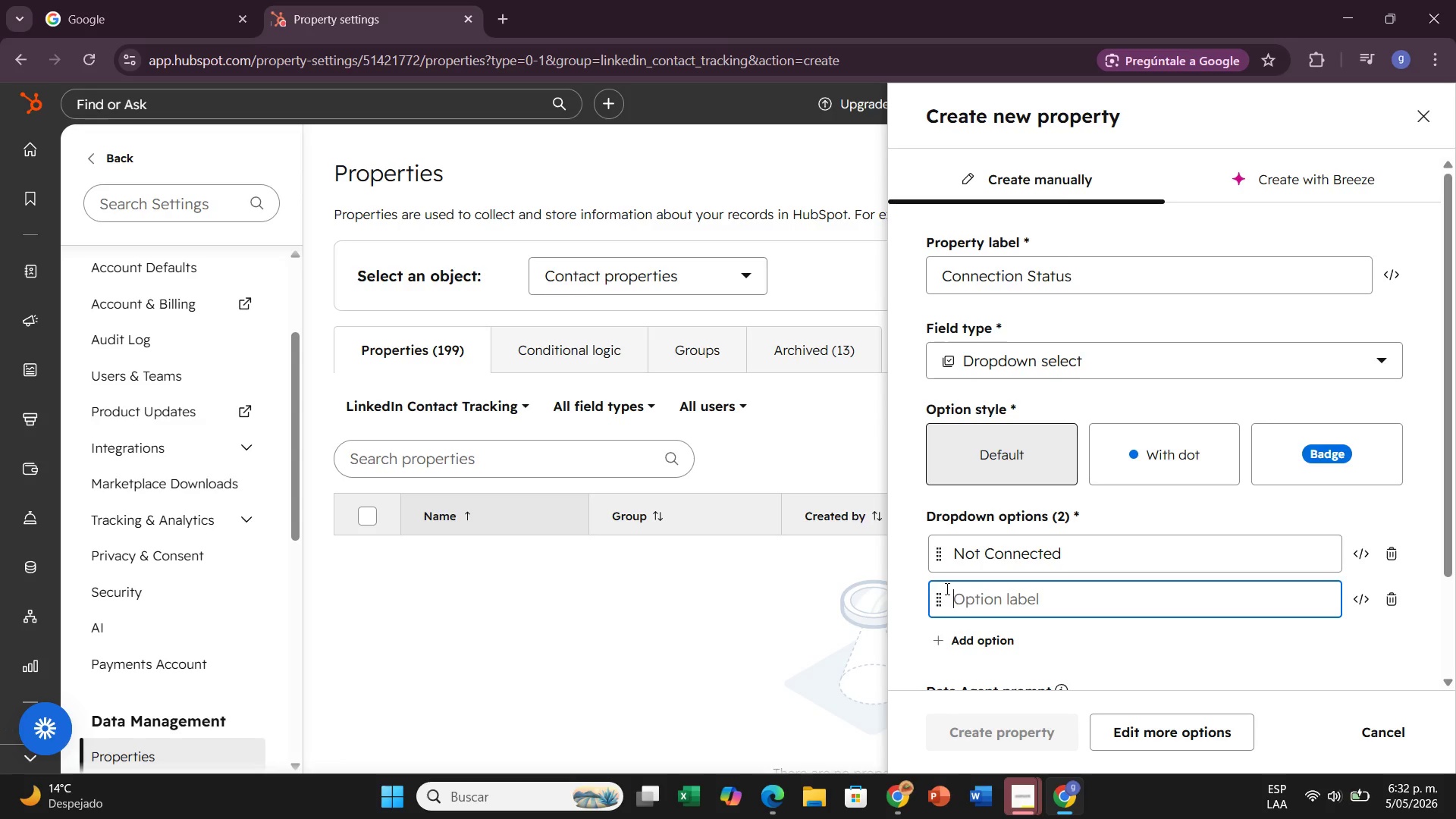 
type(Request Sent)
 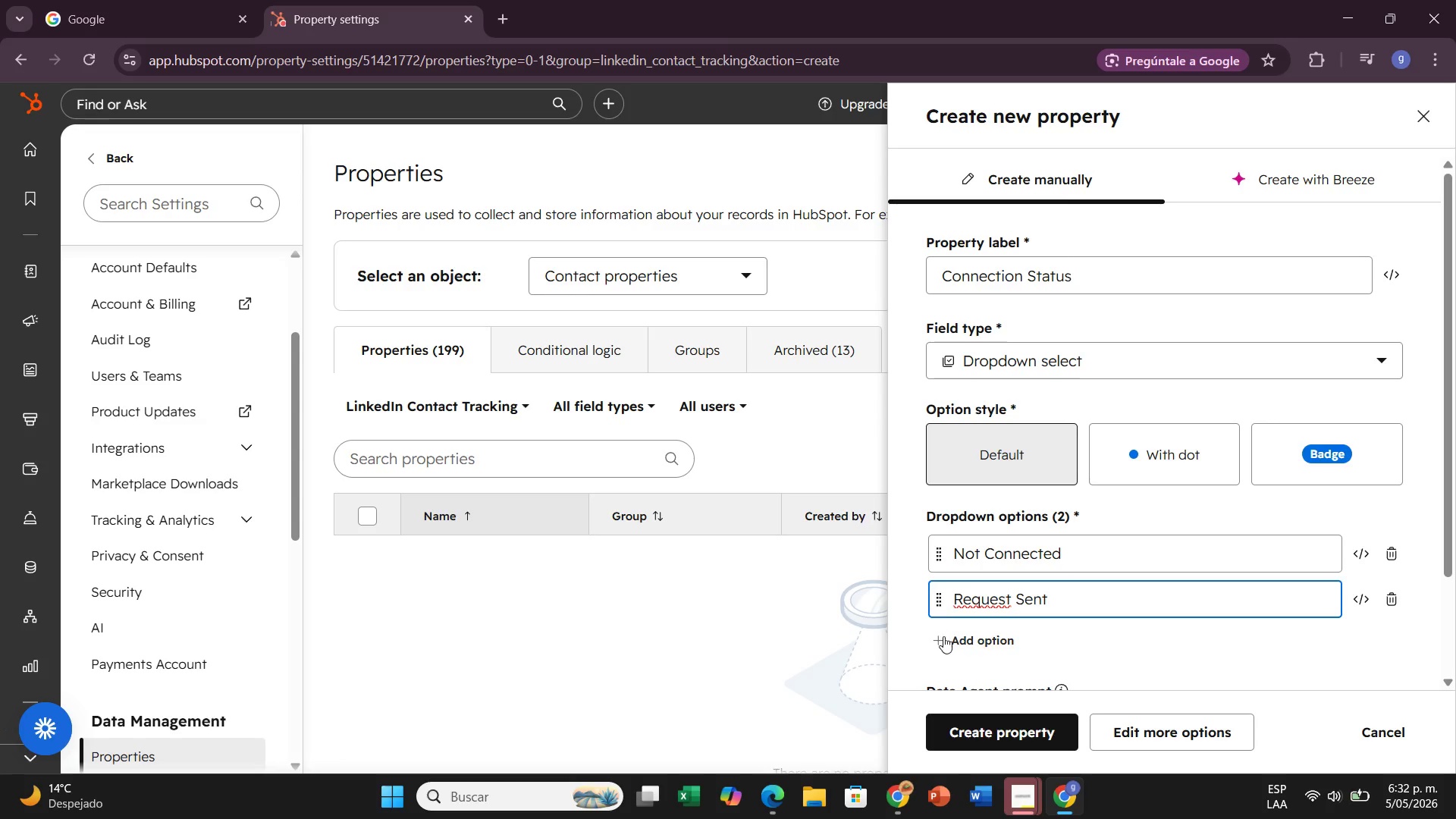 
left_click([943, 636])
 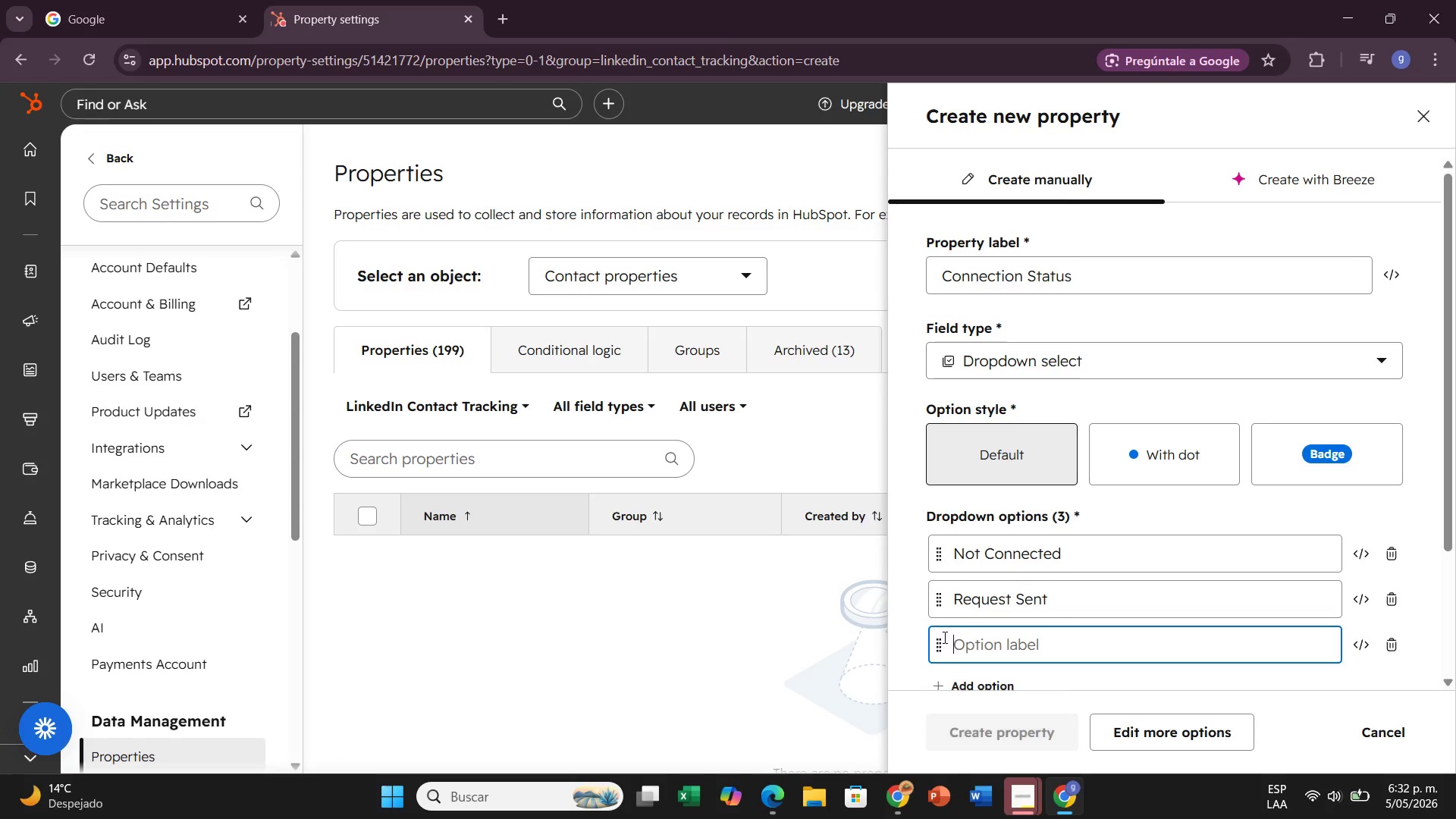 
scroll: coordinate [955, 635], scroll_direction: down, amount: 1.0
 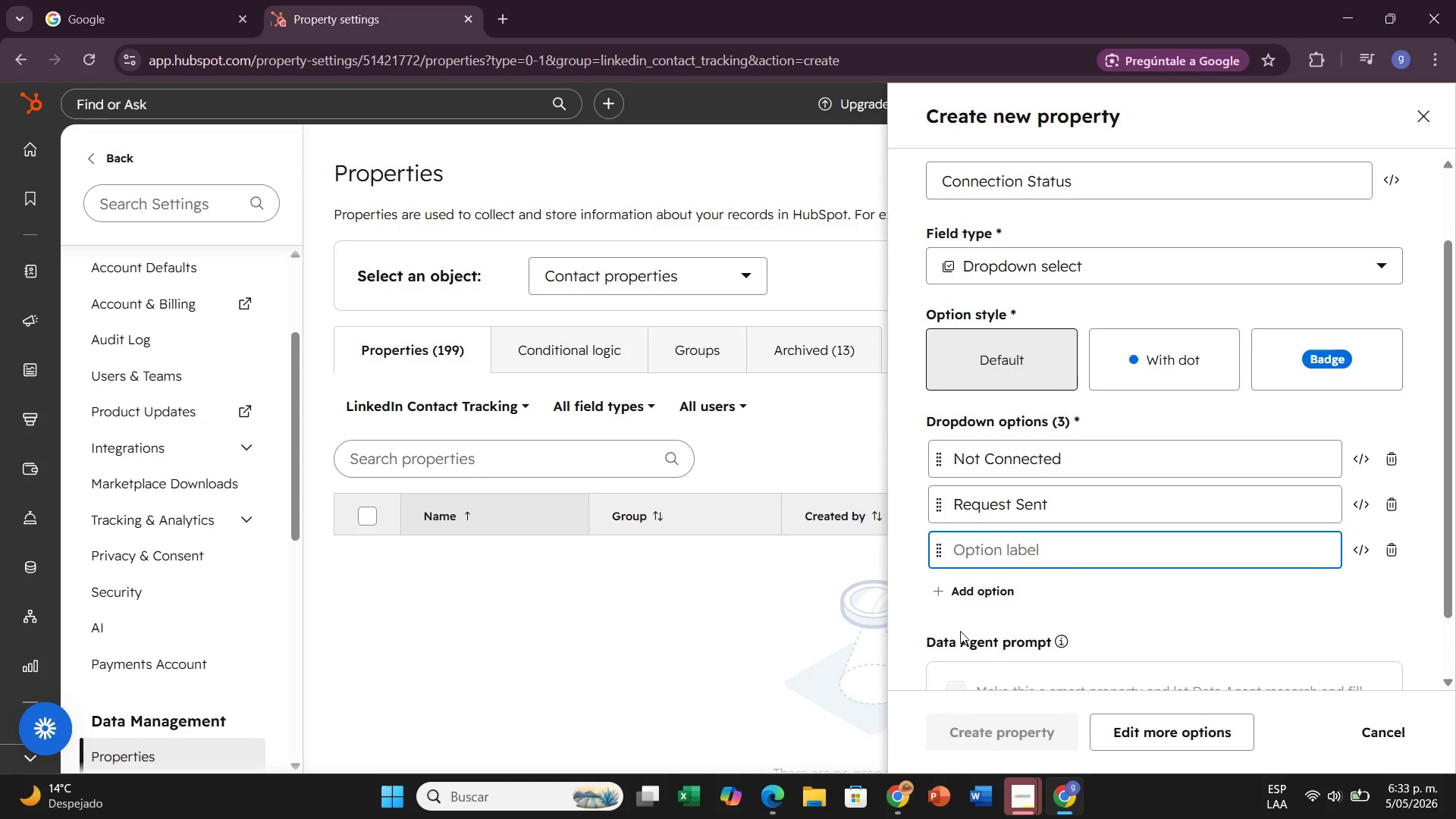 
type(X)
key(Backspace)
type(Connected)
 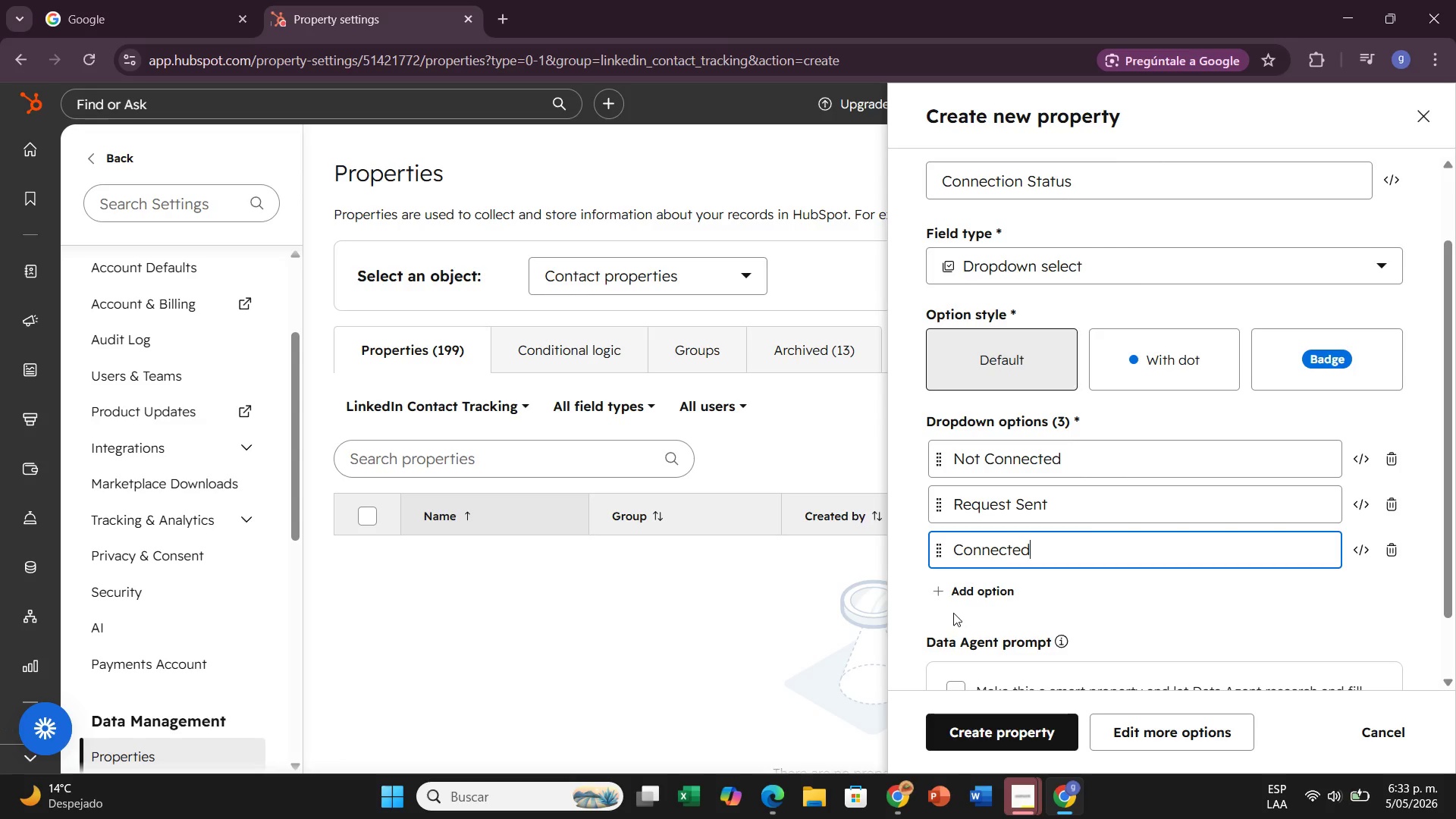 
left_click([944, 592])
 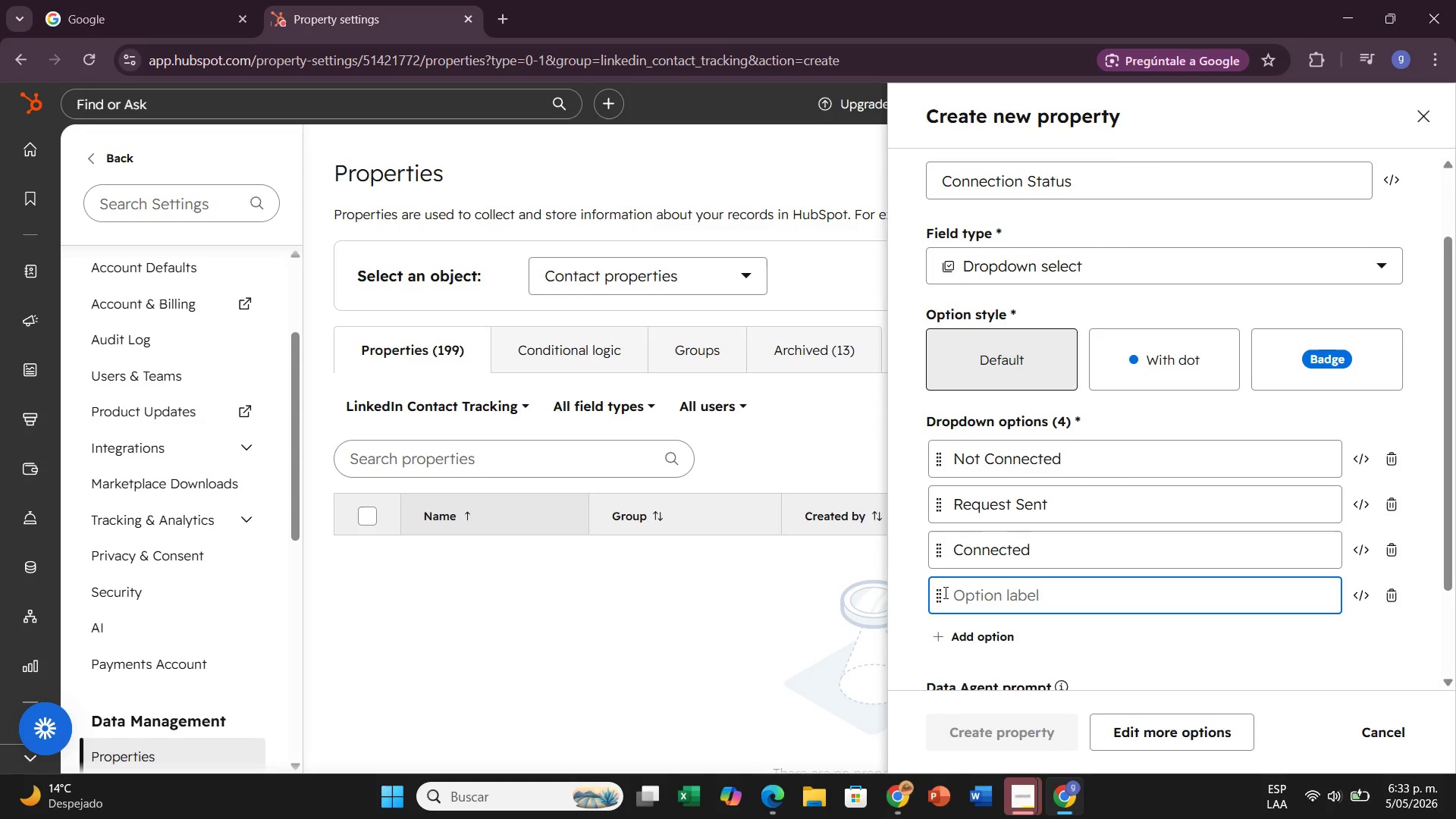 
type(Audit Scheduled)
 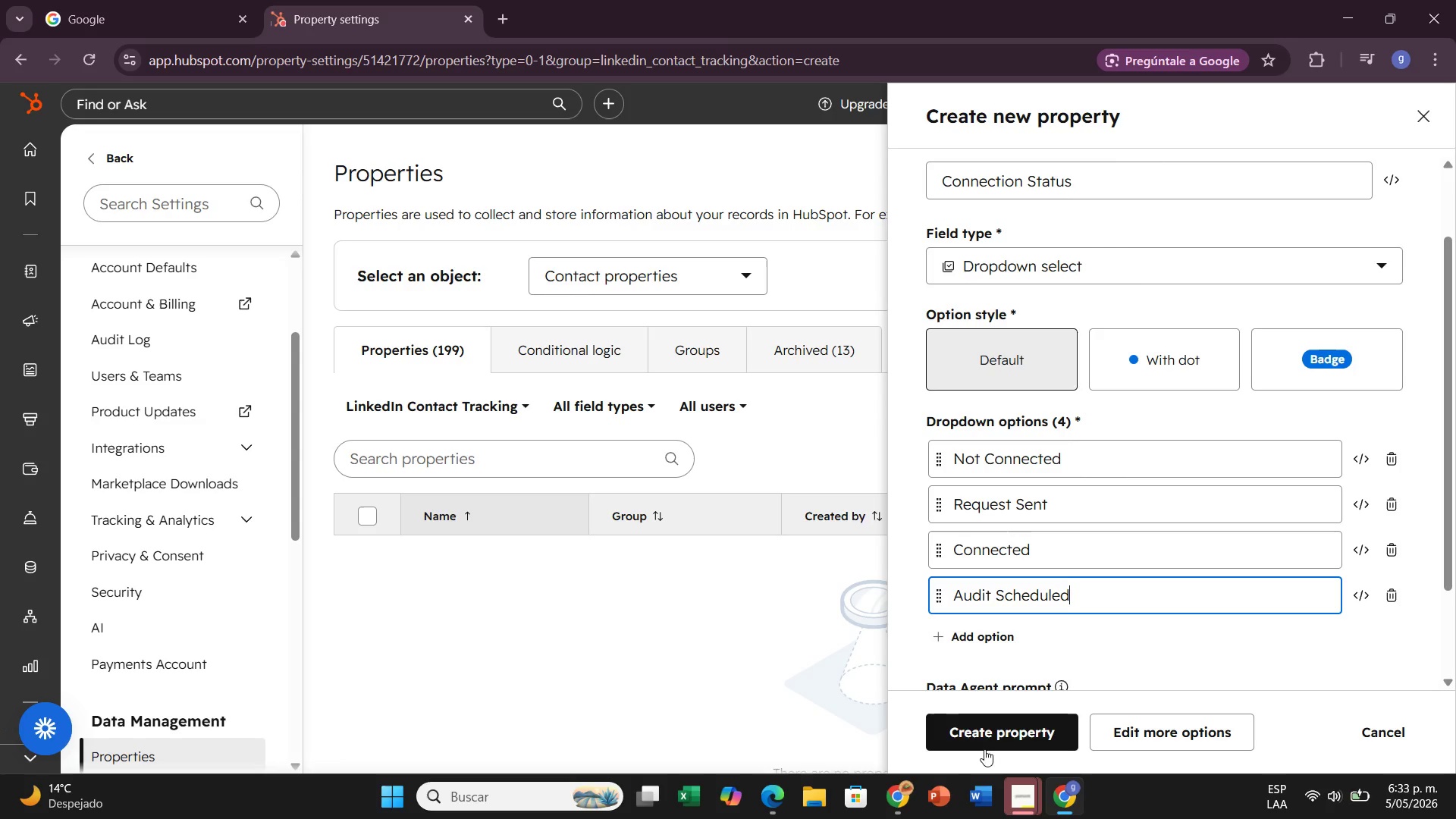 
left_click([991, 722])
 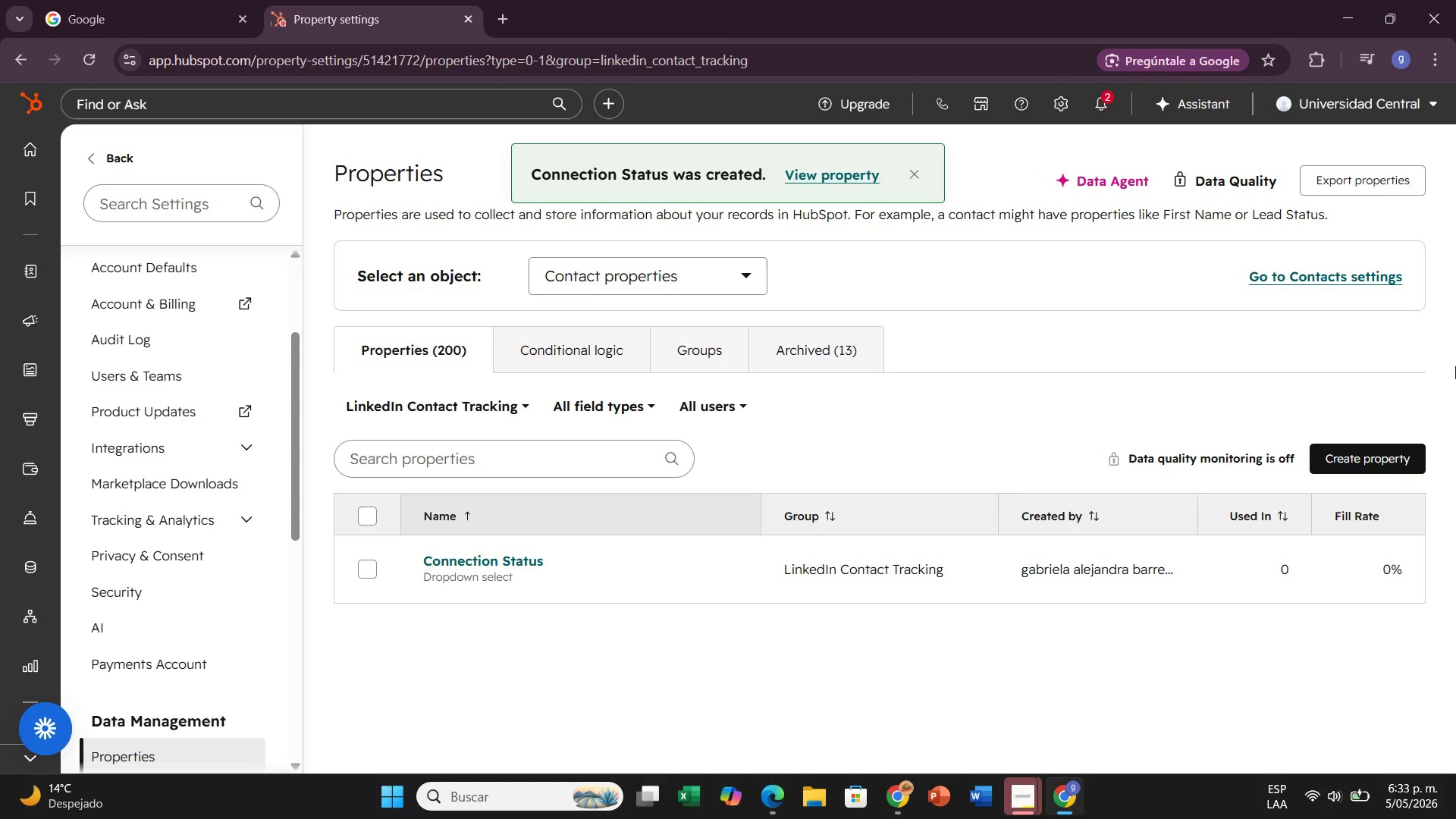 
left_click([1376, 455])
 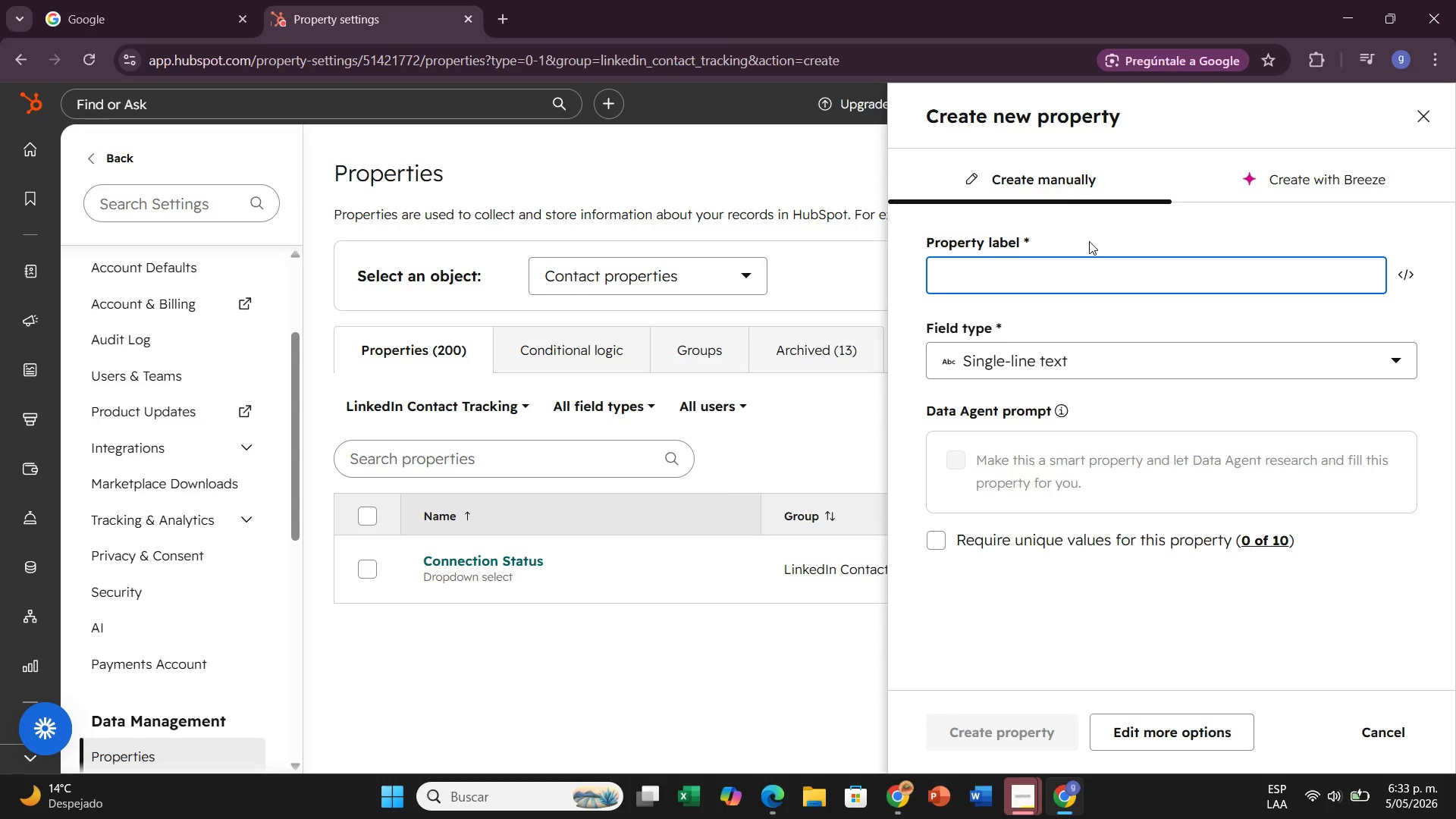 
wait(6.11)
 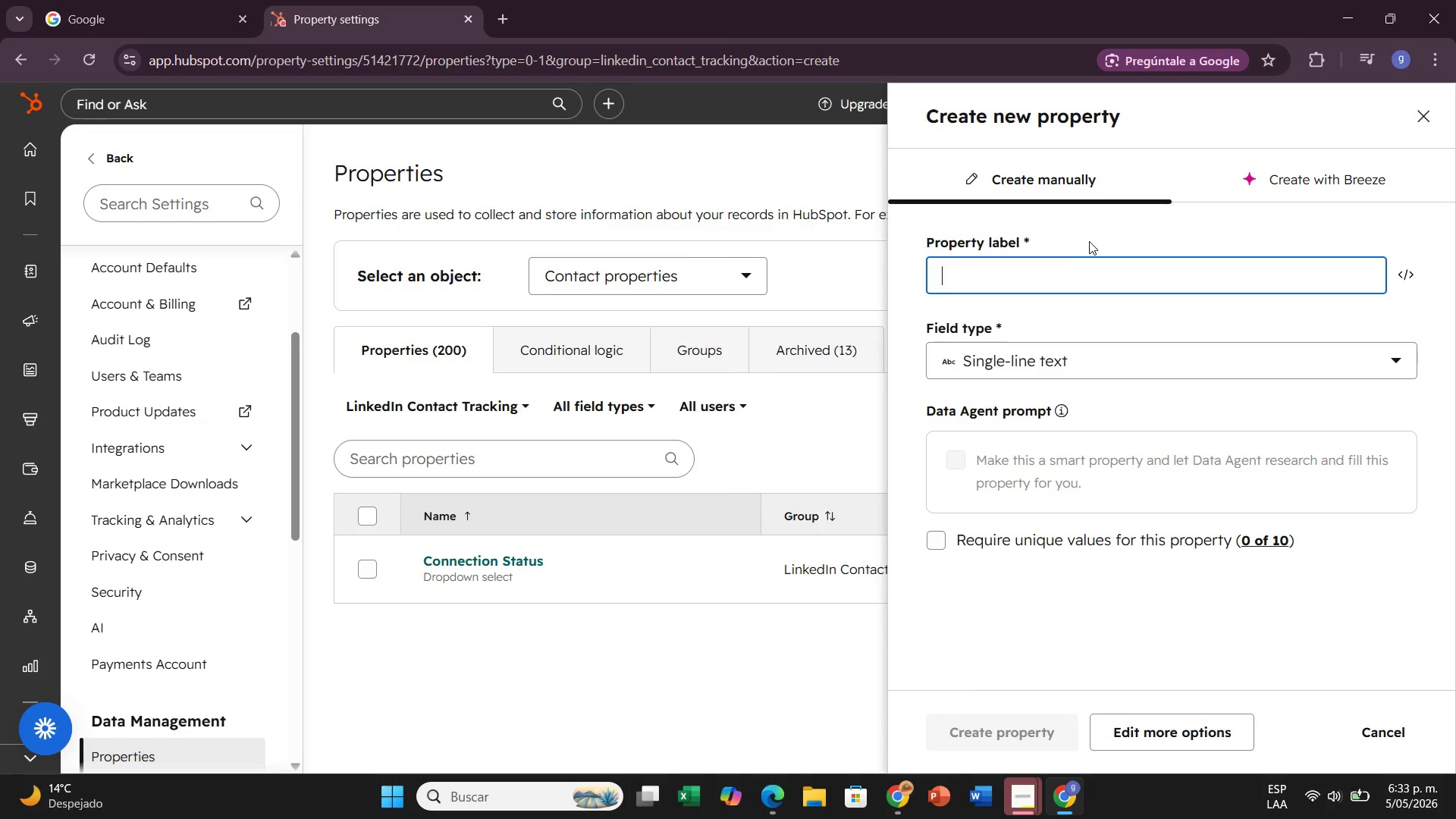 
key(CapsLock)
 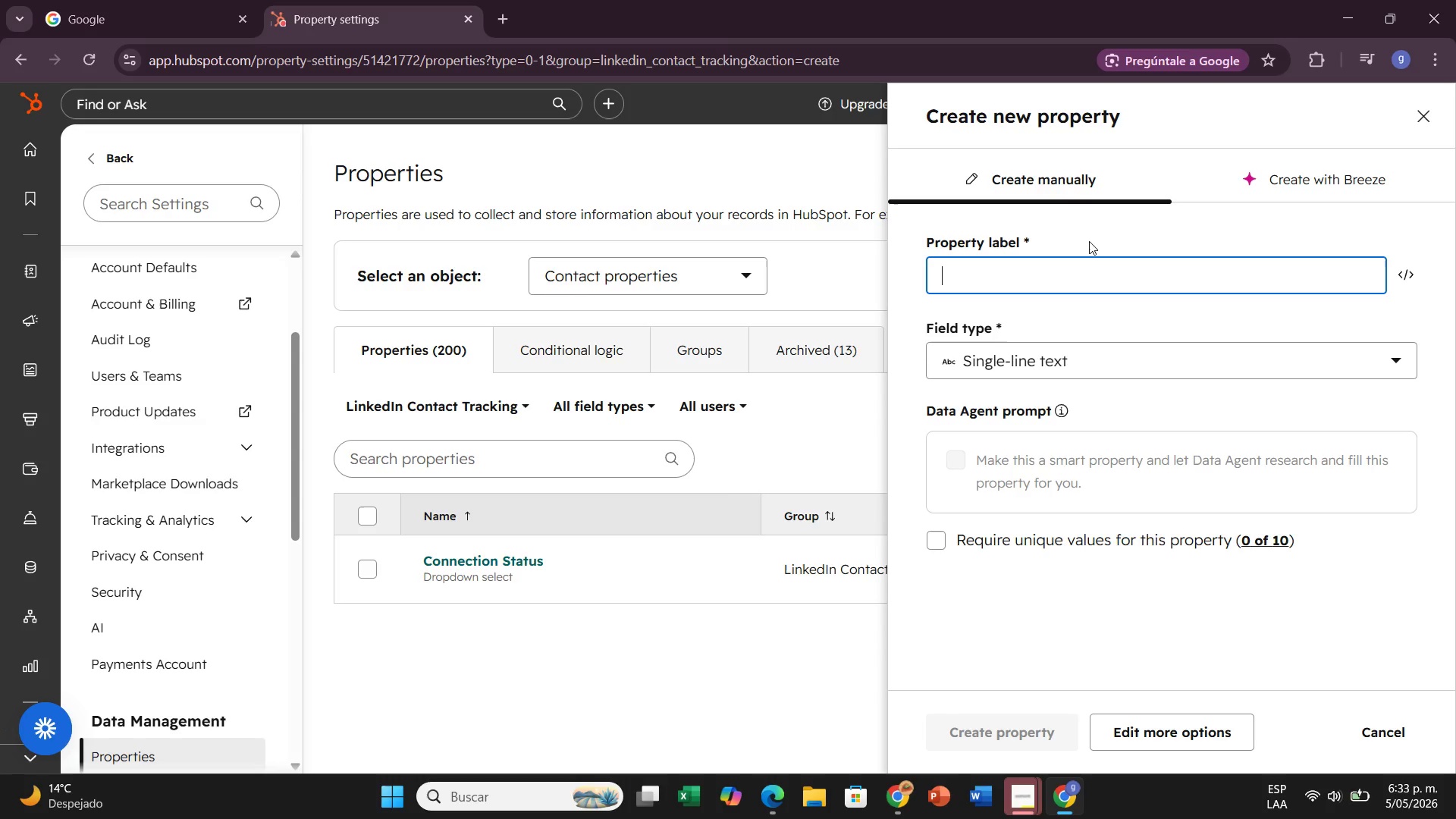 
wait(9.12)
 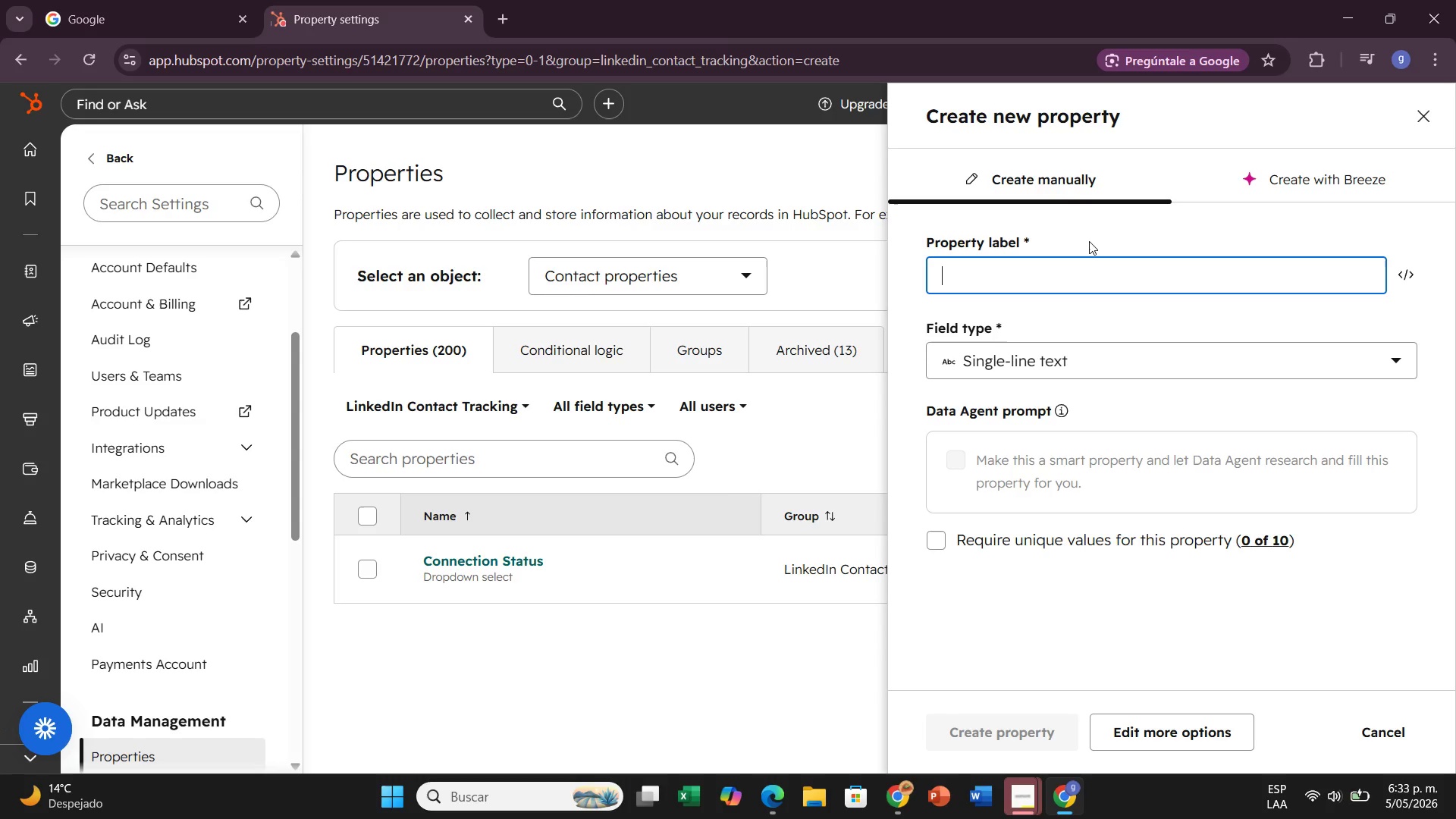 
type(Recent Research )
 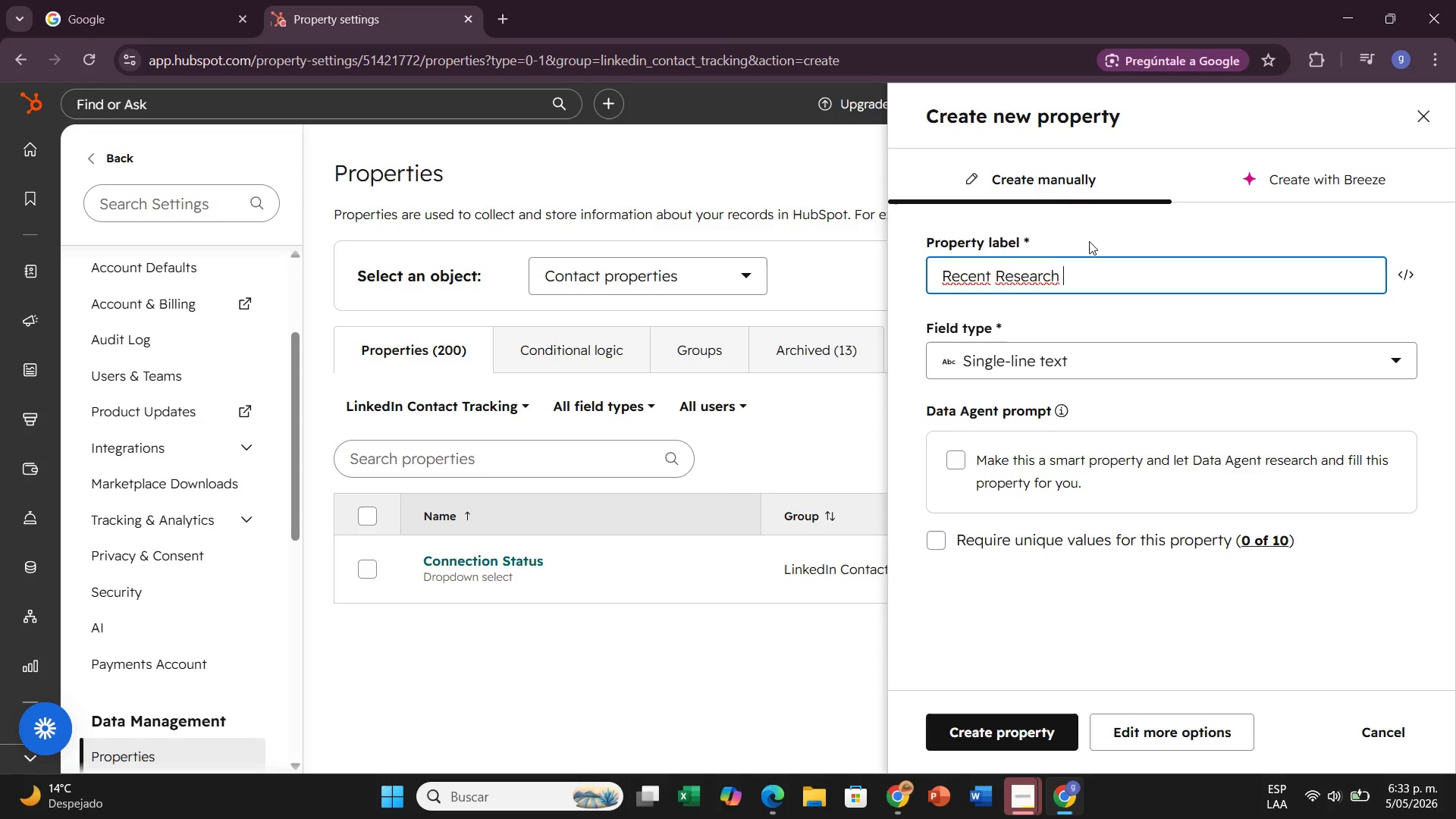 
type(Noy)
key(Backspace)
type(te)
 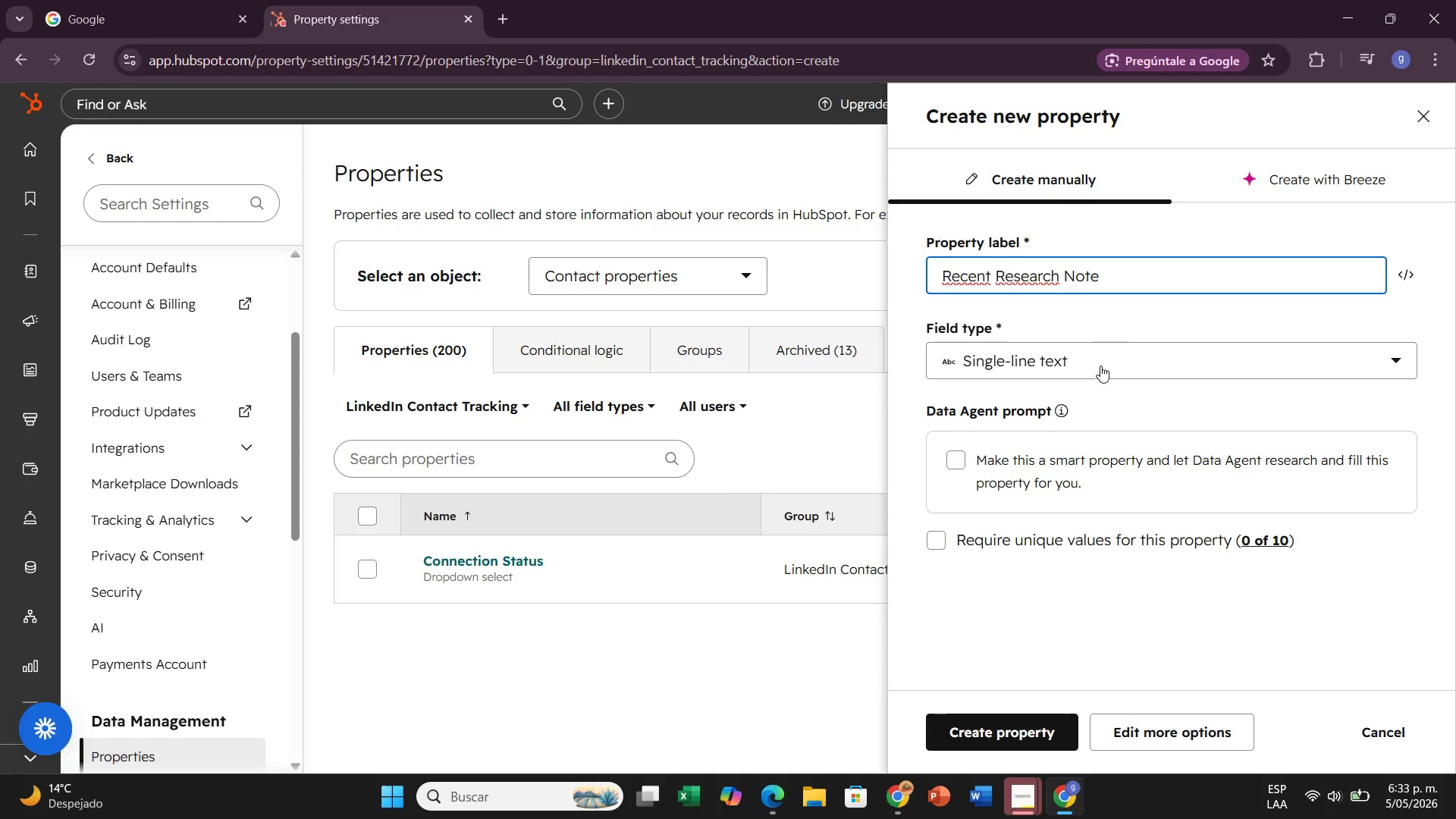 
left_click([1100, 366])
 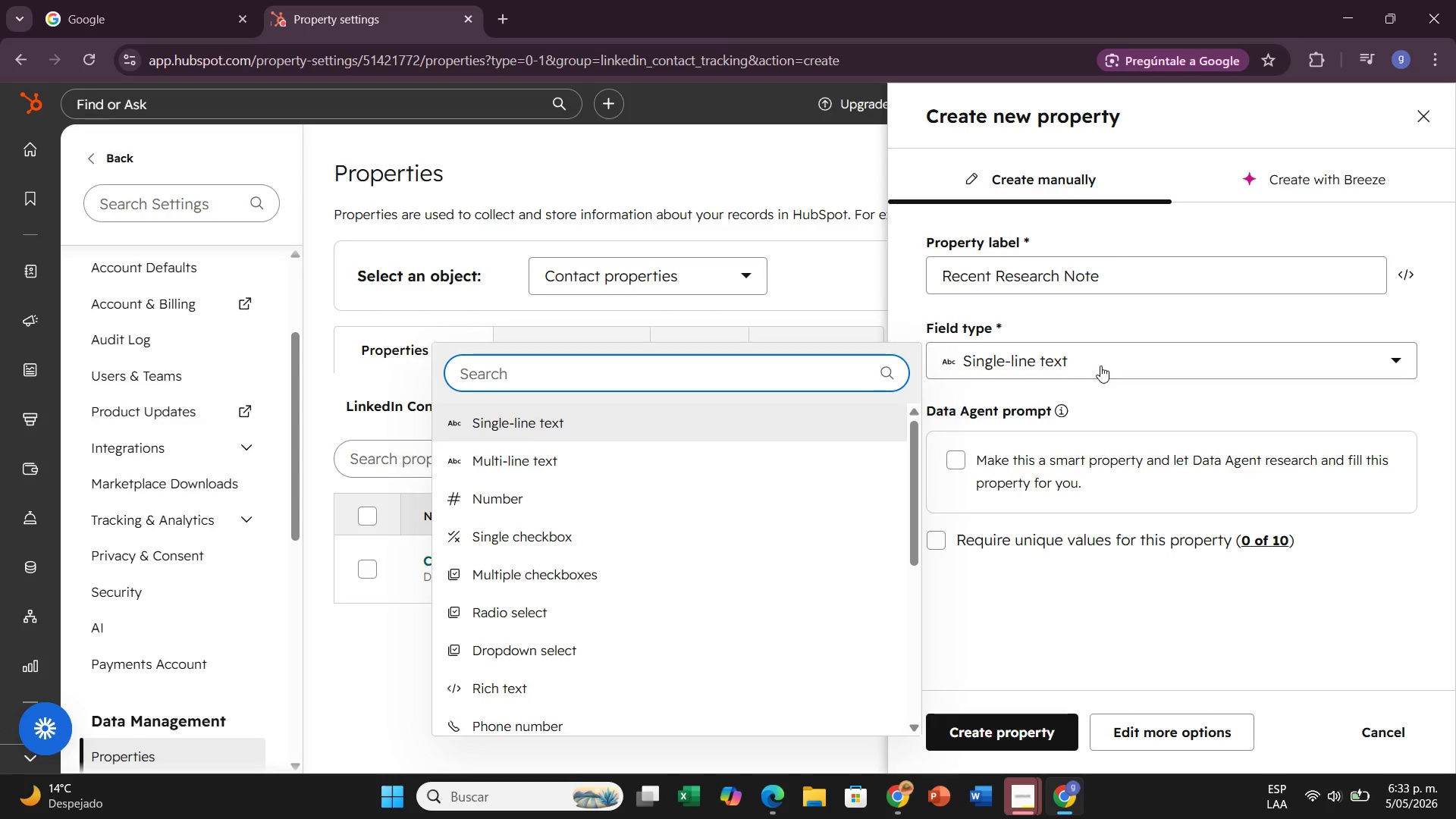 
wait(6.55)
 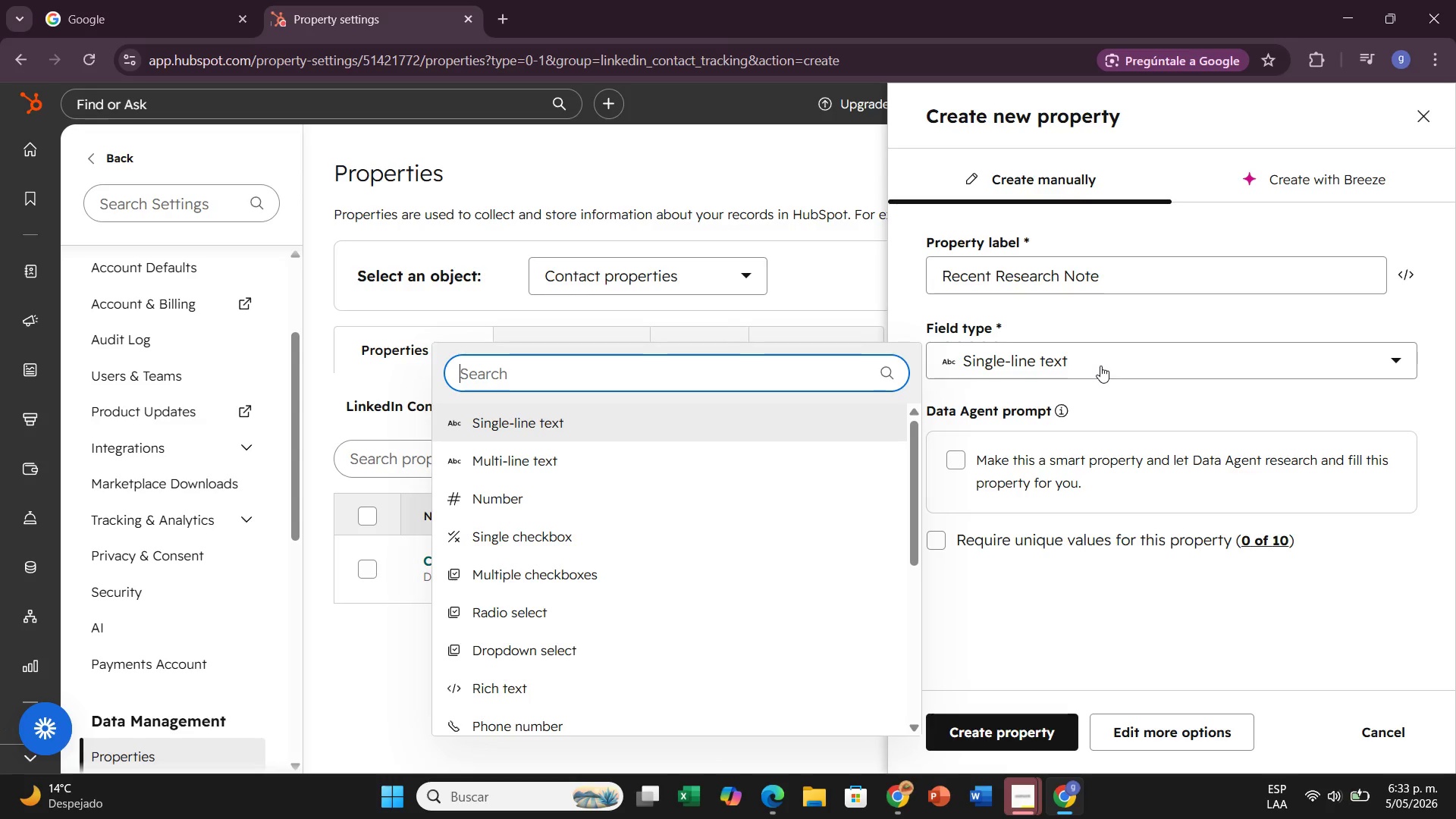 
scroll: coordinate [623, 492], scroll_direction: down, amount: 5.0
 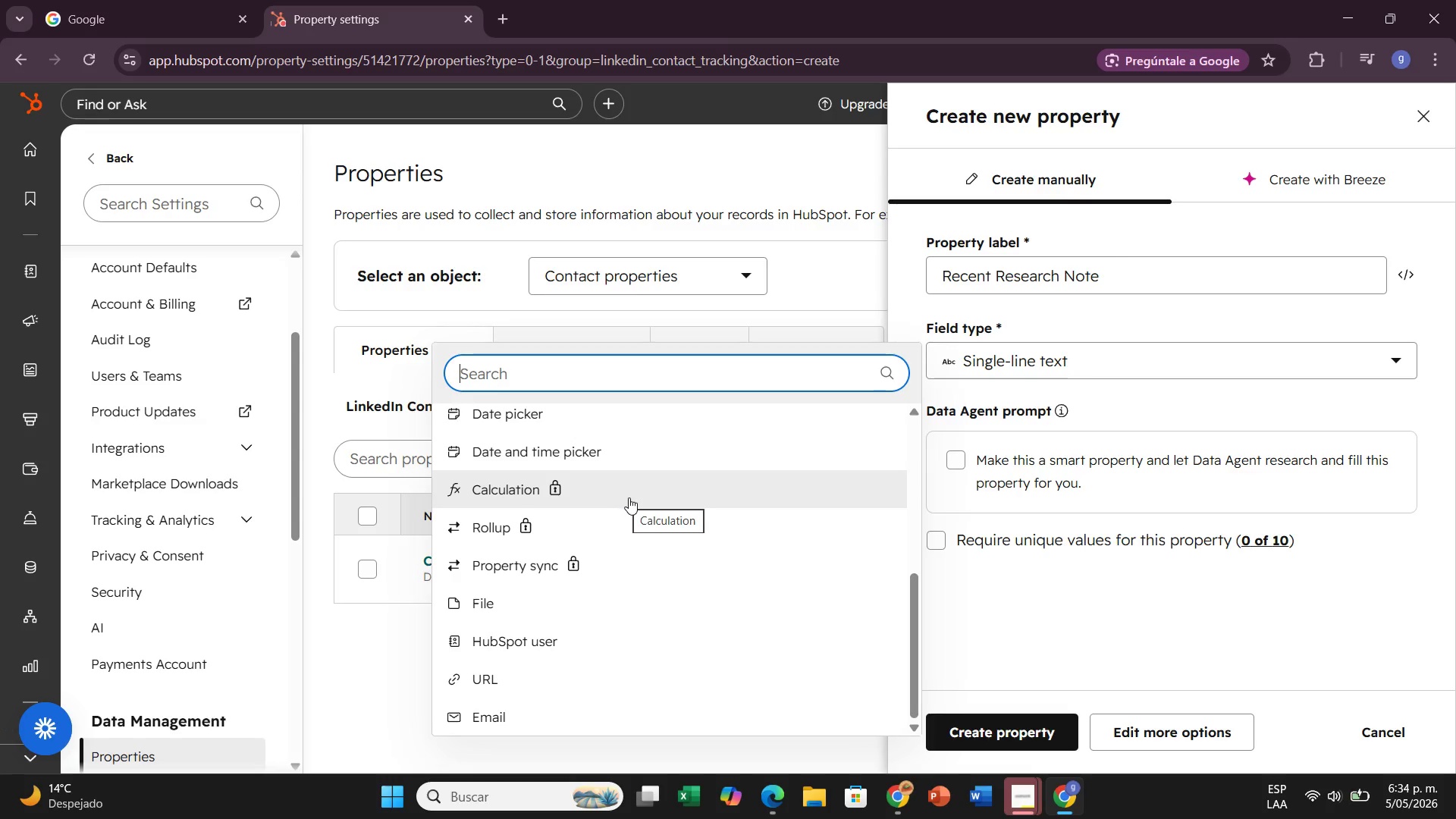 
scroll: coordinate [634, 498], scroll_direction: up, amount: 3.0
 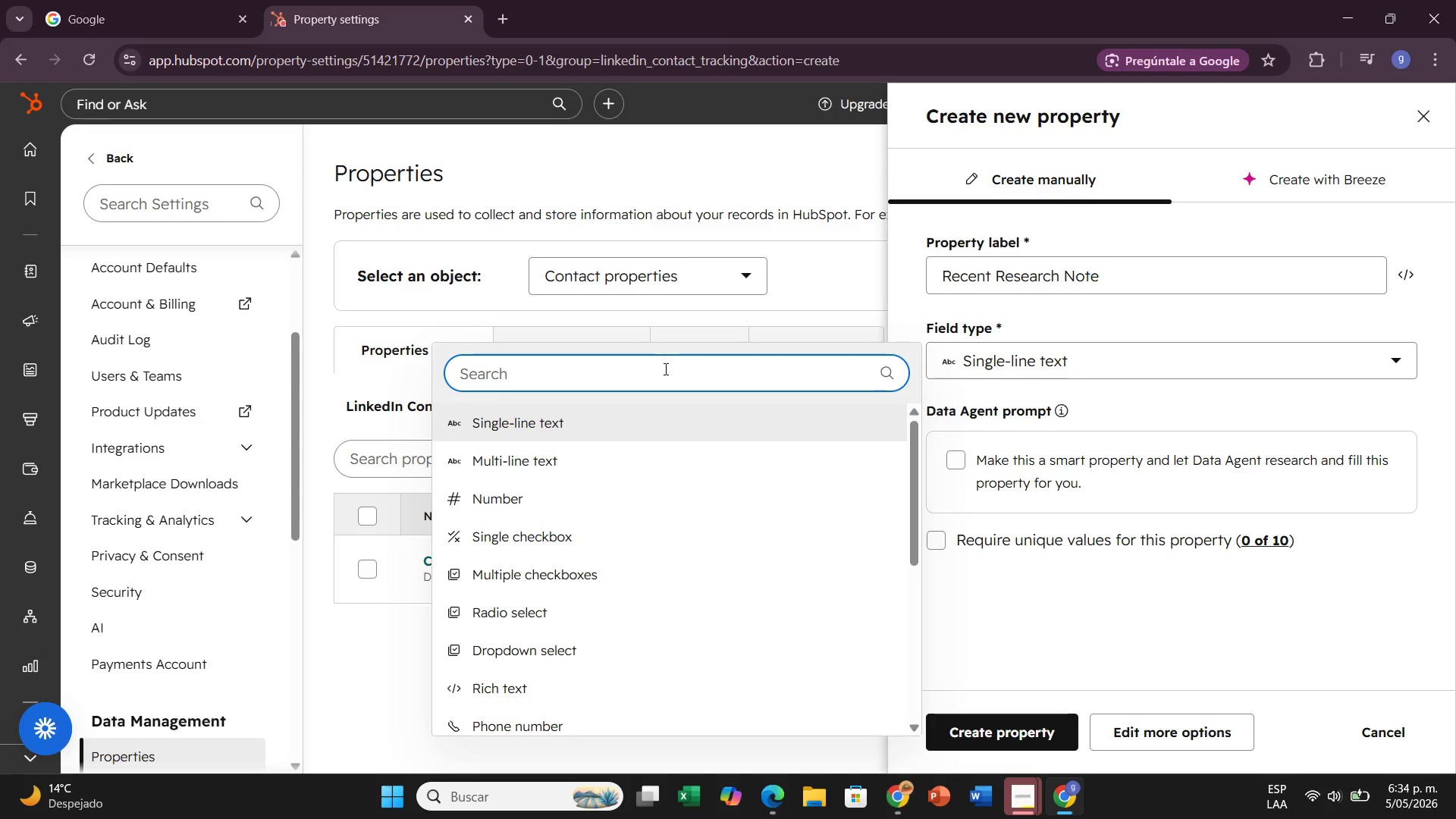 
type(mu)
 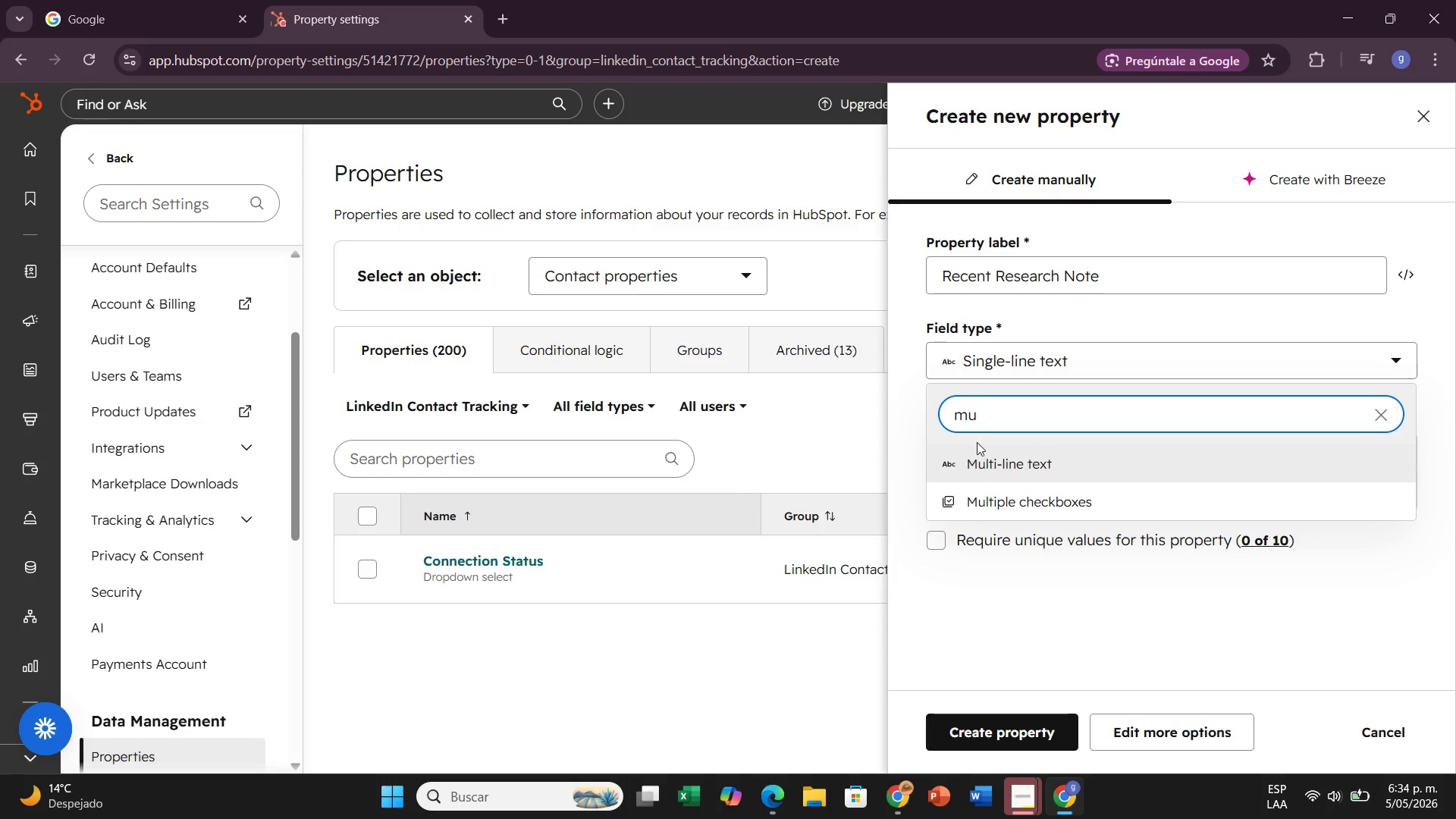 
double_click([985, 464])
 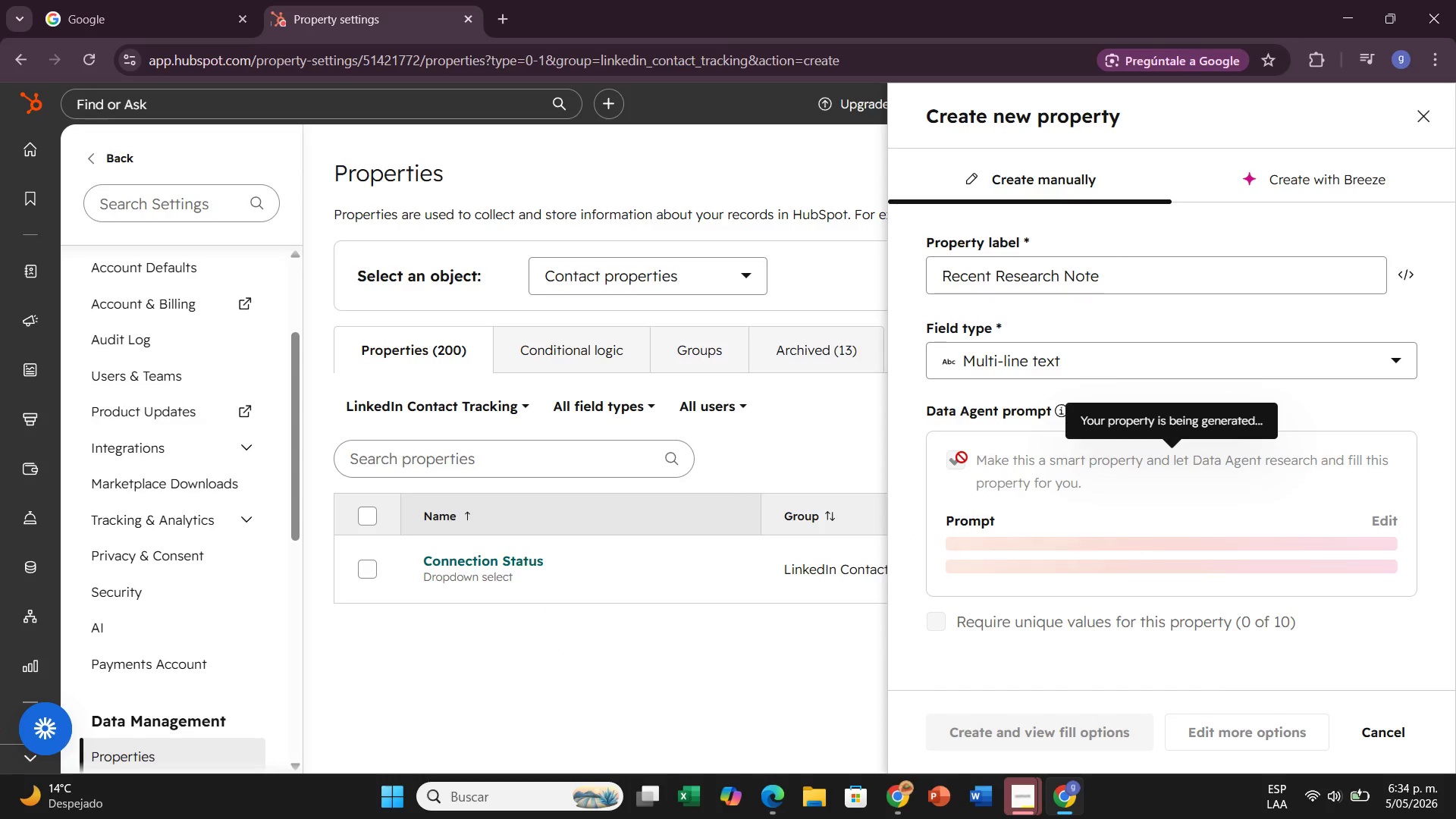 
left_click([962, 457])
 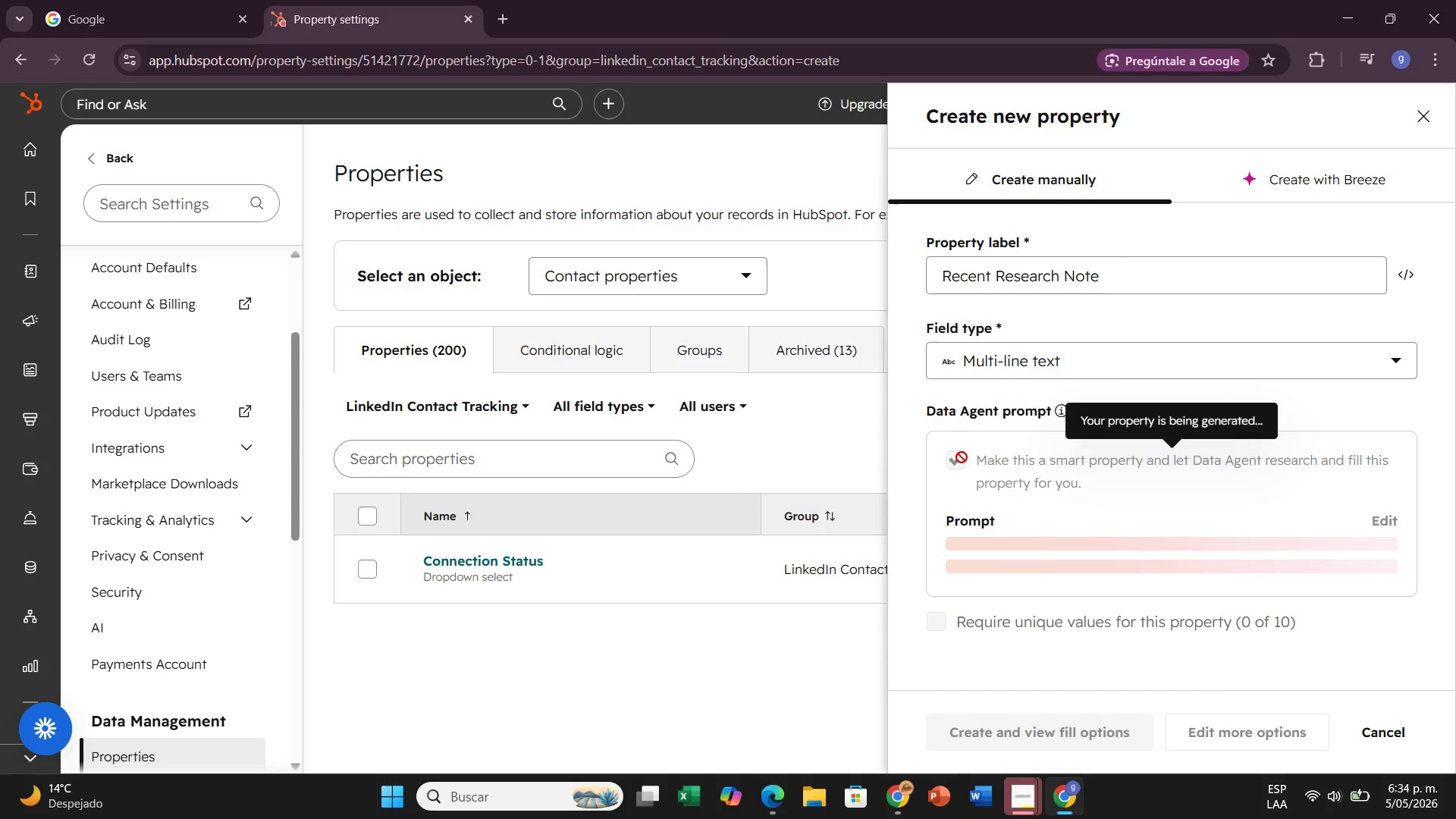 
mouse_move([984, 471])
 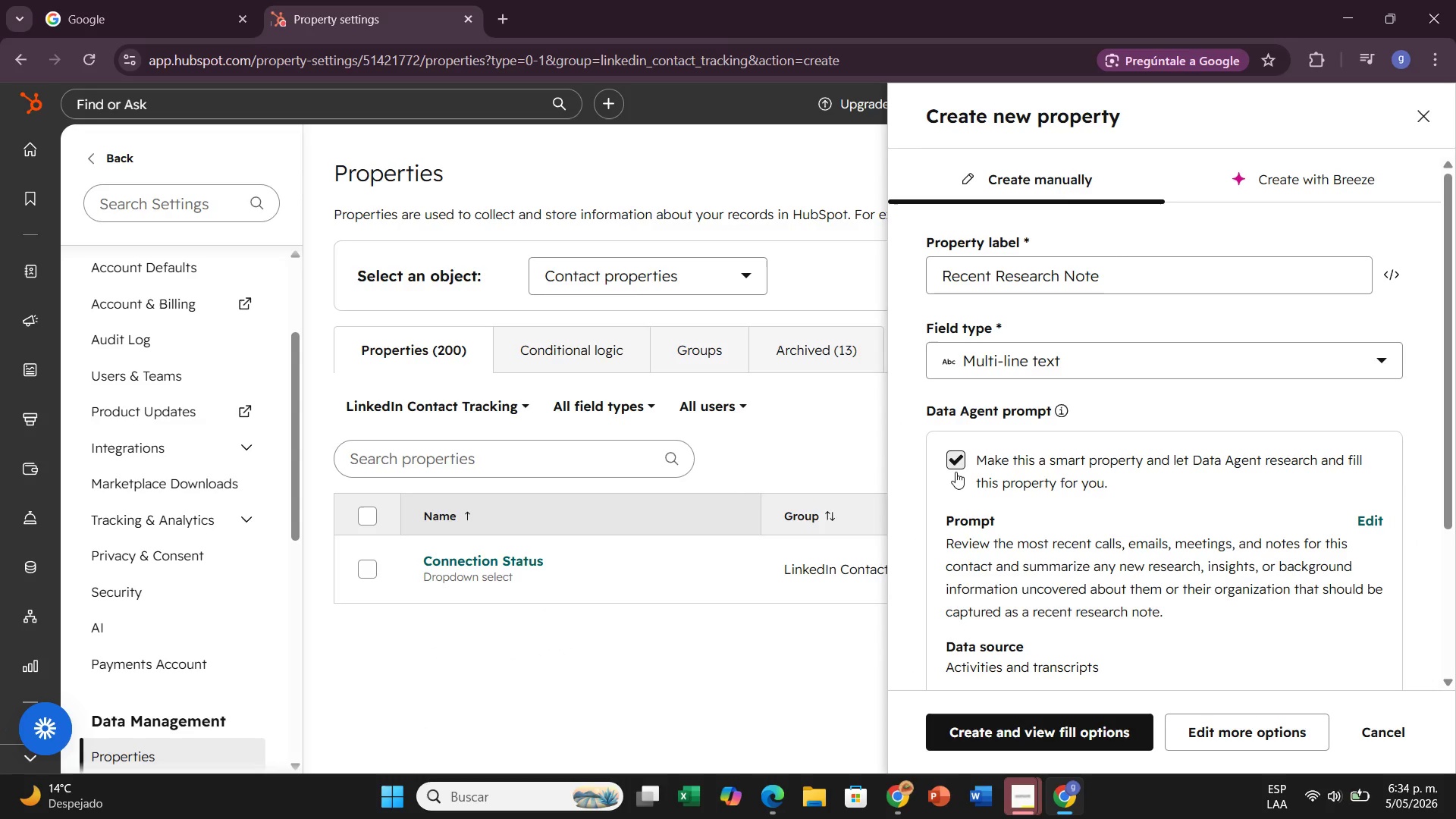 
left_click([956, 472])
 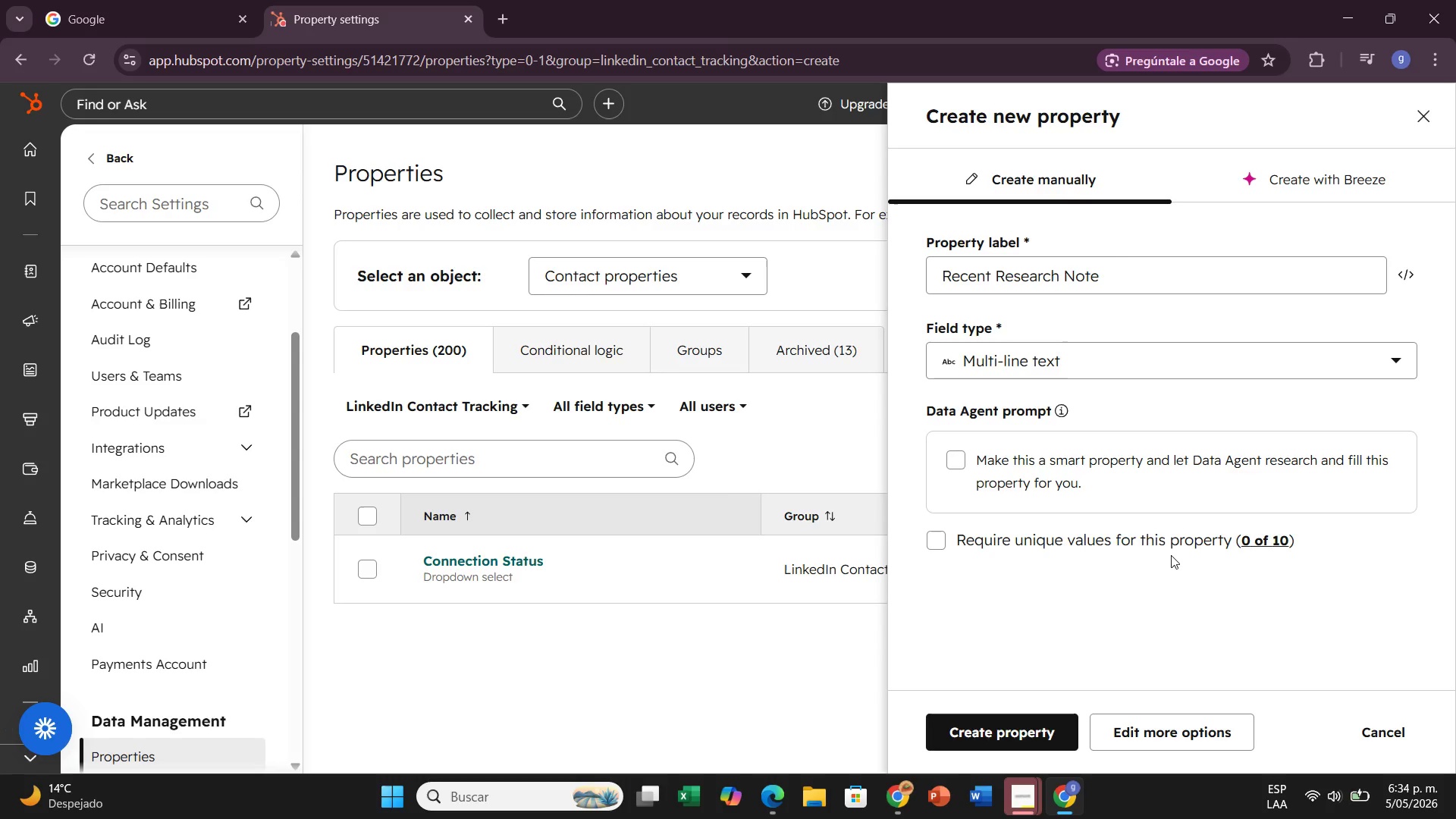 
wait(9.34)
 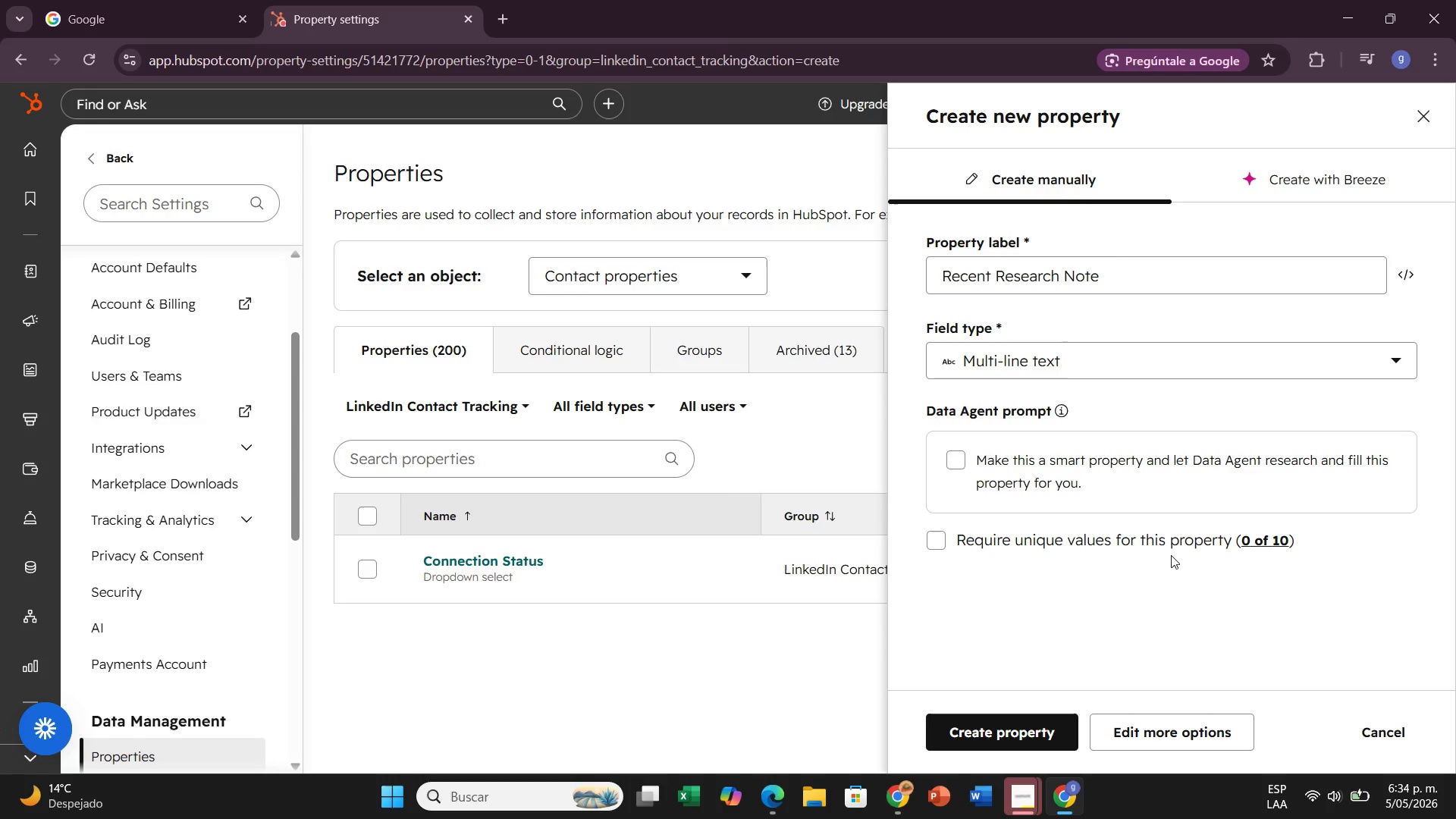 
left_click([1000, 720])
 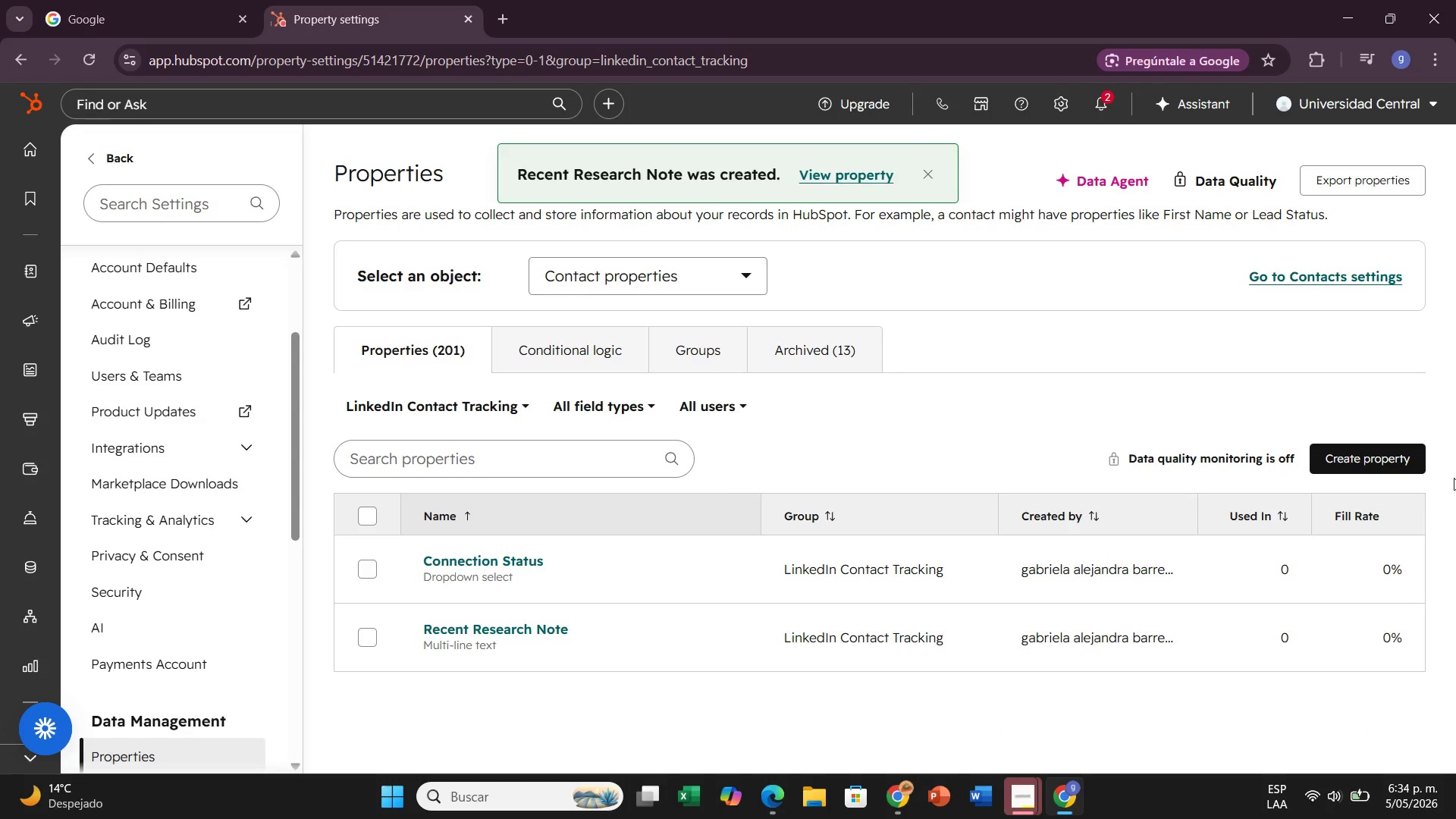 
left_click([1376, 460])
 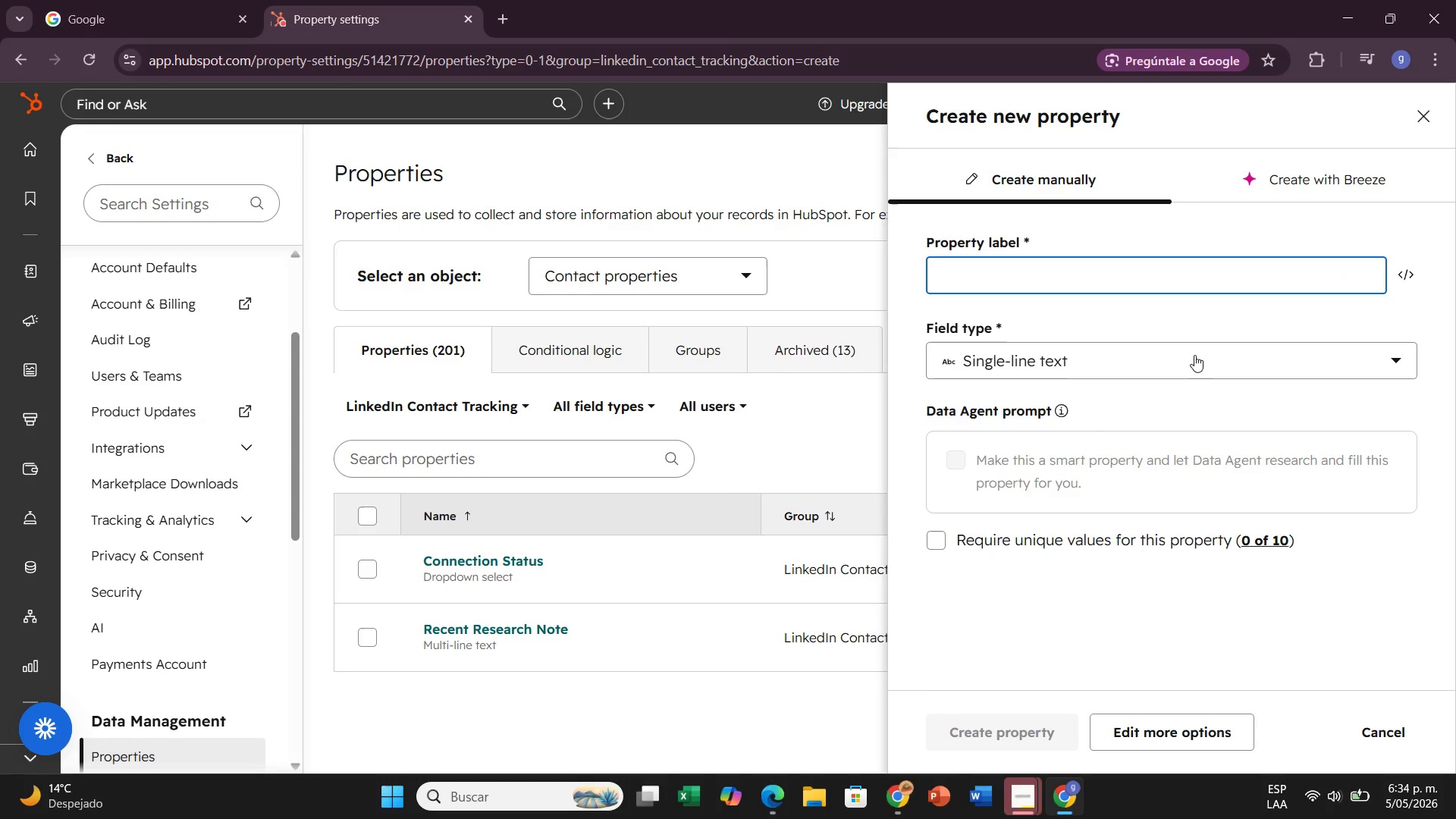 
wait(8.31)
 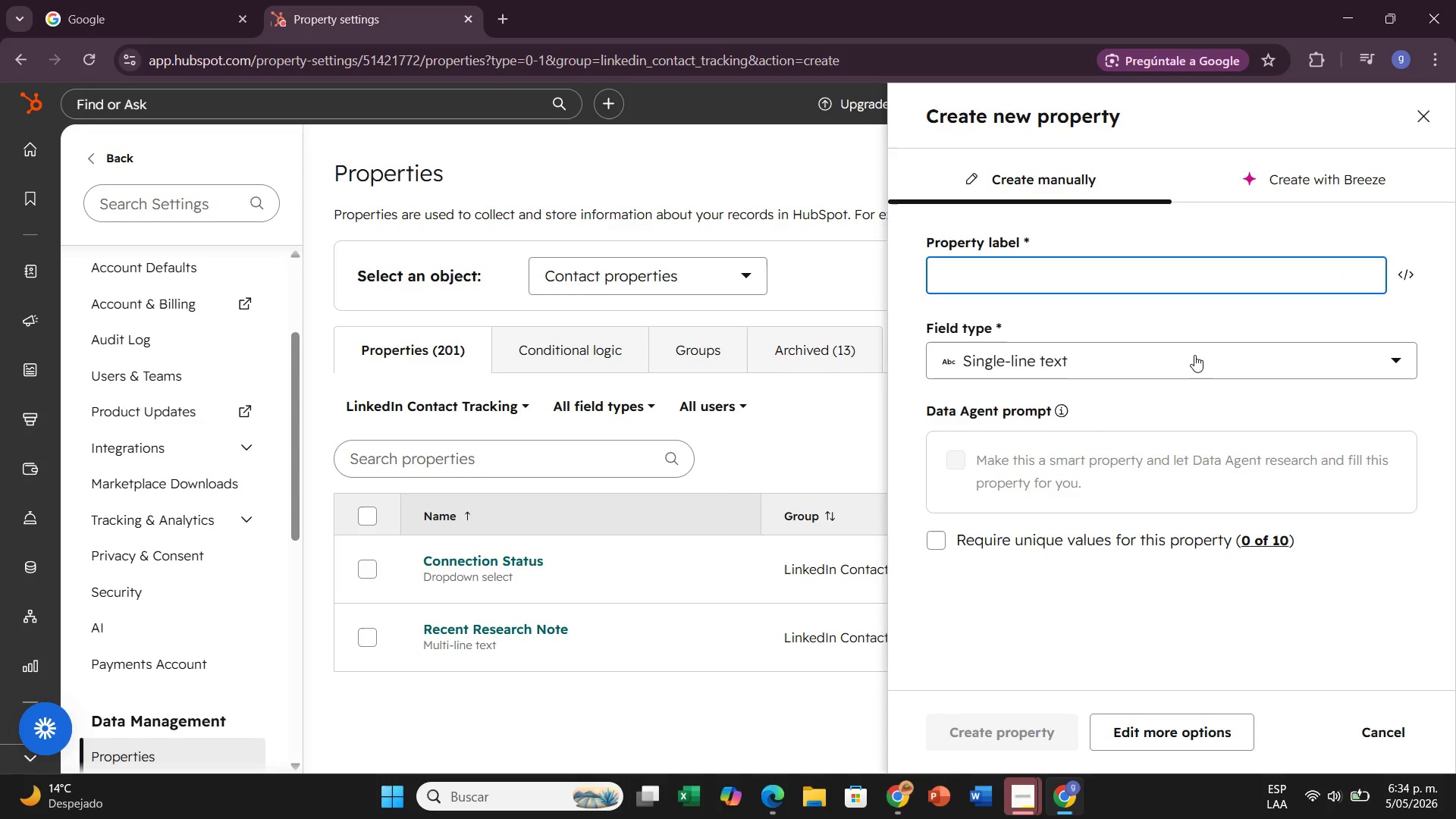 
type(Contact Information)
 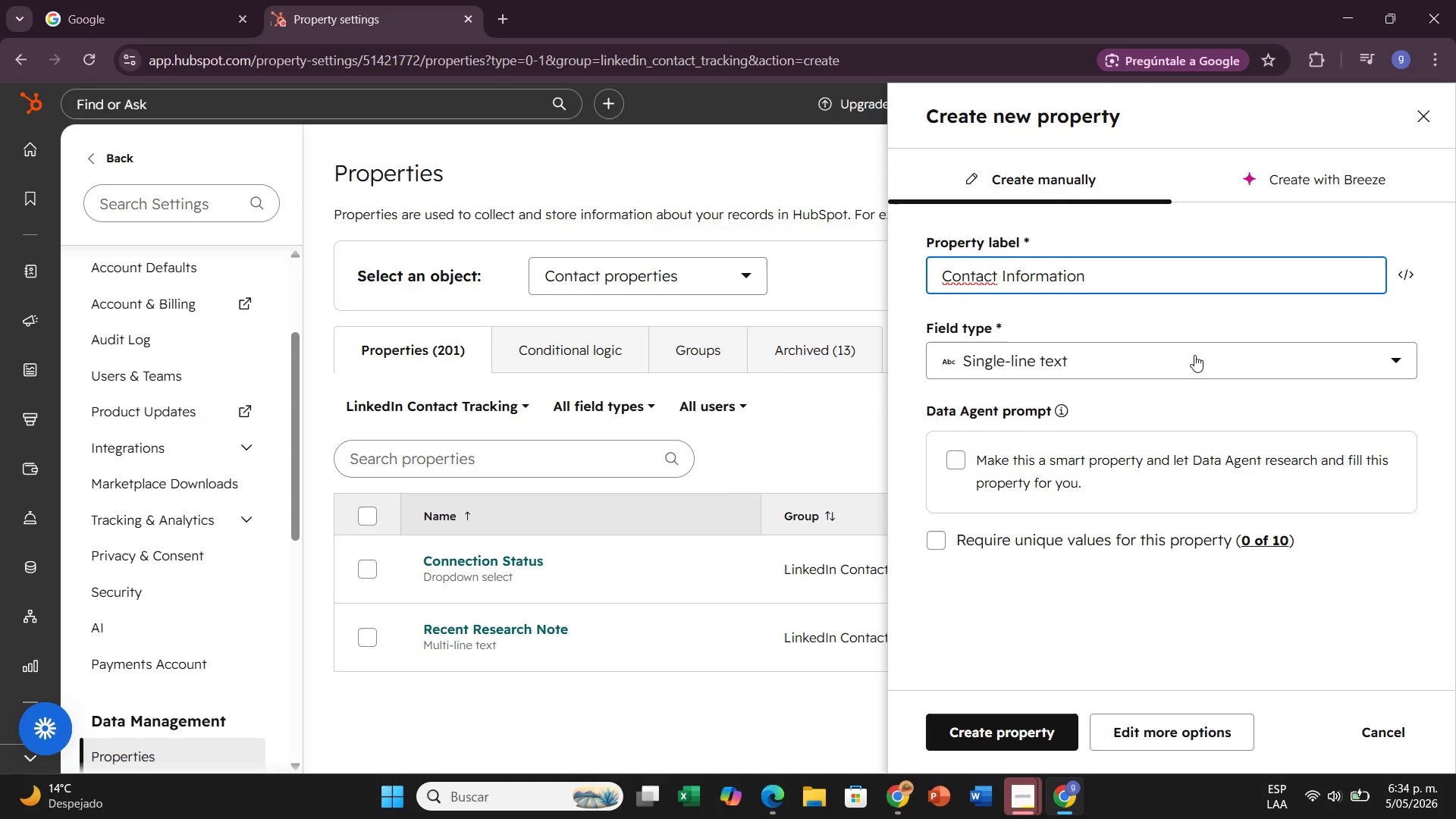 
left_click([1194, 355])
 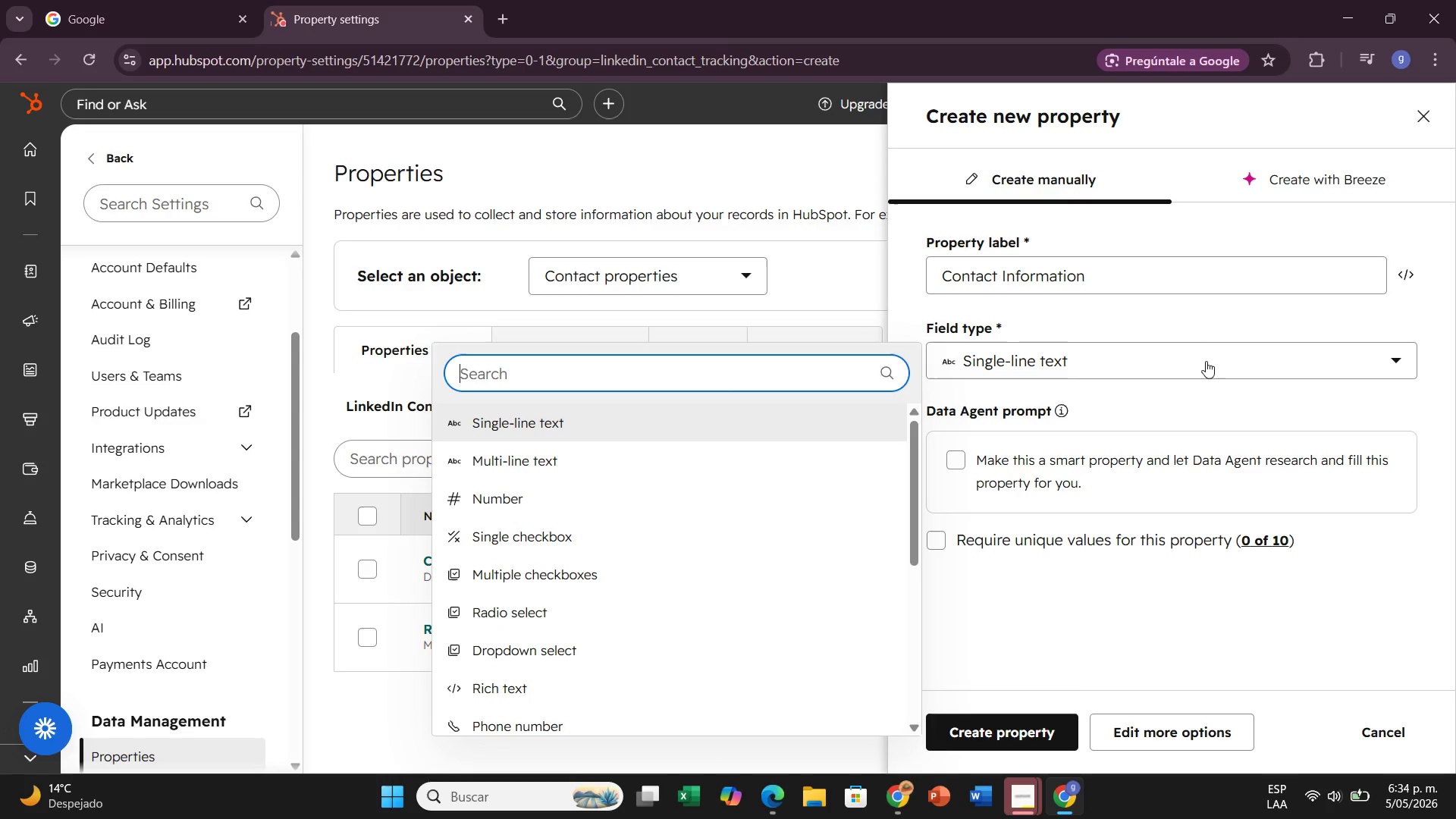 
left_click([1207, 362])
 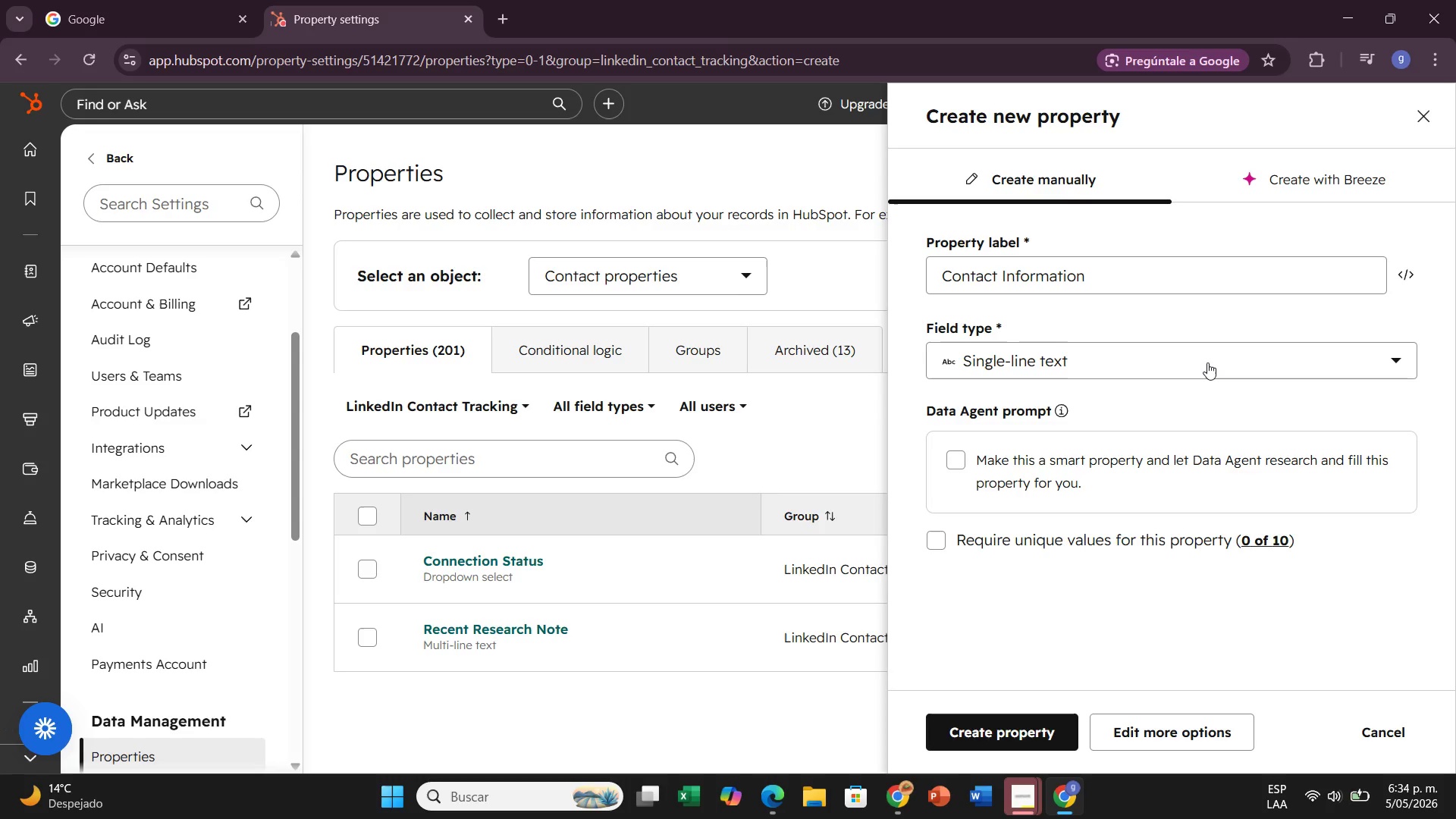 
left_click([1207, 362])
 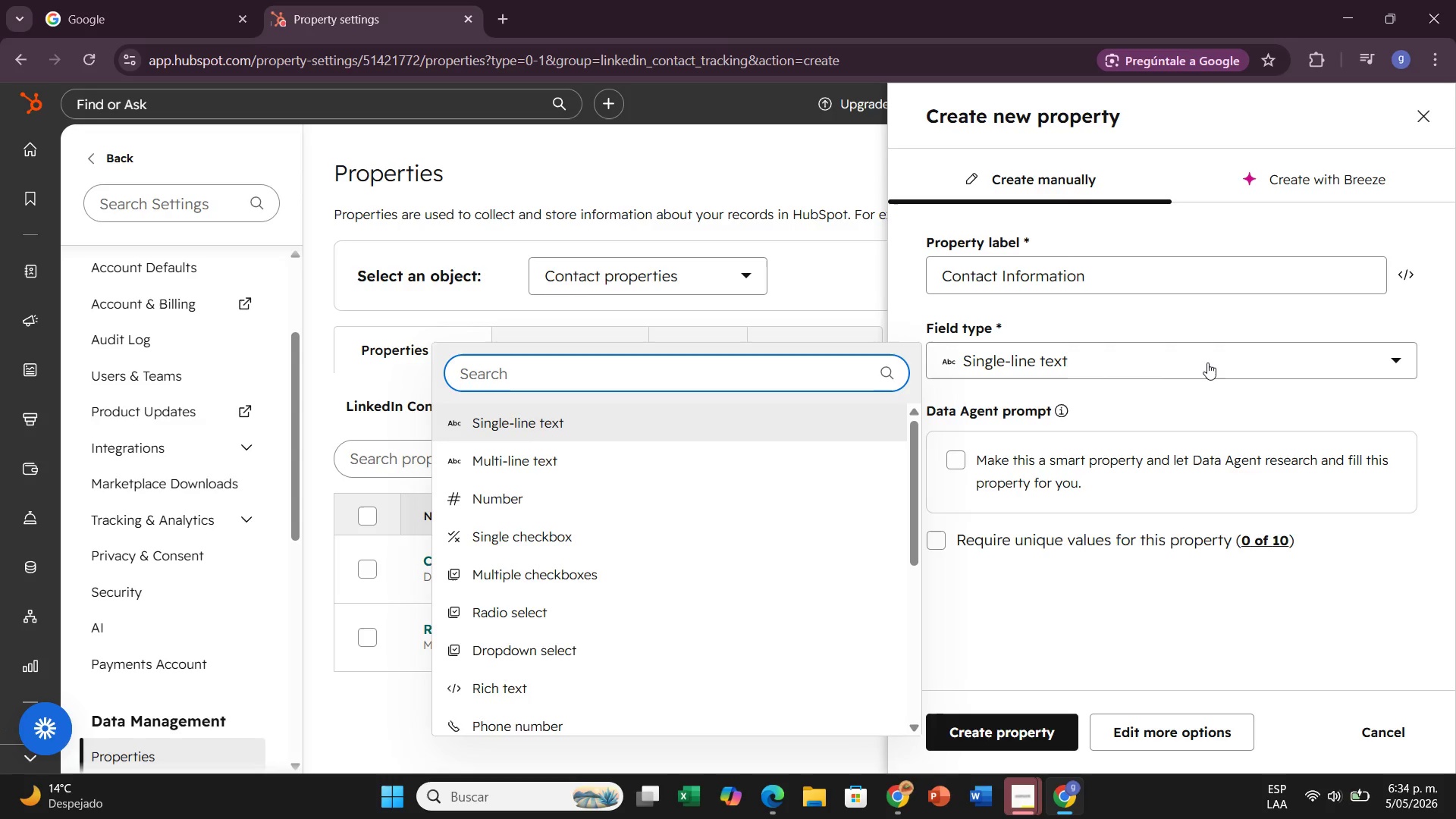 
wait(16.66)
 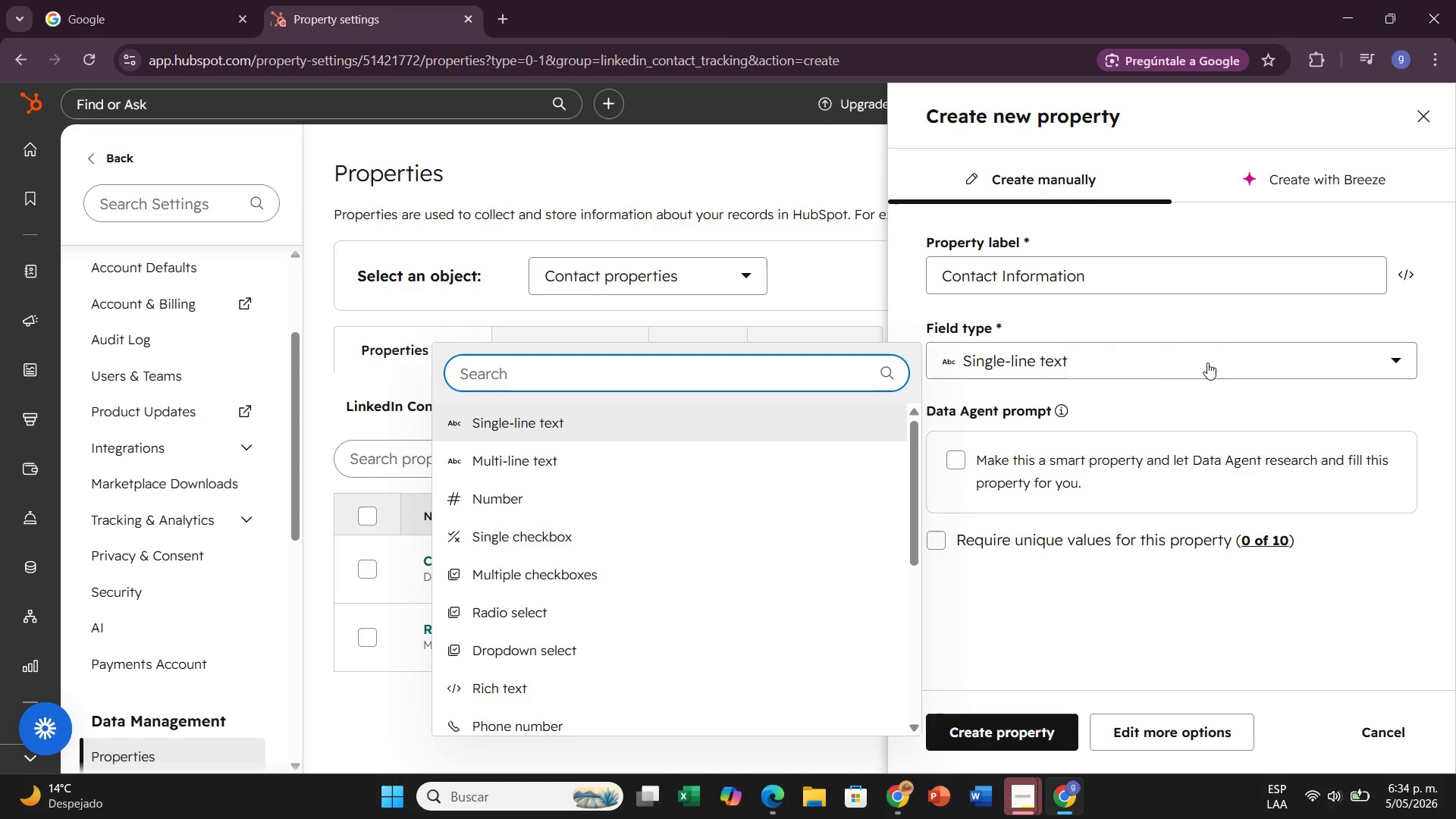 
left_click_drag(start_coordinate=[1116, 281], to_coordinate=[868, 262])
 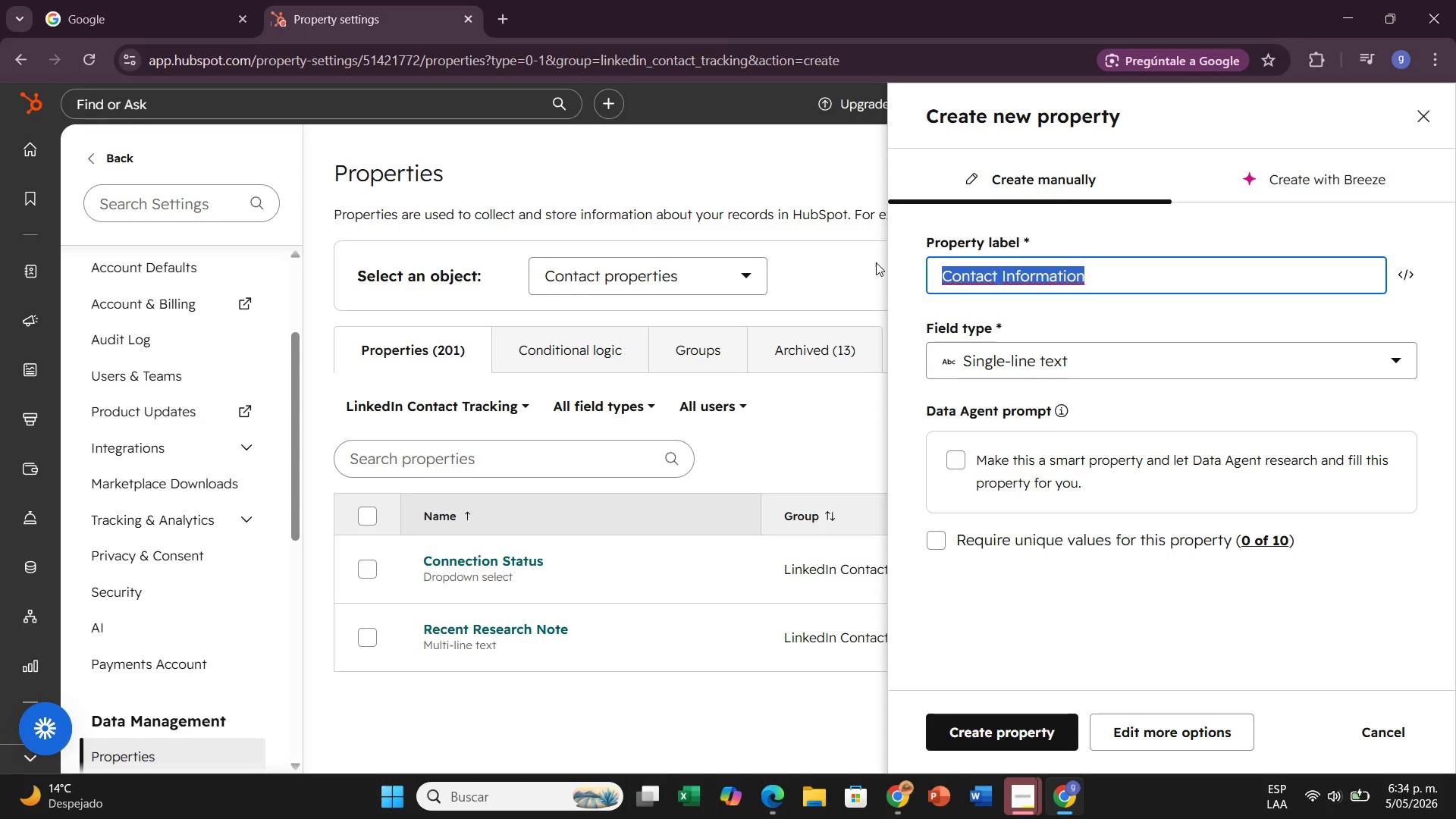 
key(Backspace)
type(Recent Sustainability U)
key(Backspace)
type(Initiative)
 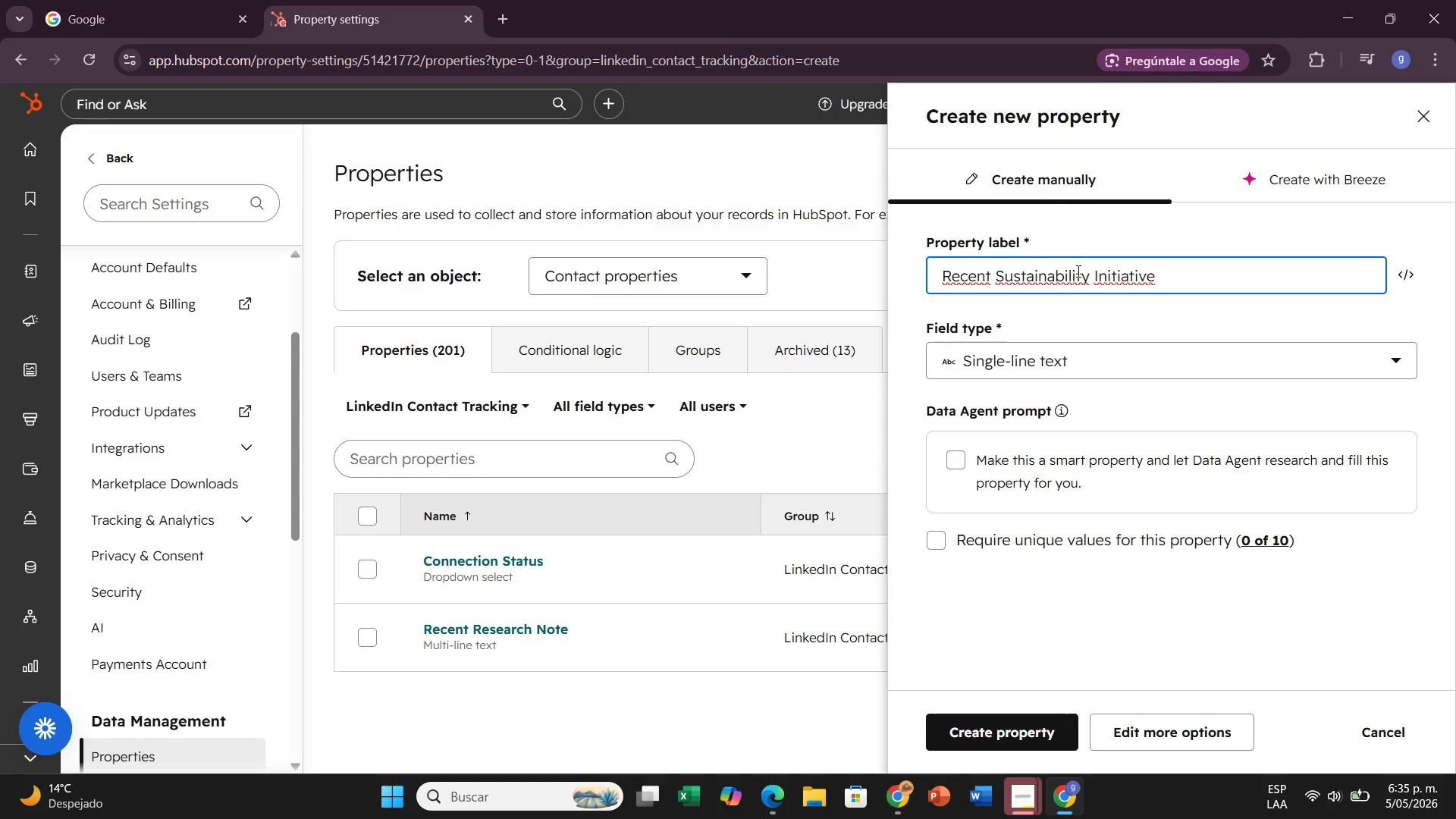 
wait(6.66)
 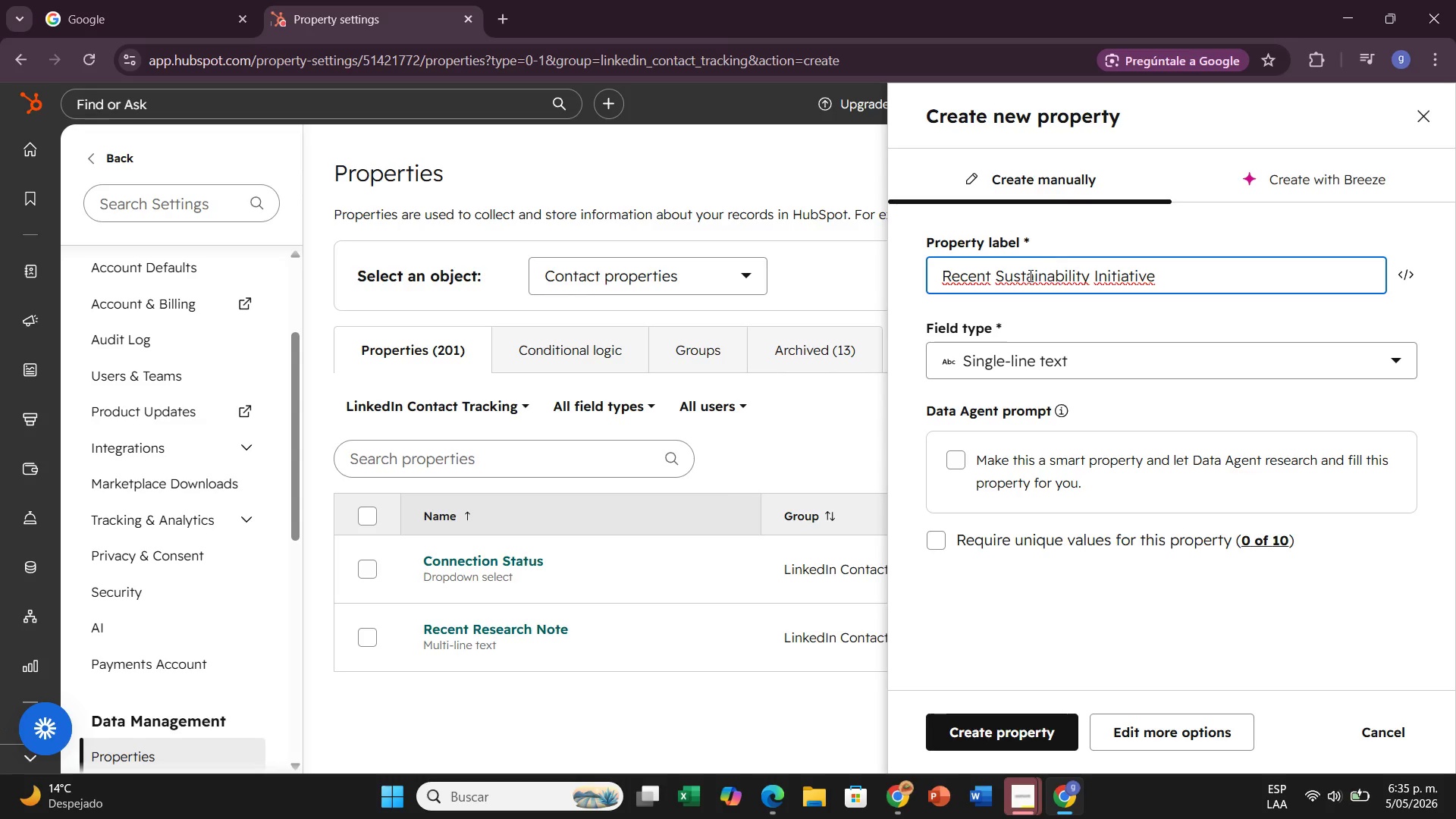 
key(Backspace)
 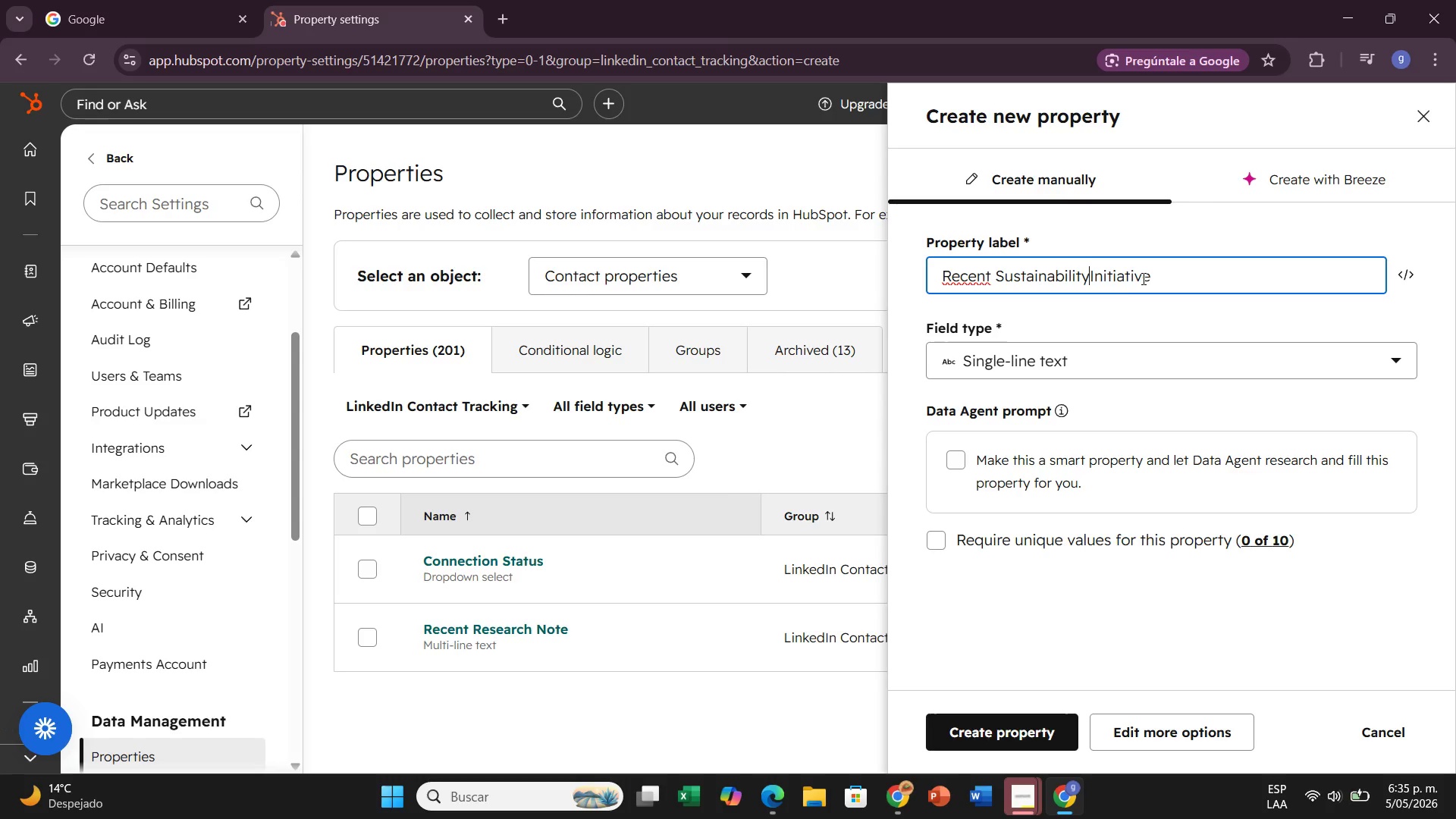 
key(Space)
 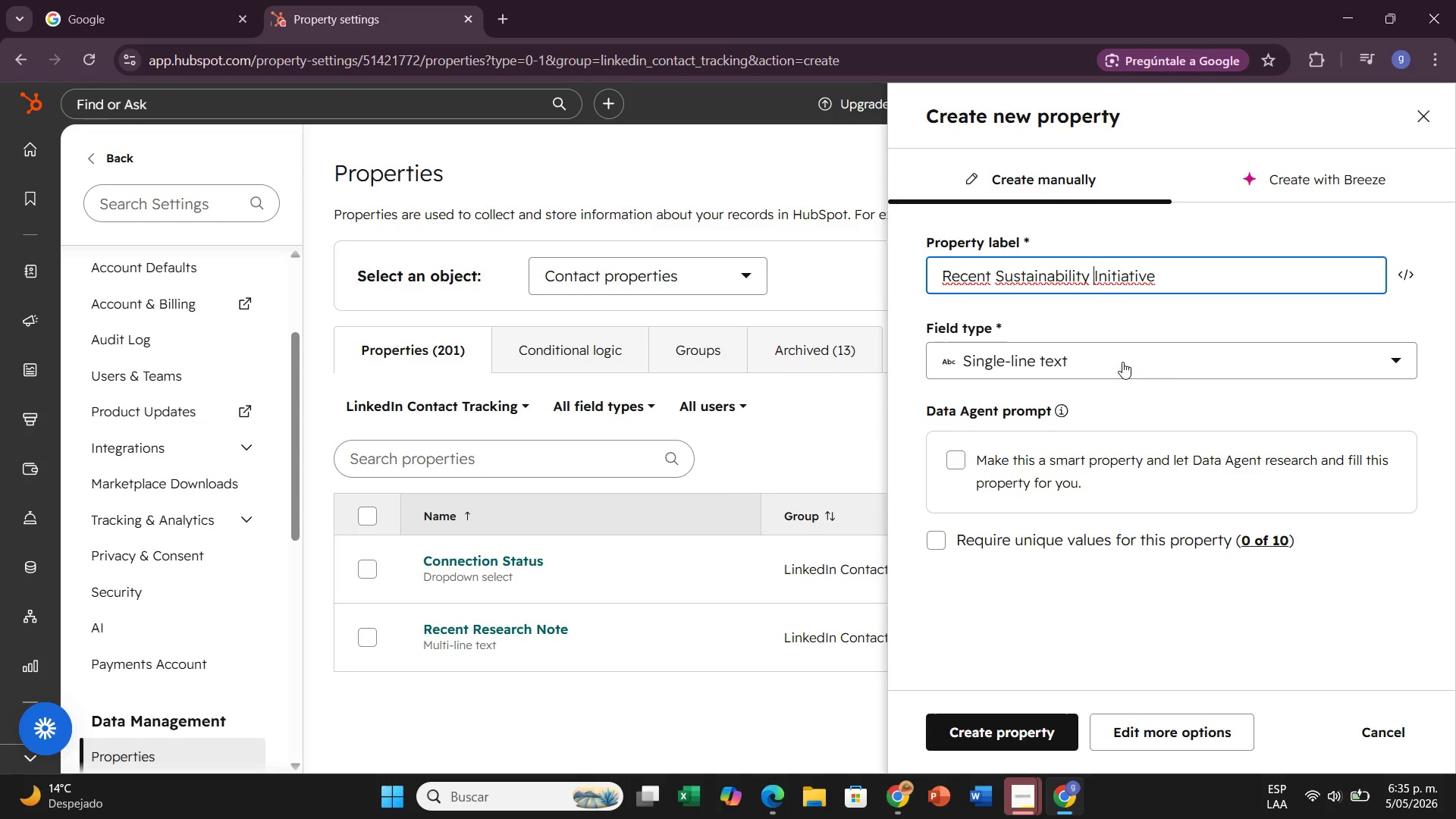 
left_click([1187, 424])
 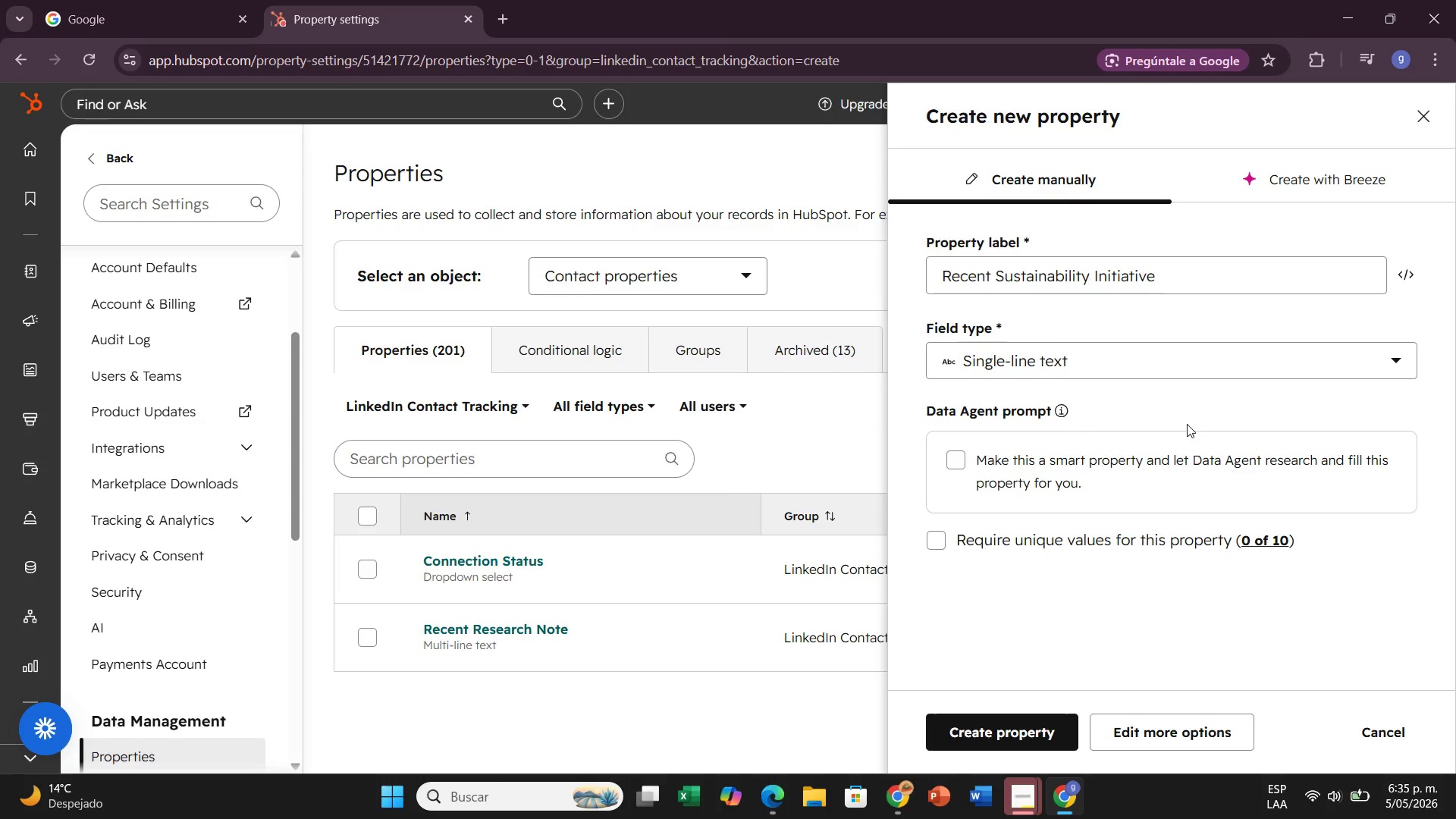 
wait(8.11)
 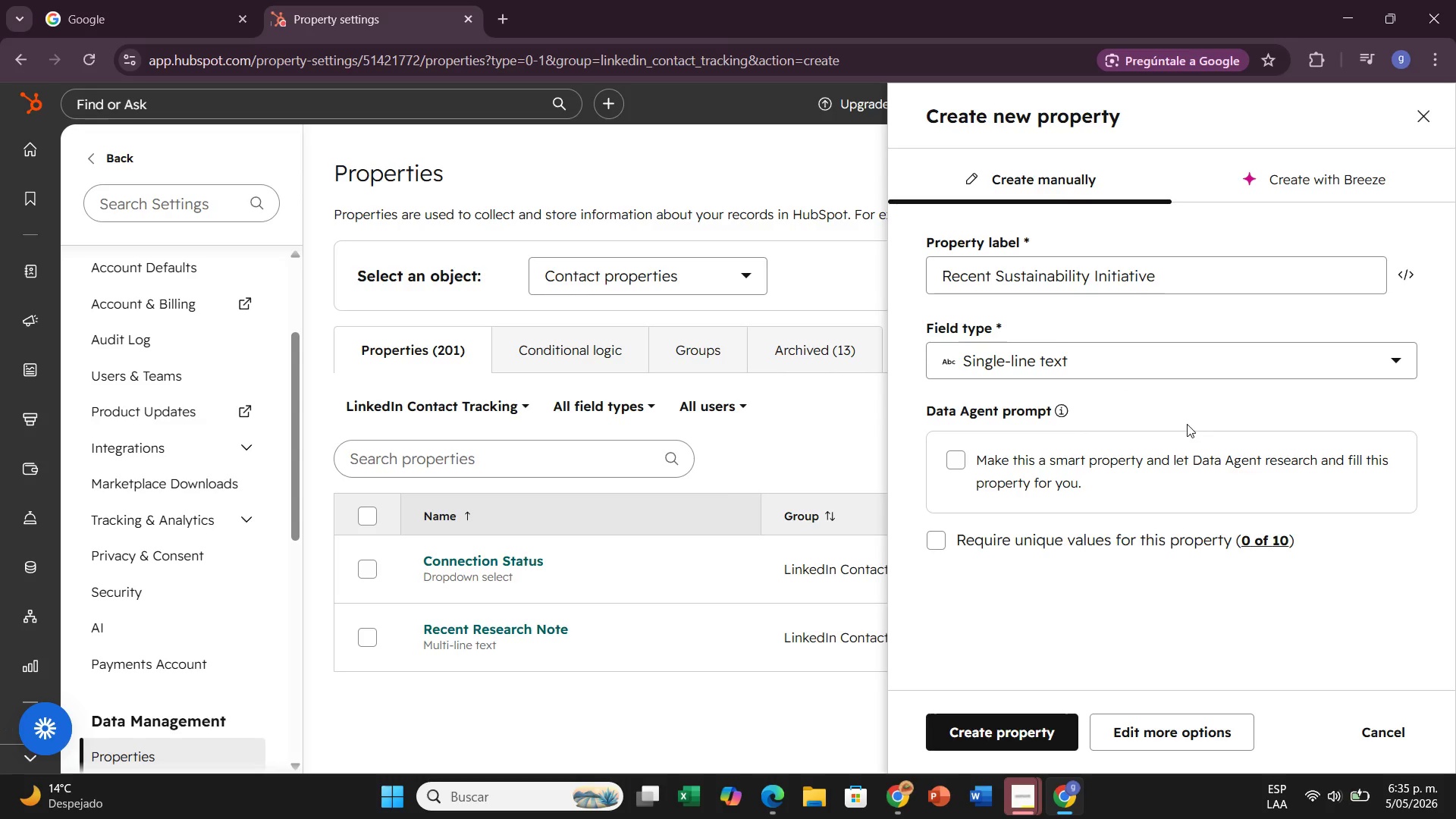 
left_click([1014, 731])
 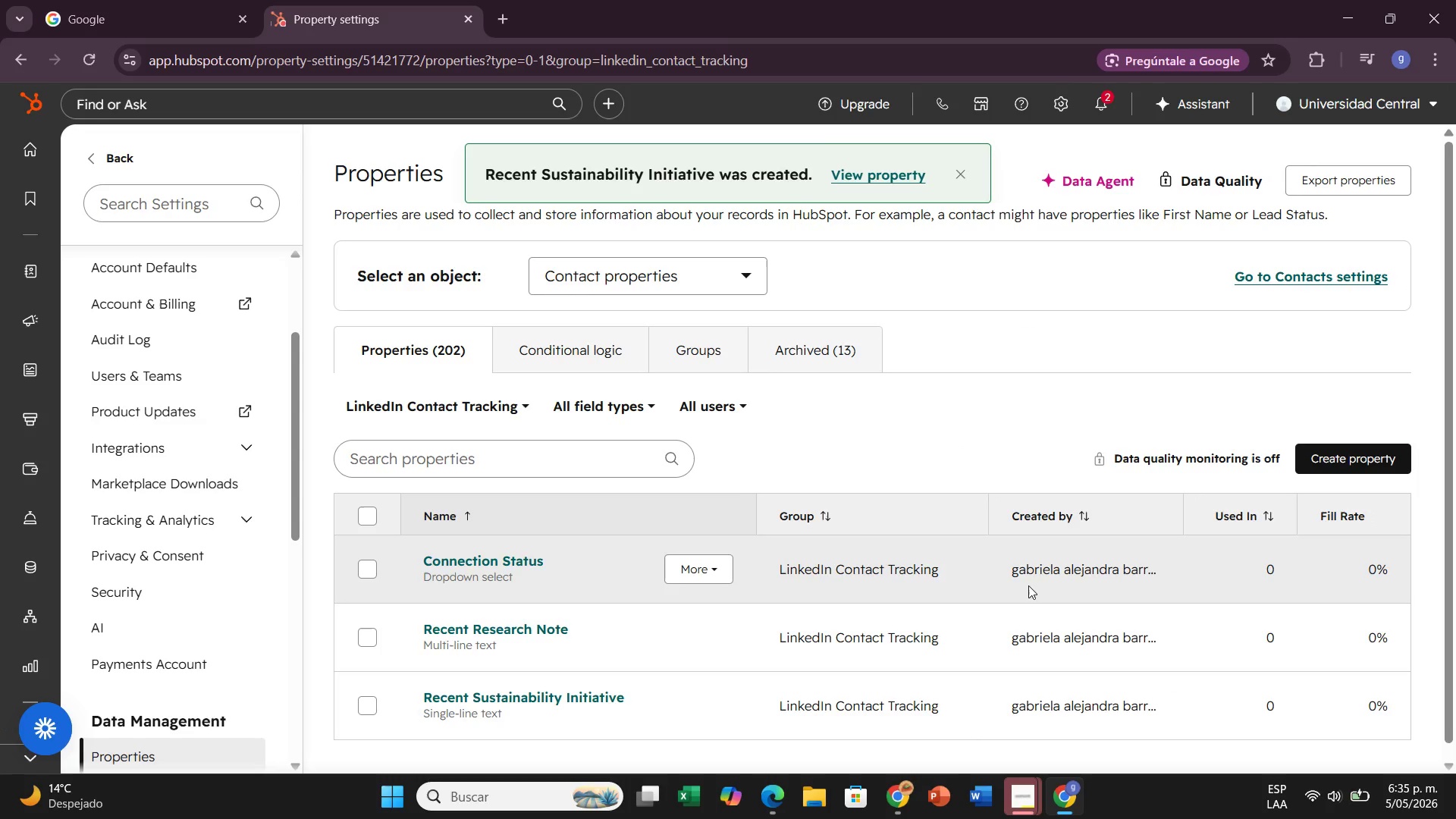 
left_click([717, 569])
 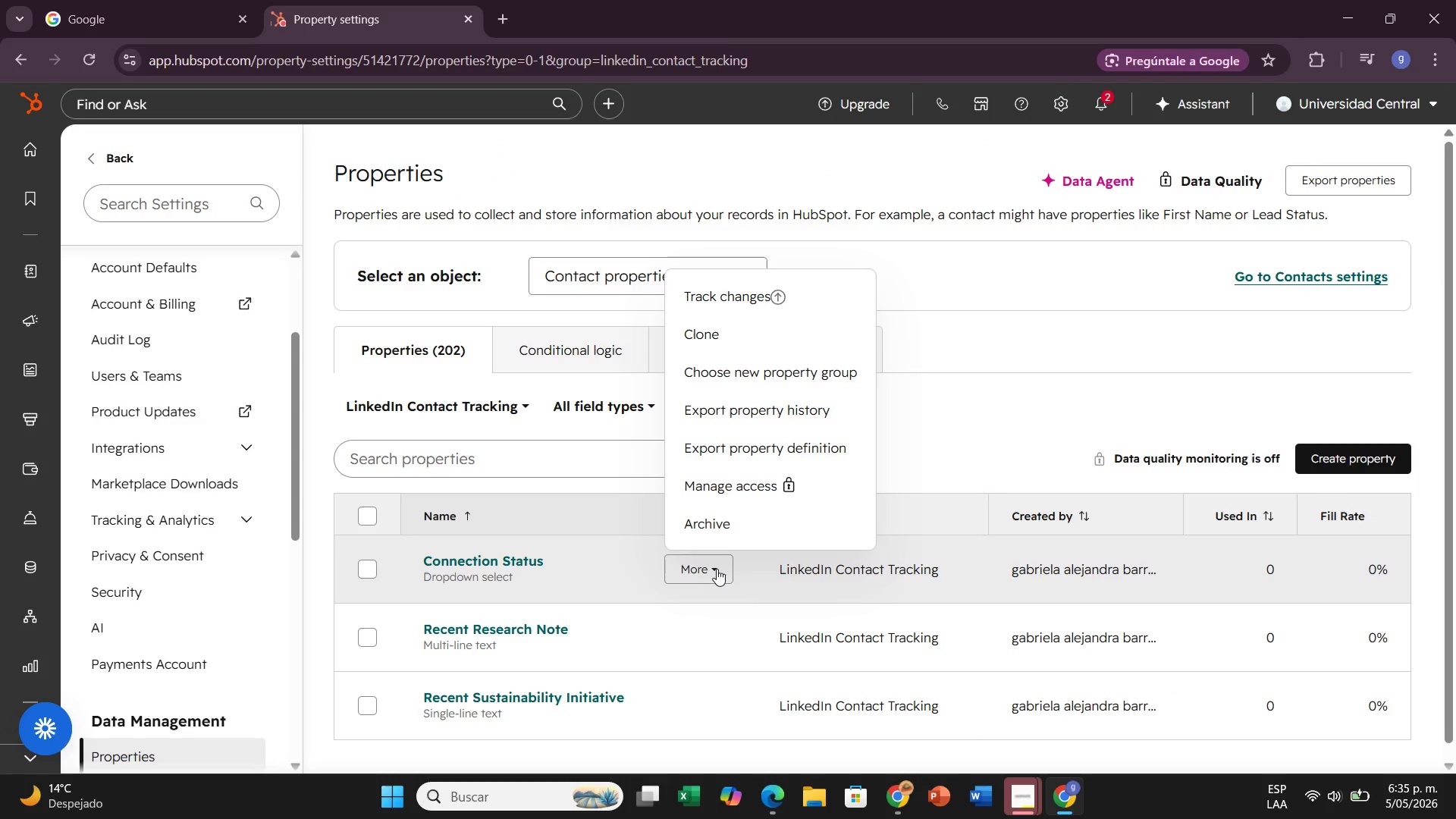 
left_click([717, 569])
 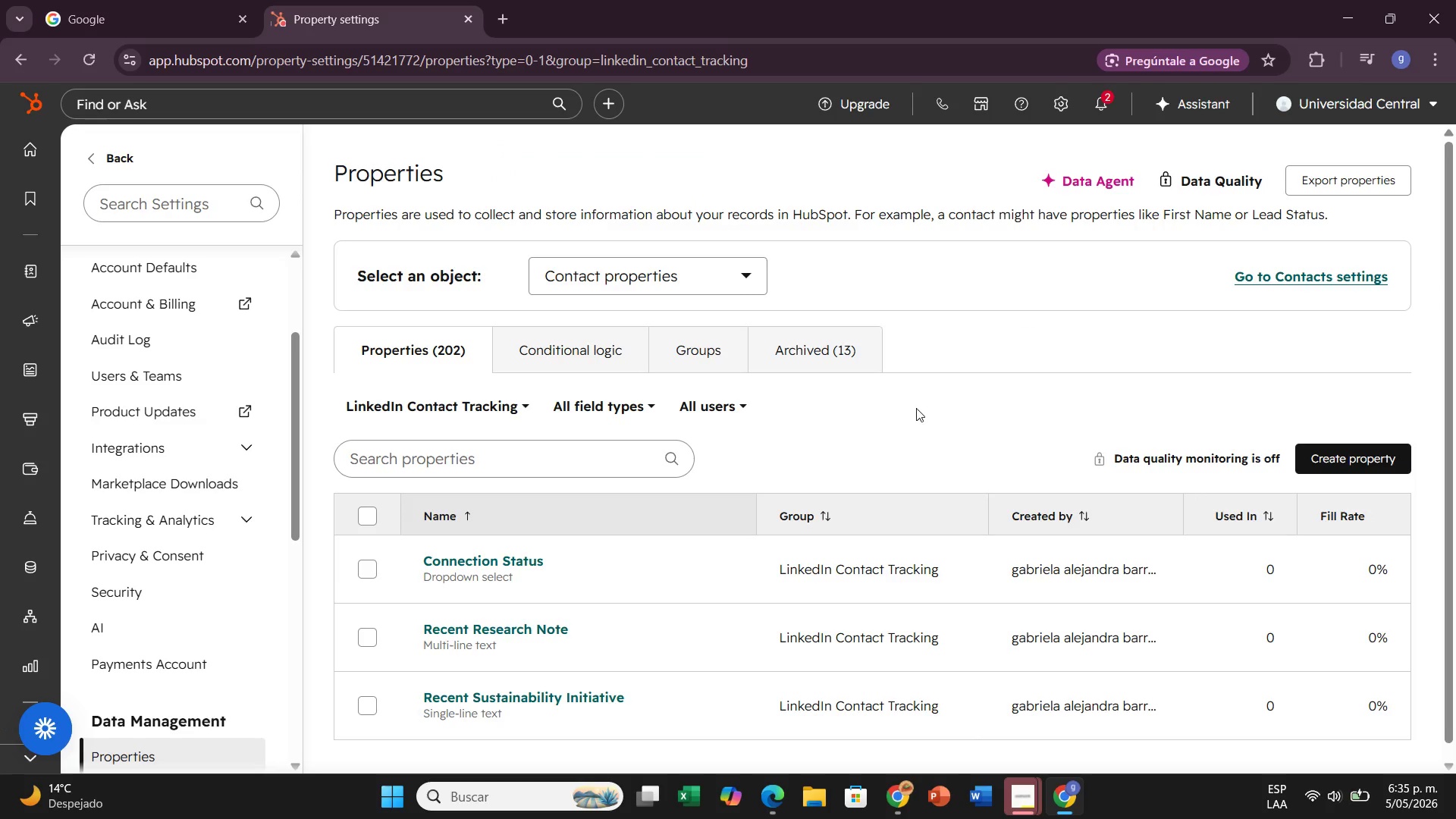 
wait(7.38)
 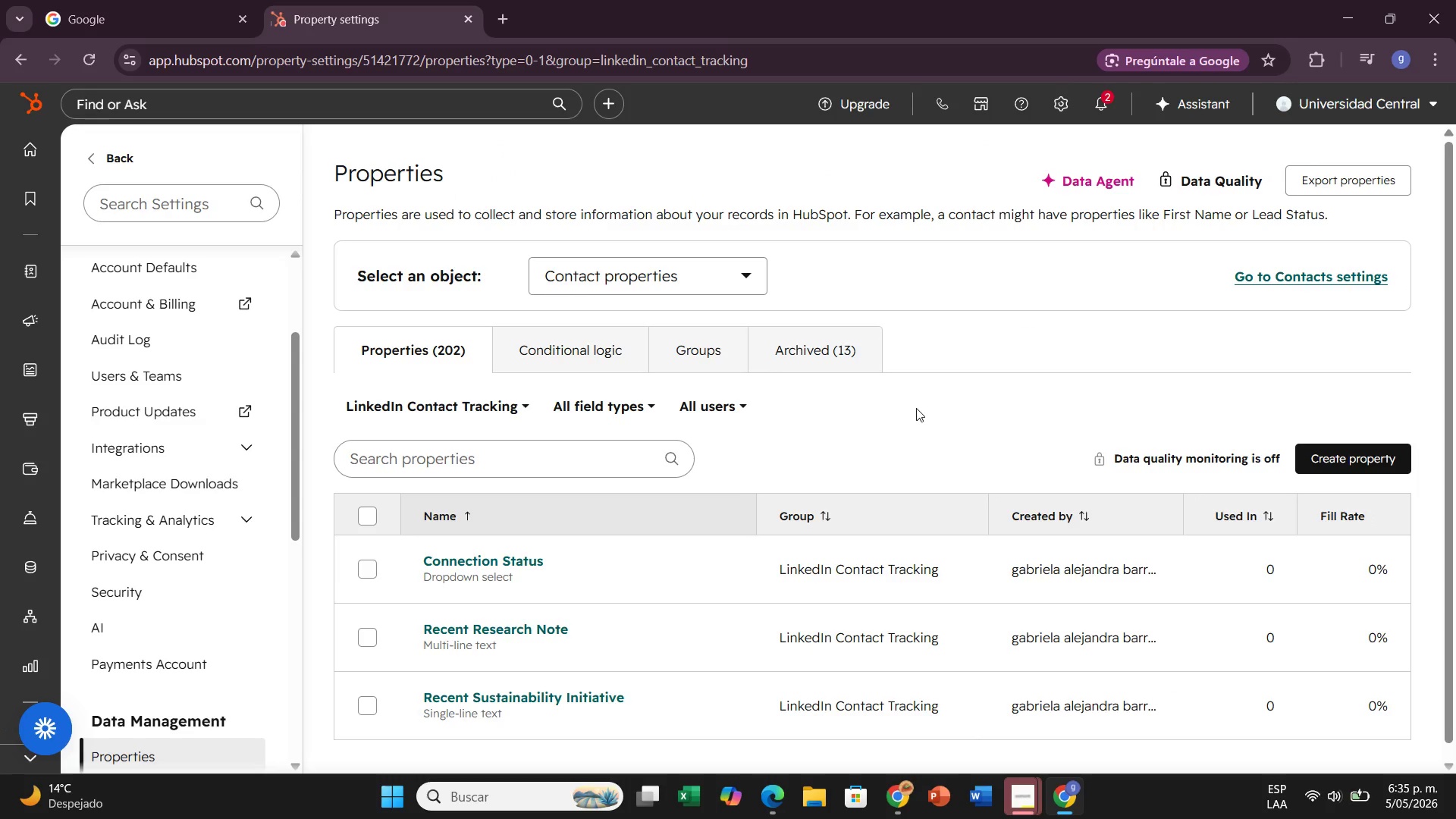 
left_click([618, 449])
 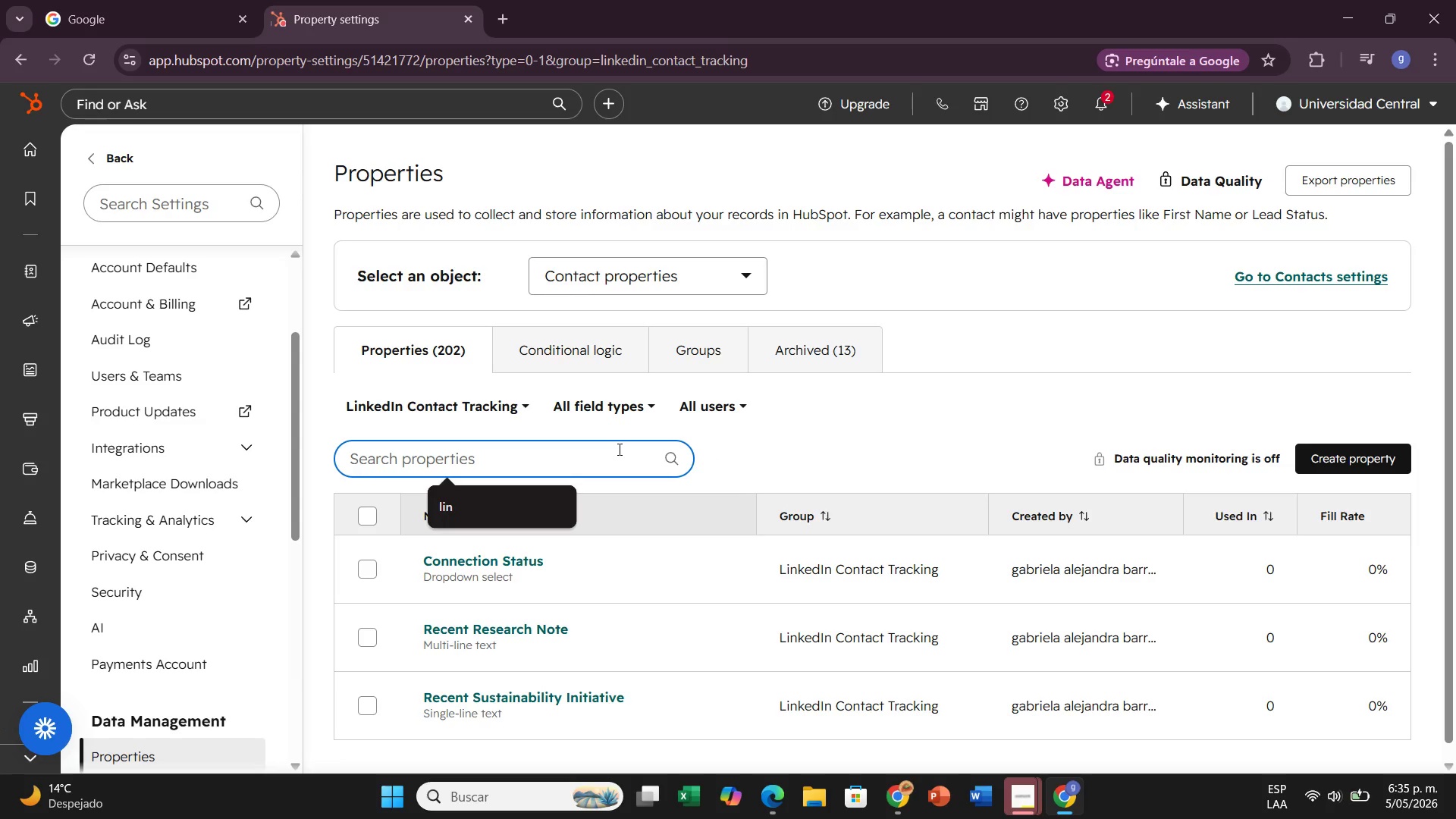 
left_click([618, 449])
 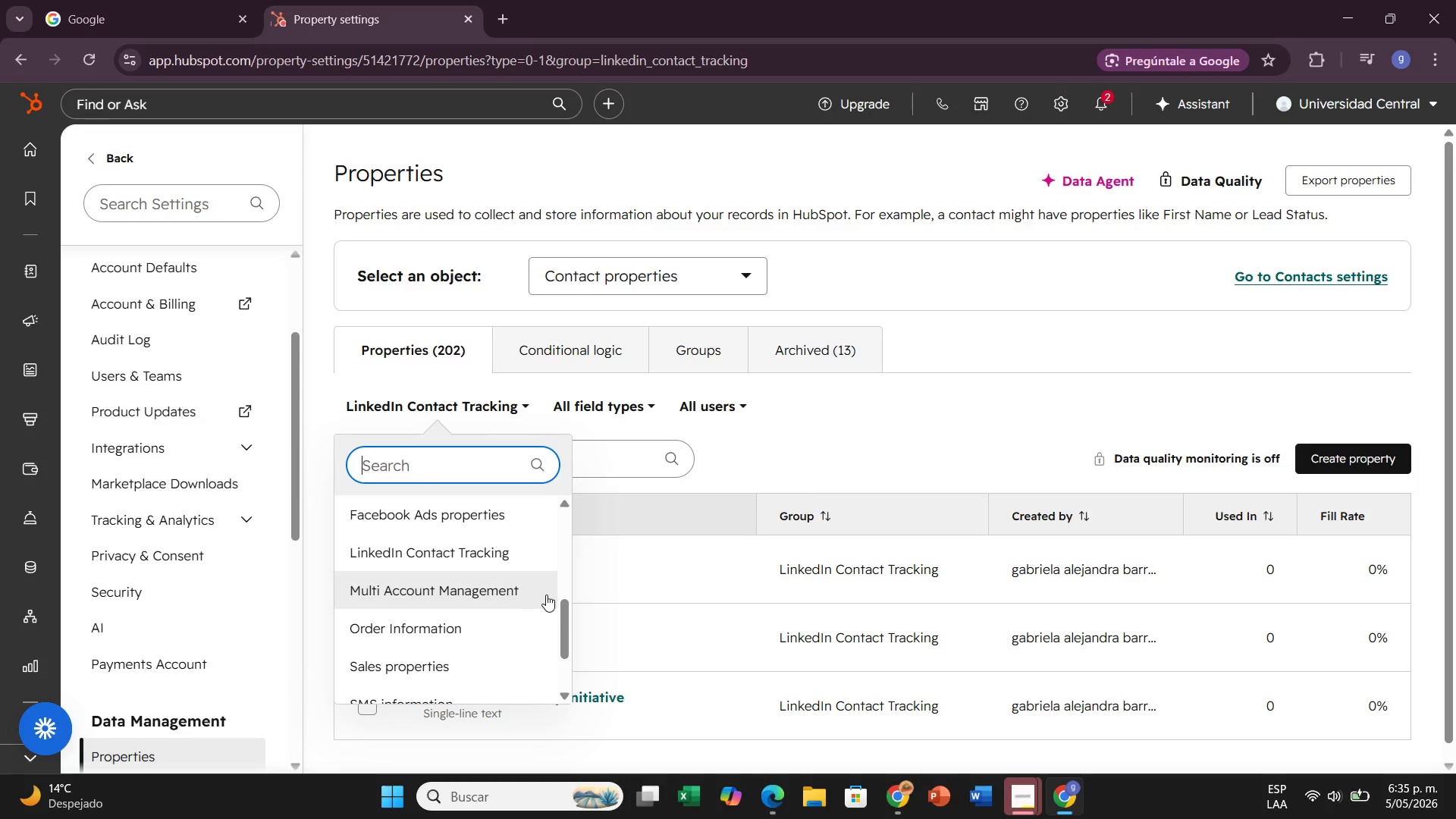 
left_click_drag(start_coordinate=[560, 606], to_coordinate=[590, 509])
 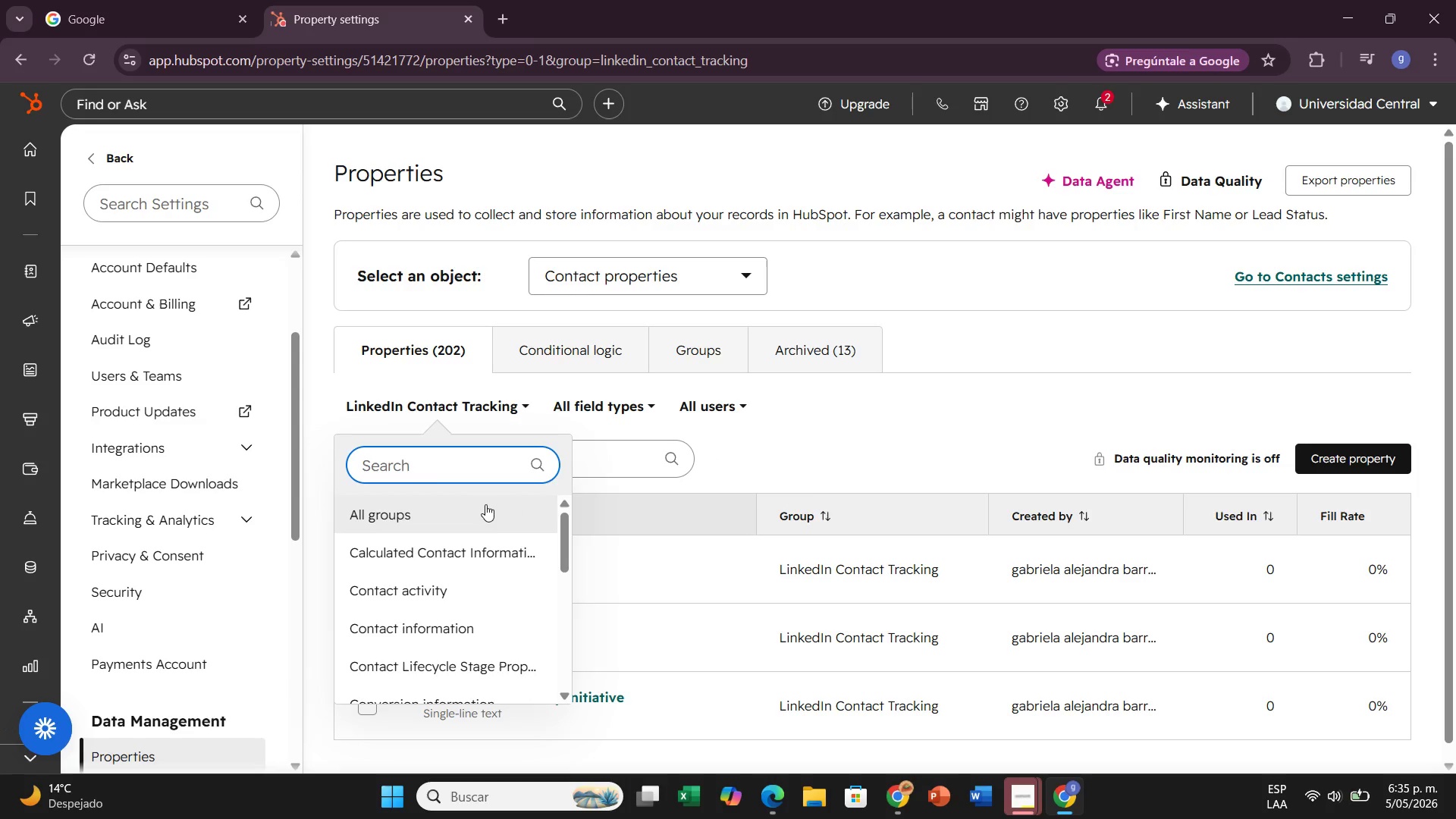 
left_click([485, 504])
 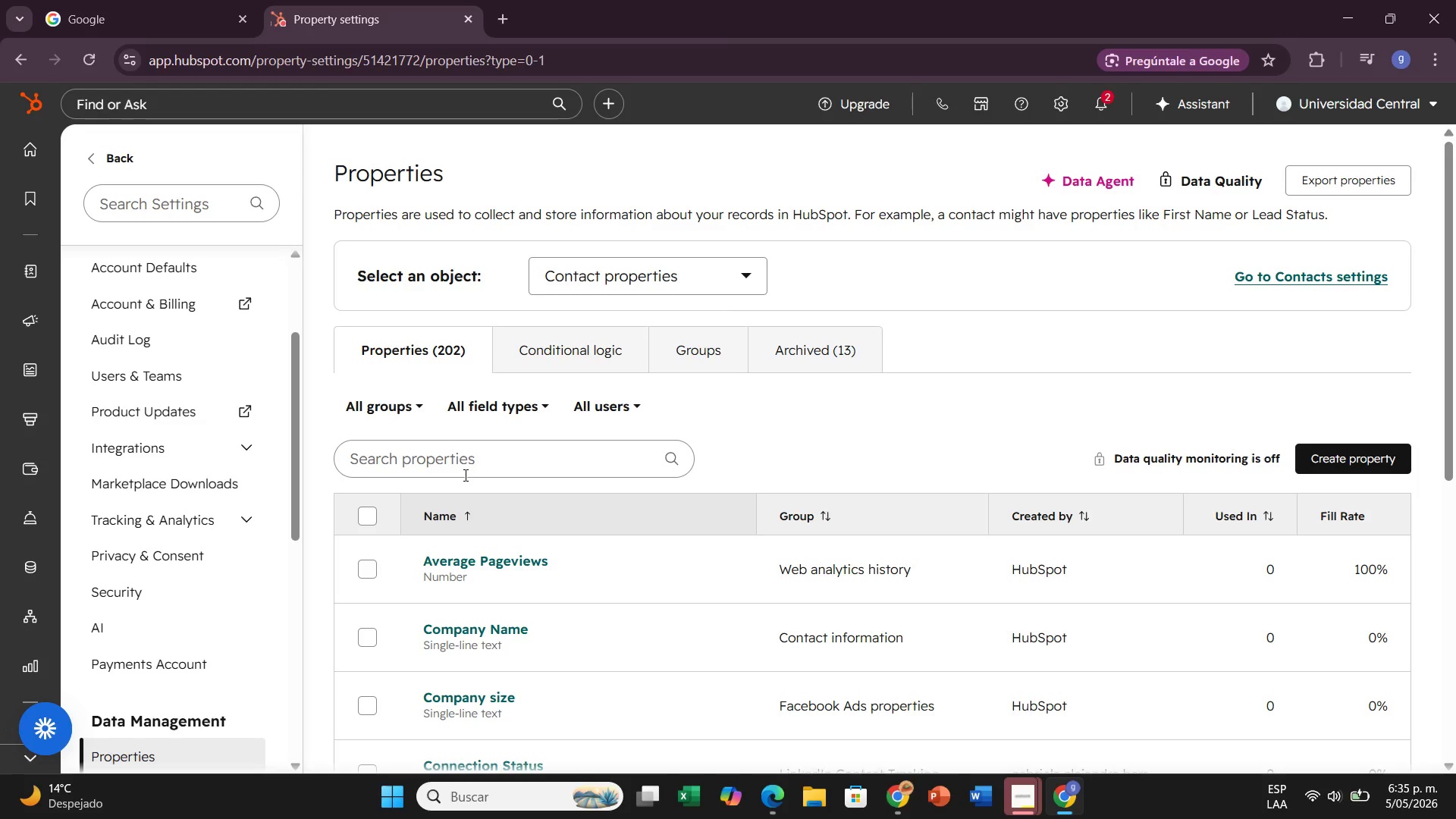 
left_click([472, 453])
 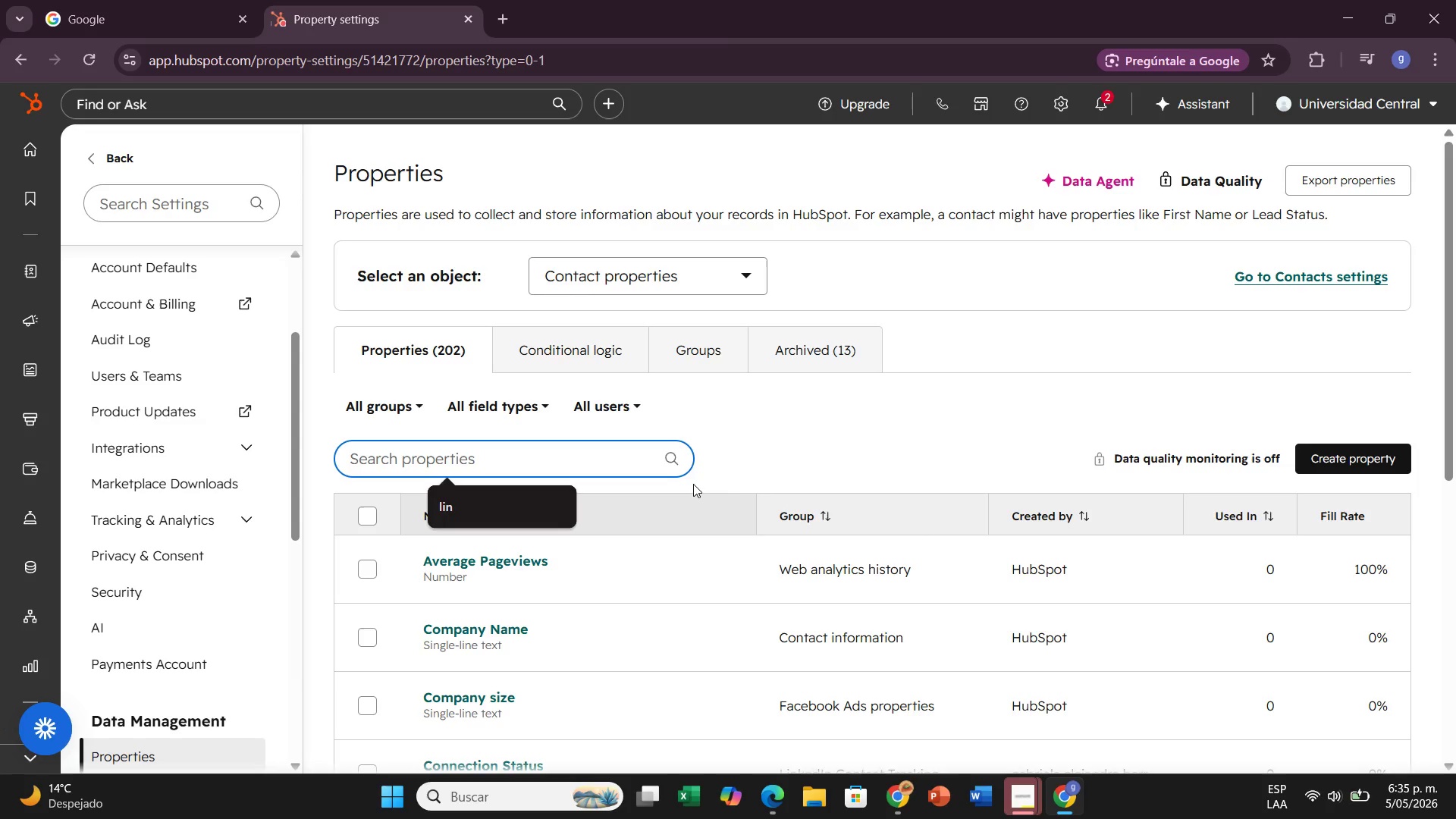 
type(linke)
 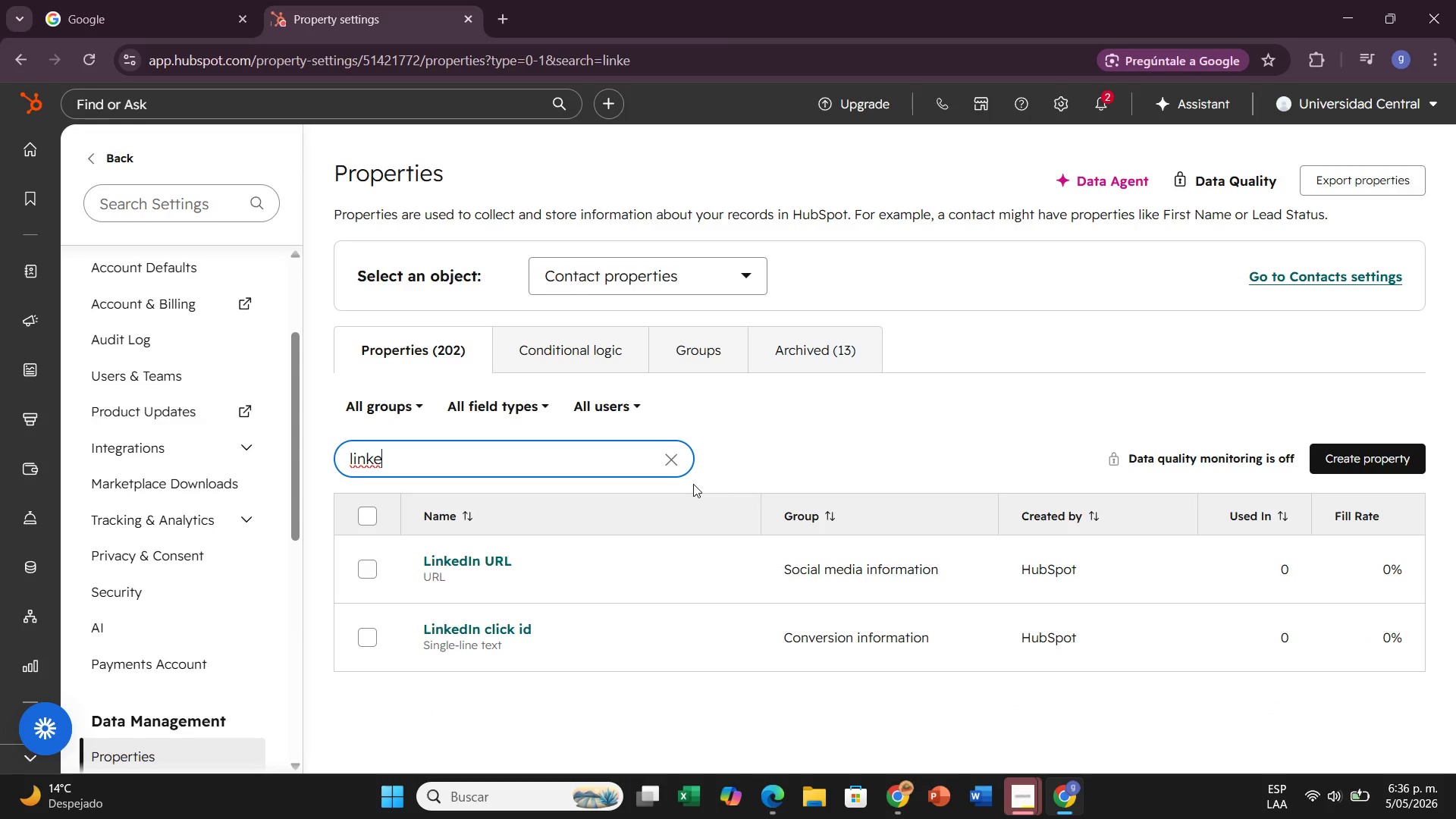 
hold_key(key=Backspace, duration=0.86)
 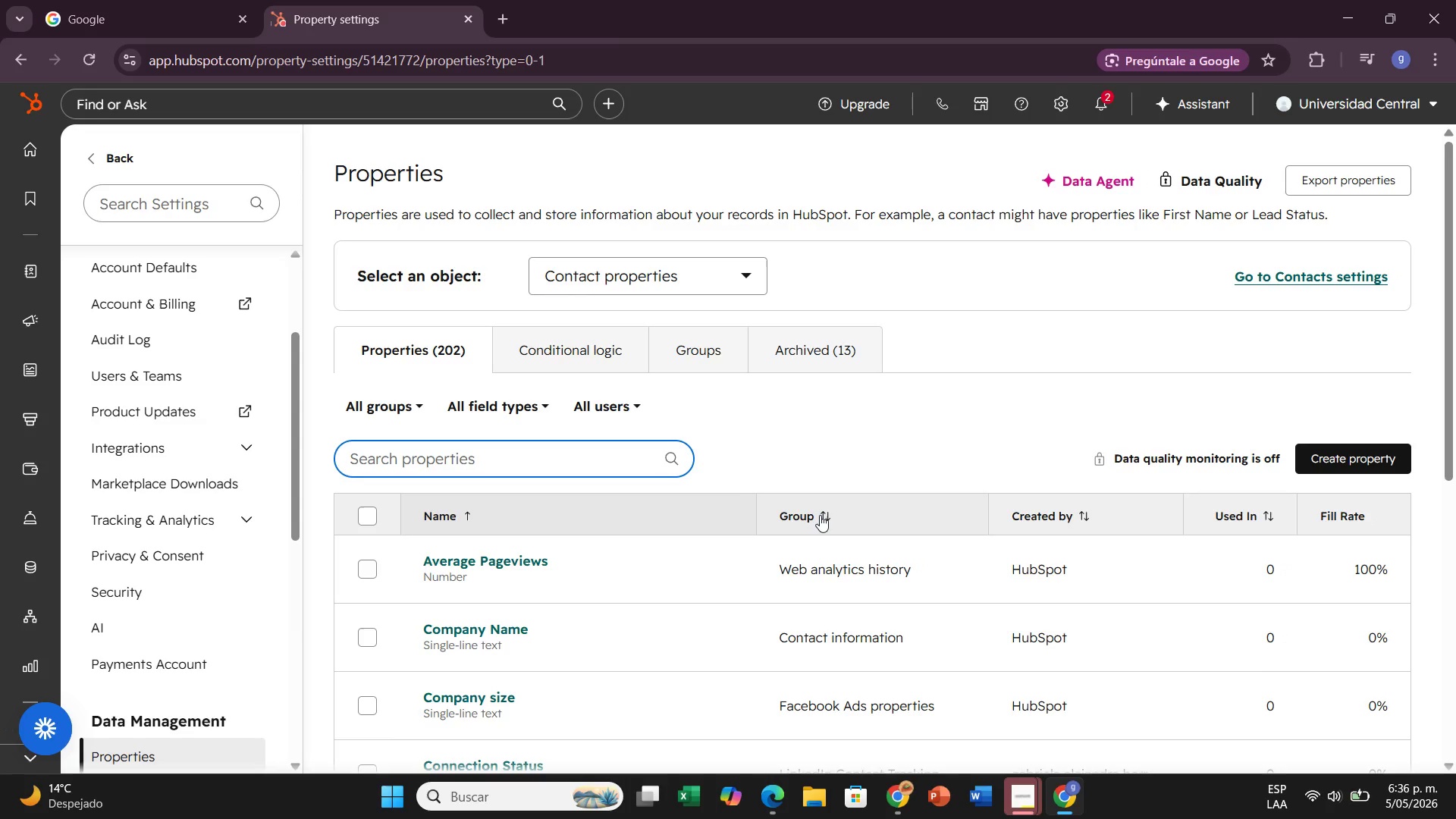 
left_click([820, 514])
 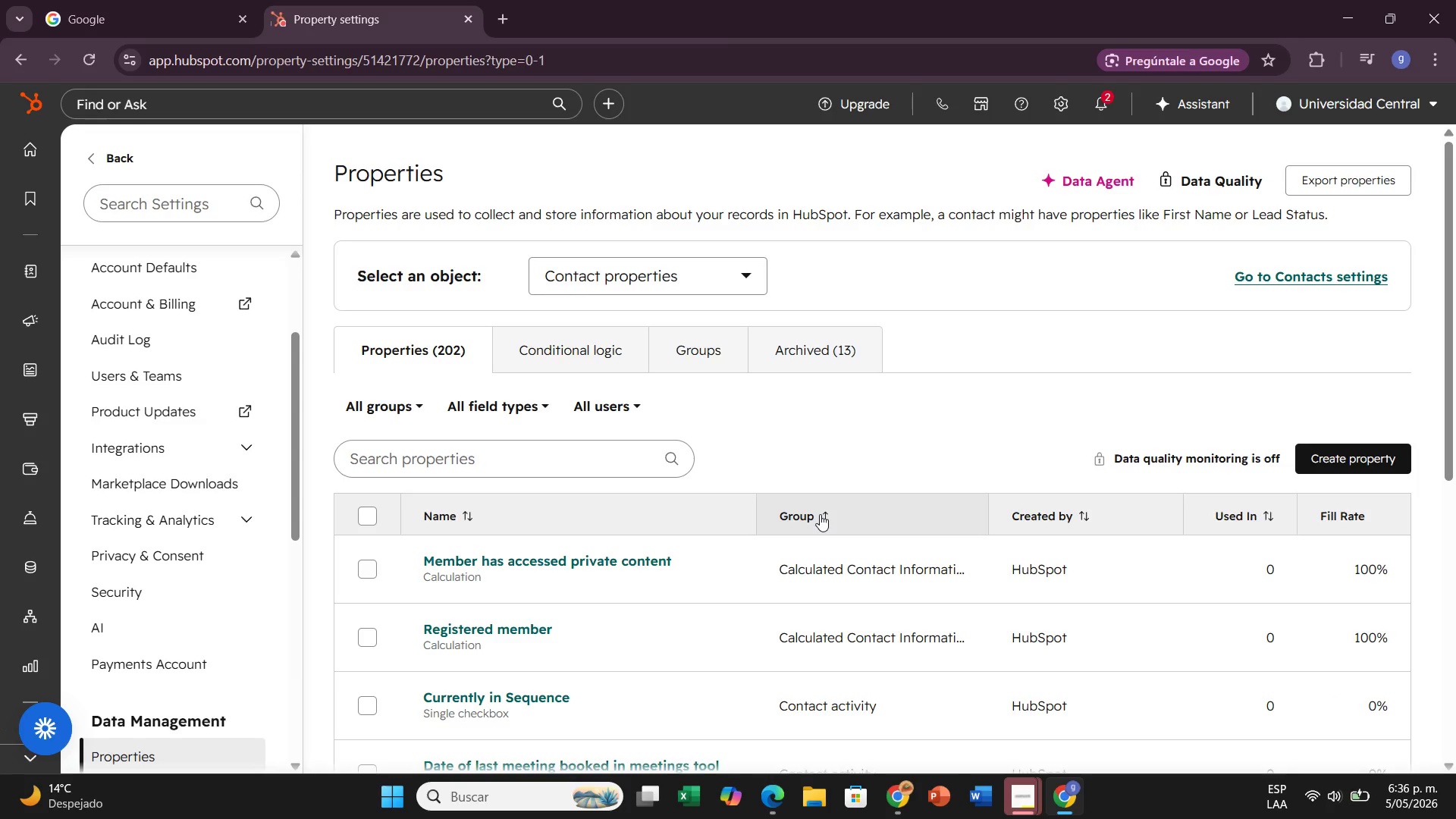 
left_click([820, 514])
 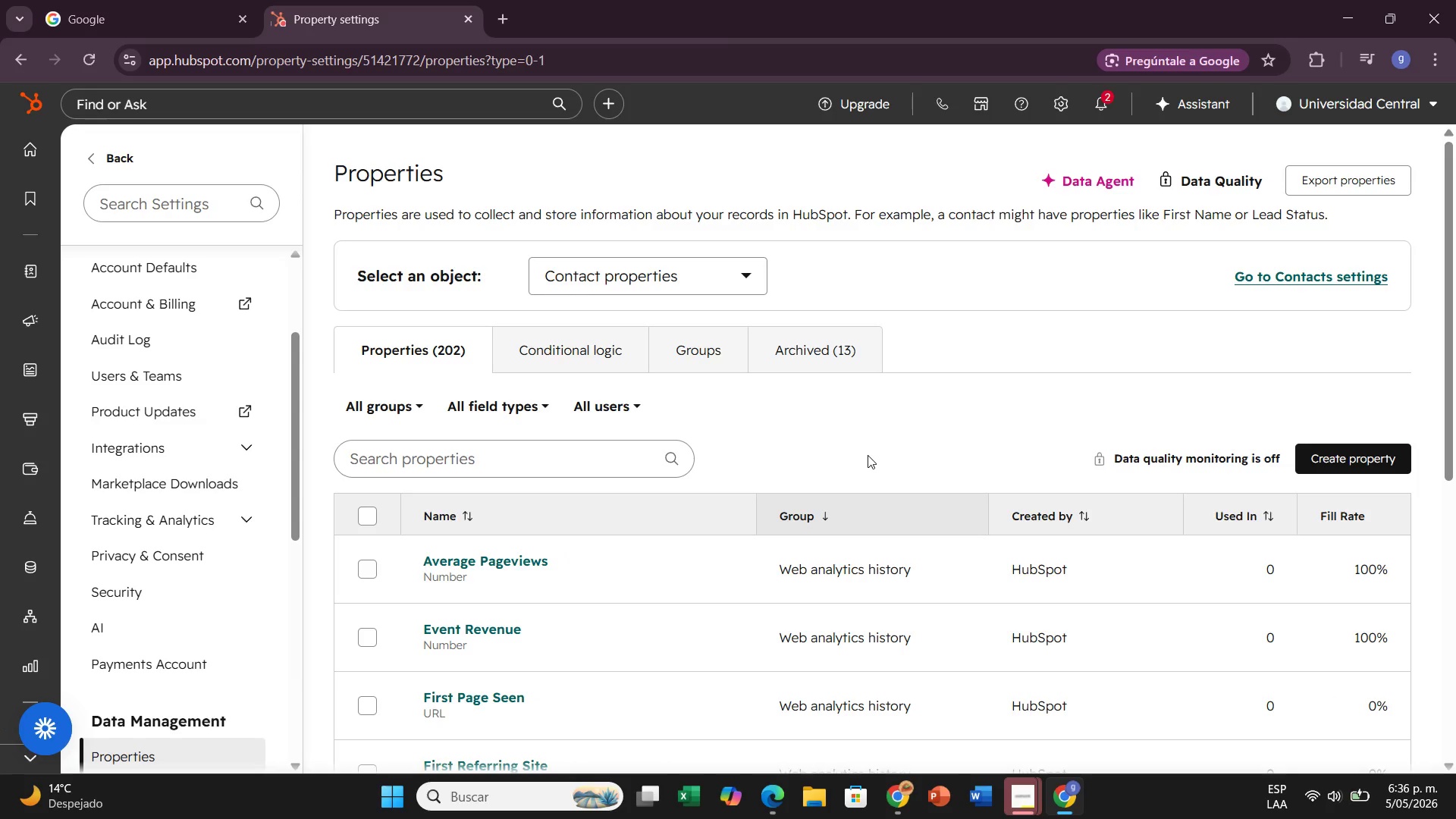 
left_click([868, 455])
 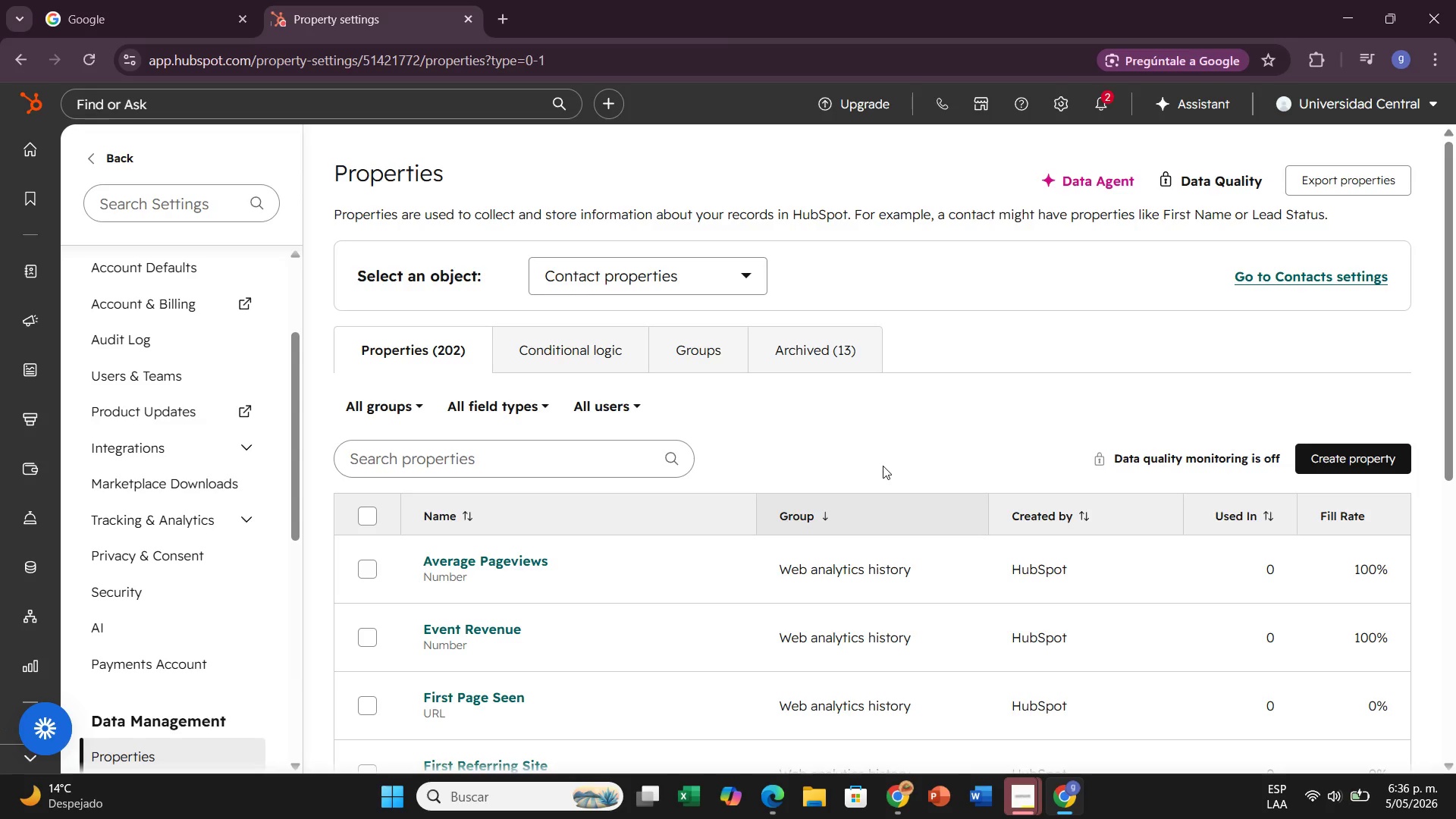 
wait(36.19)
 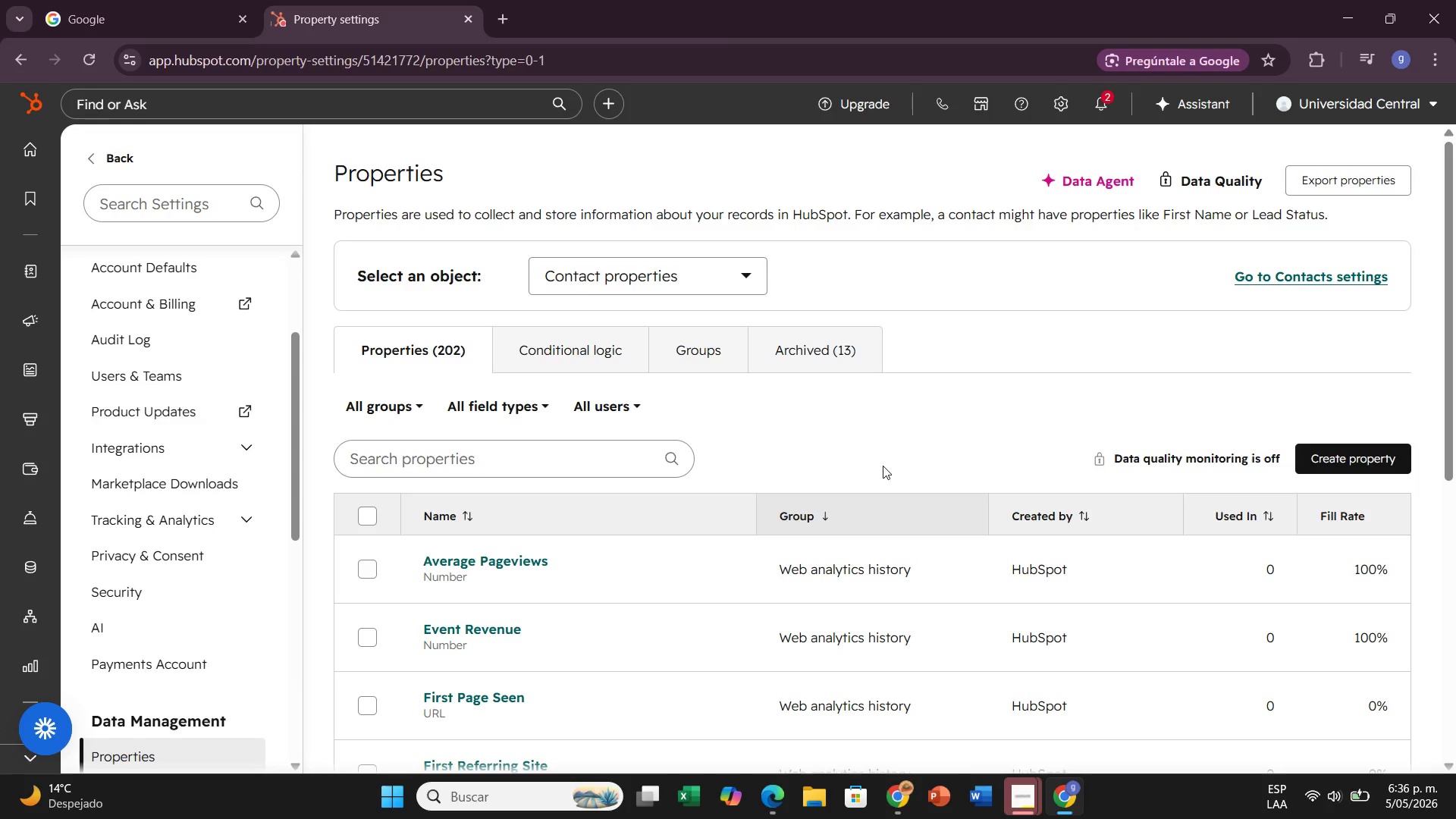 
mouse_move([39, 265])
 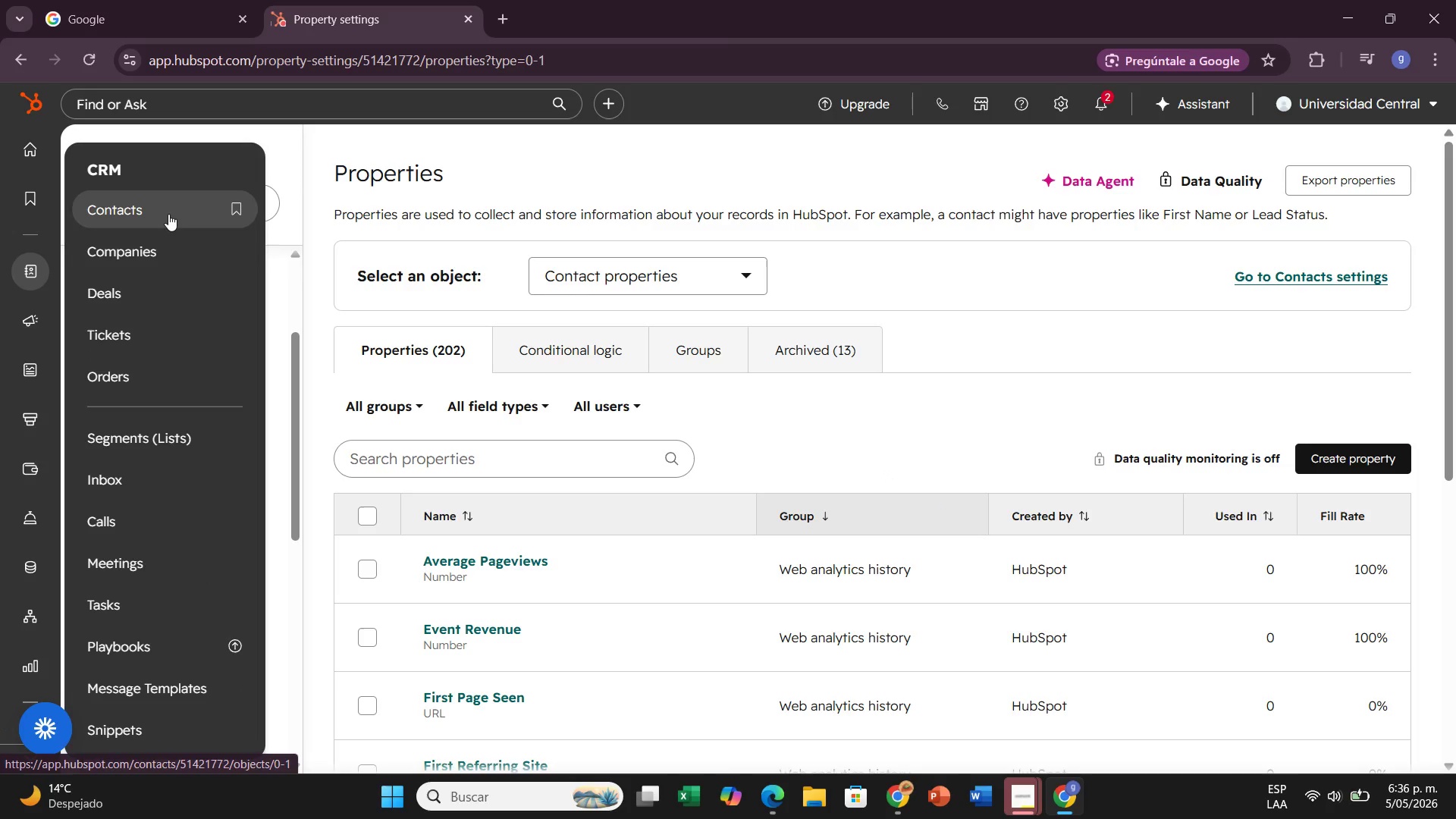 
left_click([168, 214])
 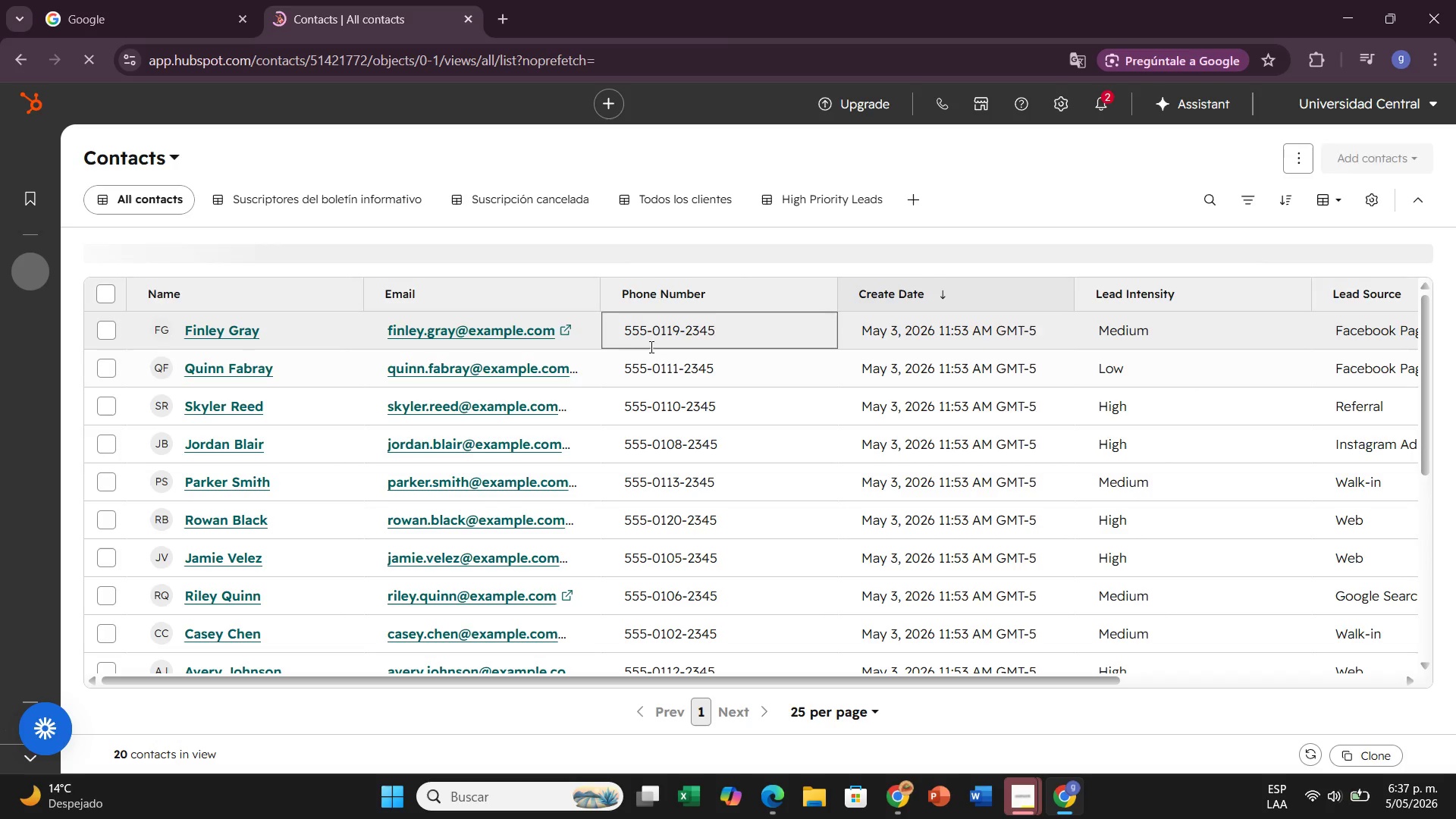 
wait(17.98)
 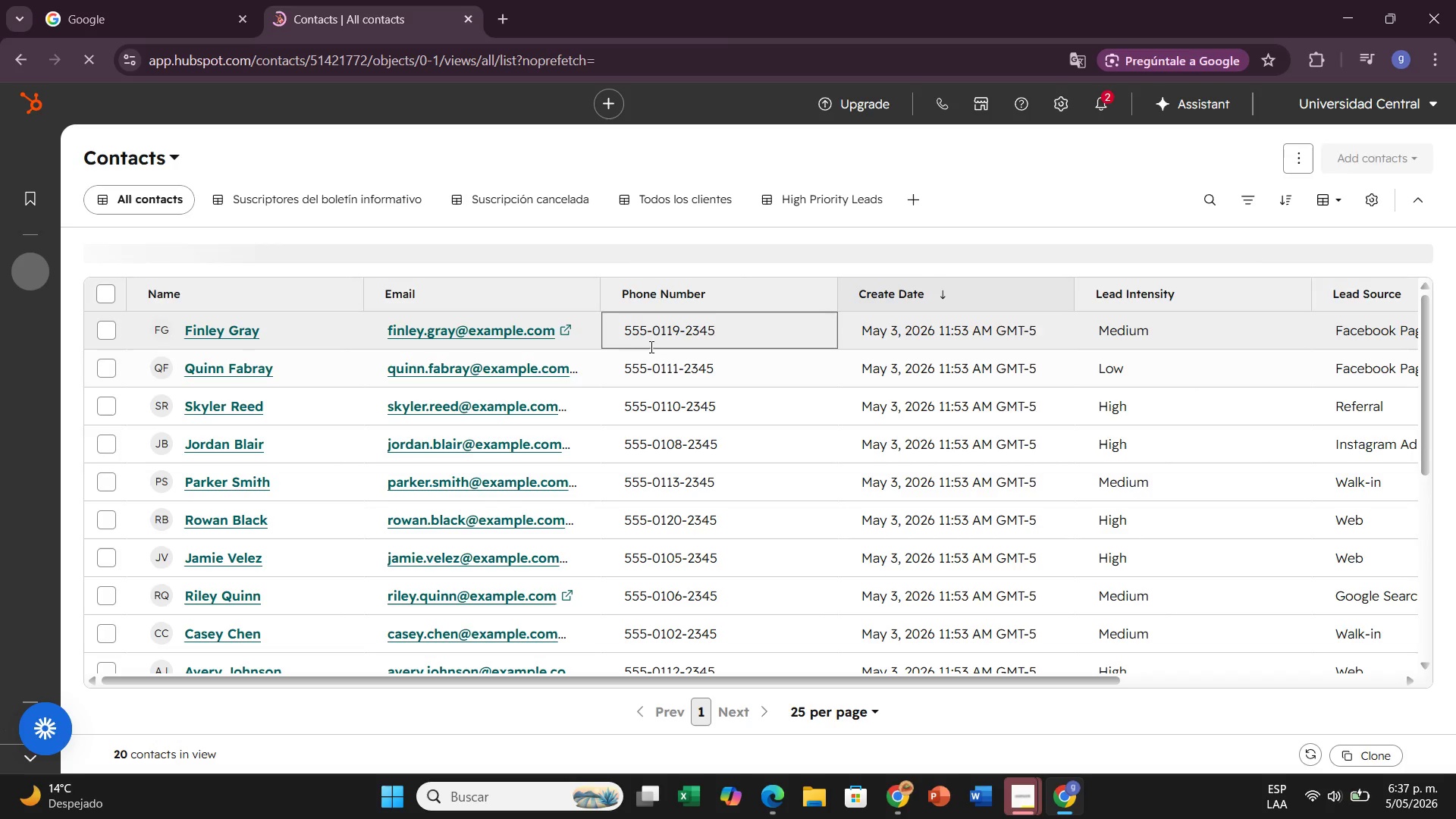 
left_click([1295, 162])
 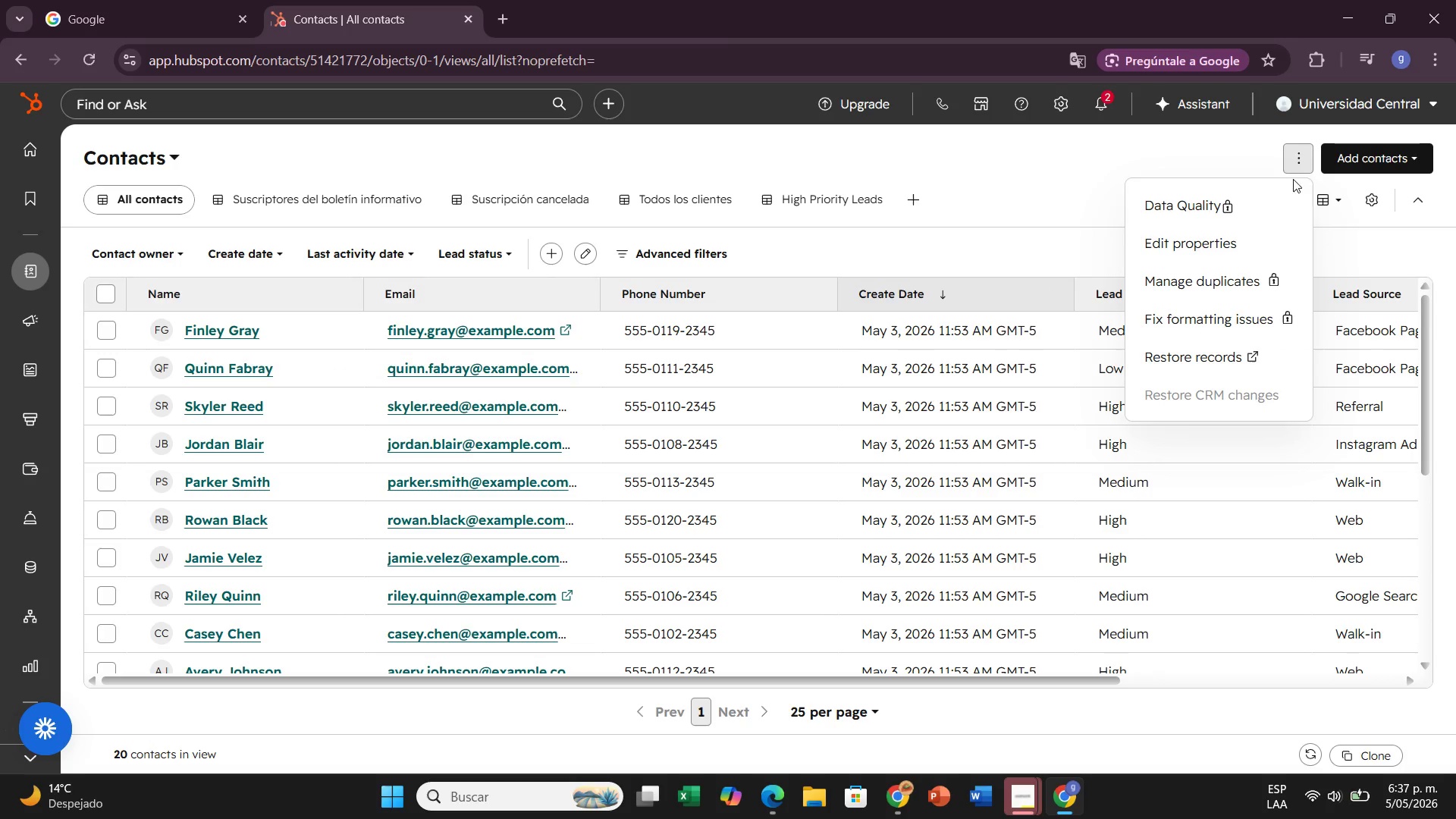 
left_click([1219, 259])
 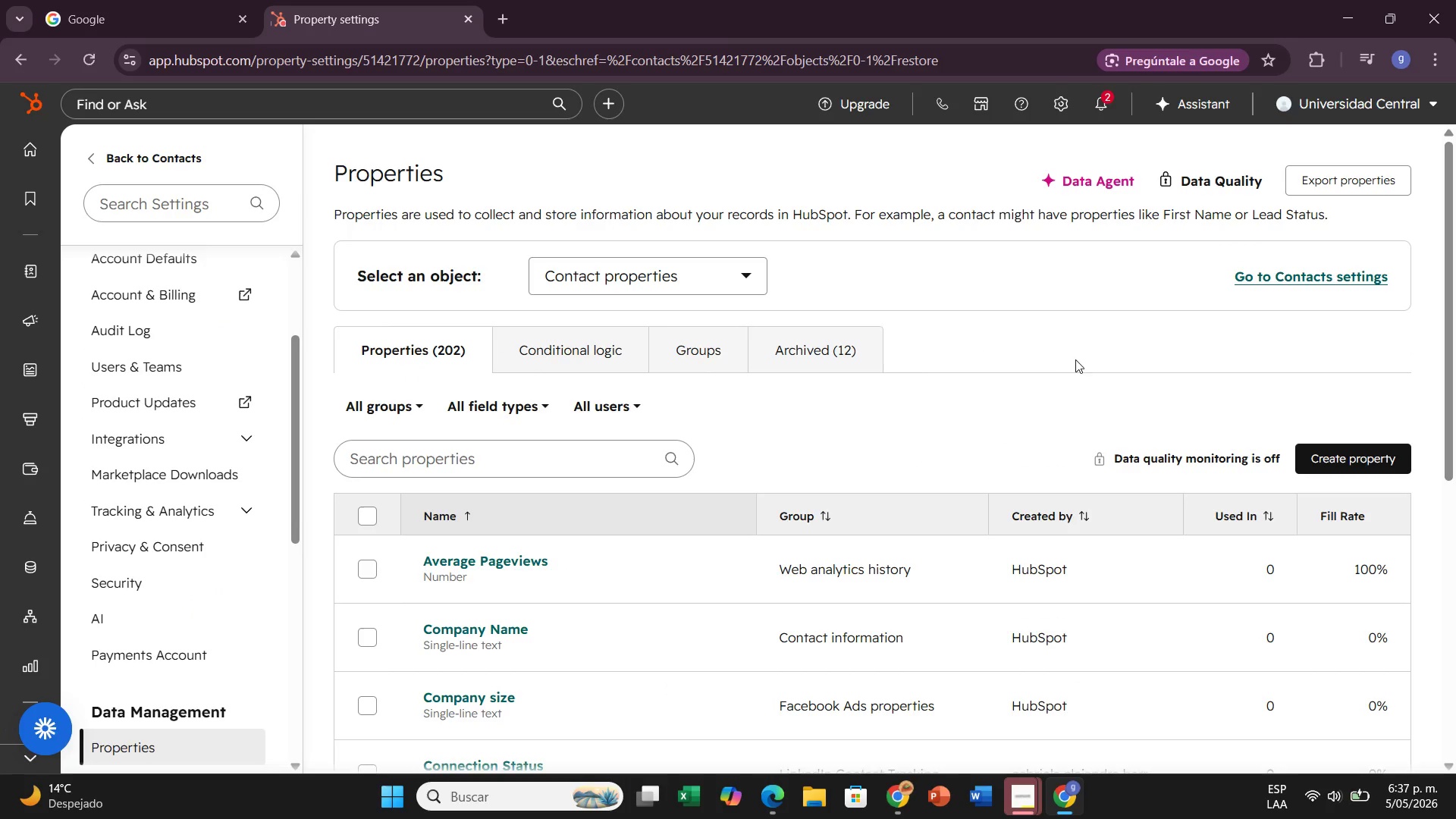 
wait(9.49)
 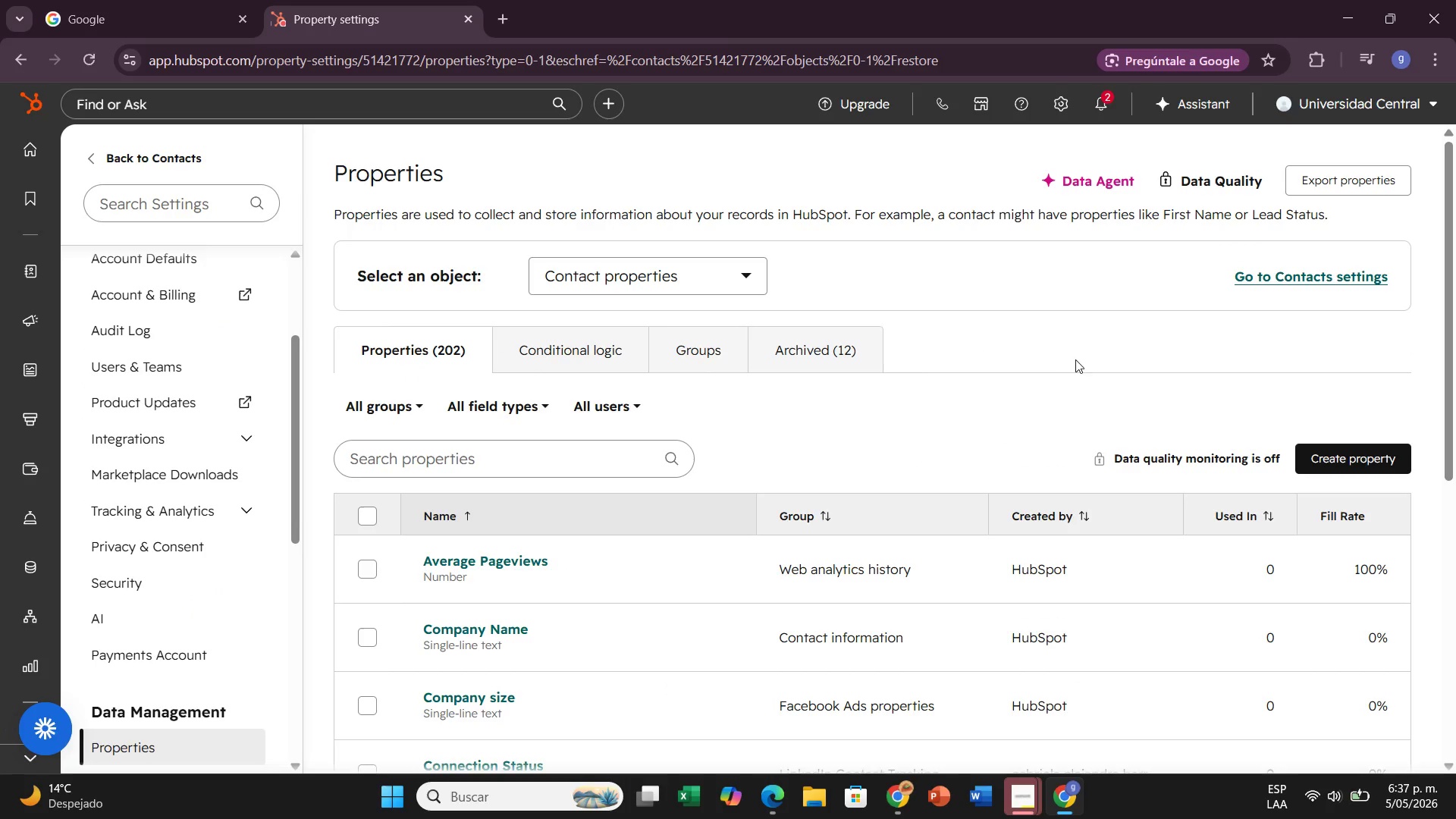 
mouse_move([36, 259])
 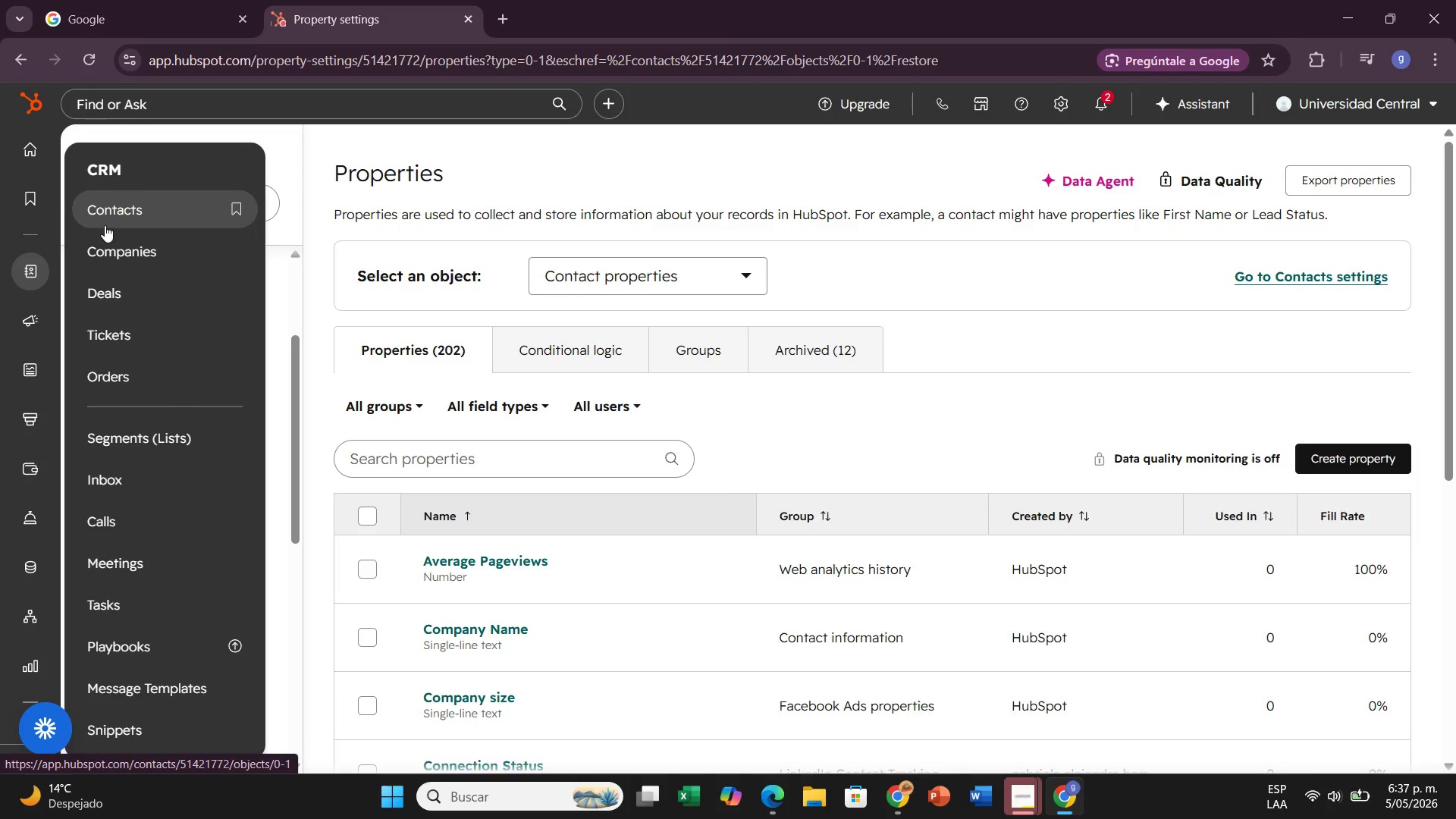 
left_click([105, 225])
 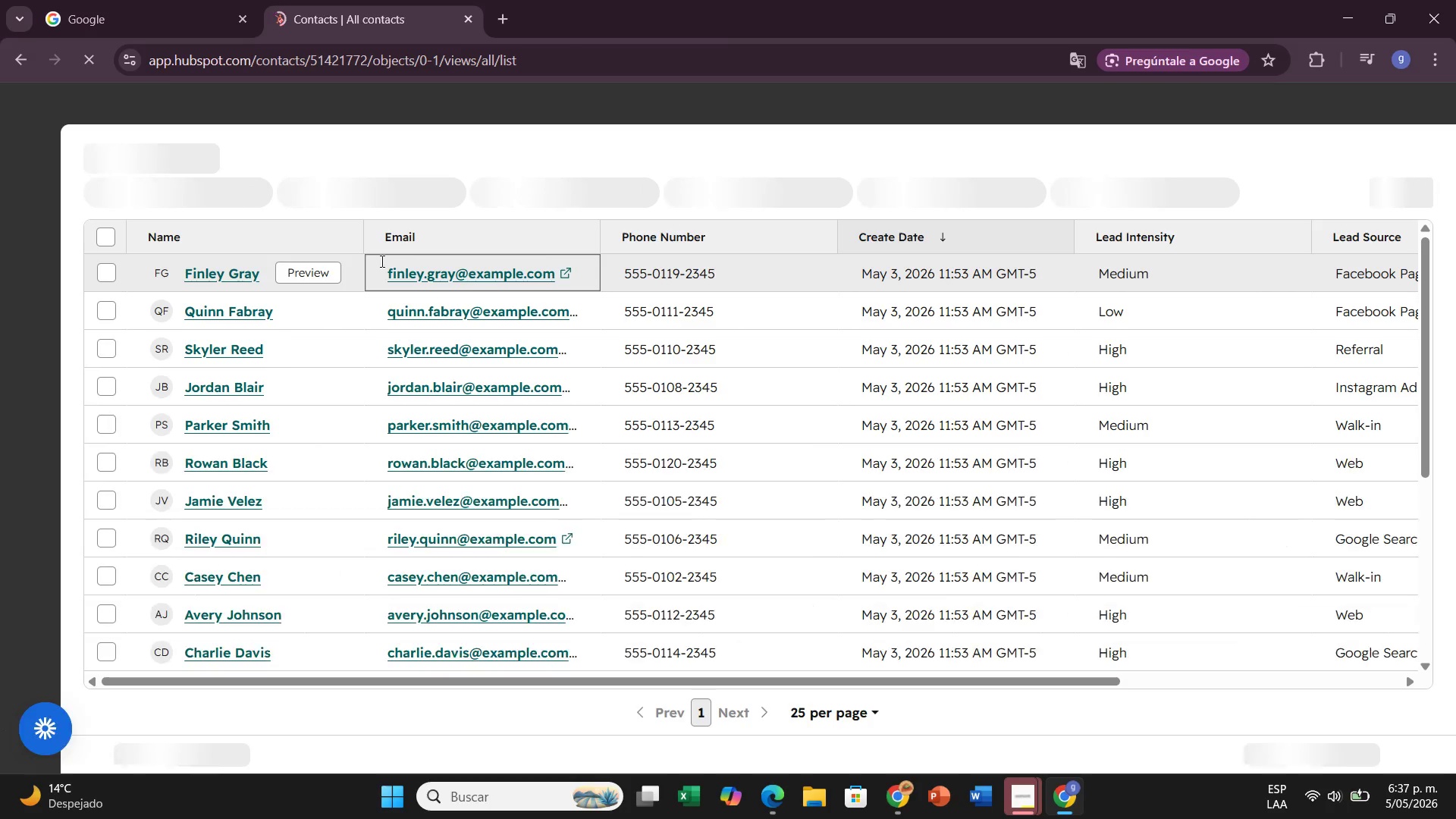 
wait(6.05)
 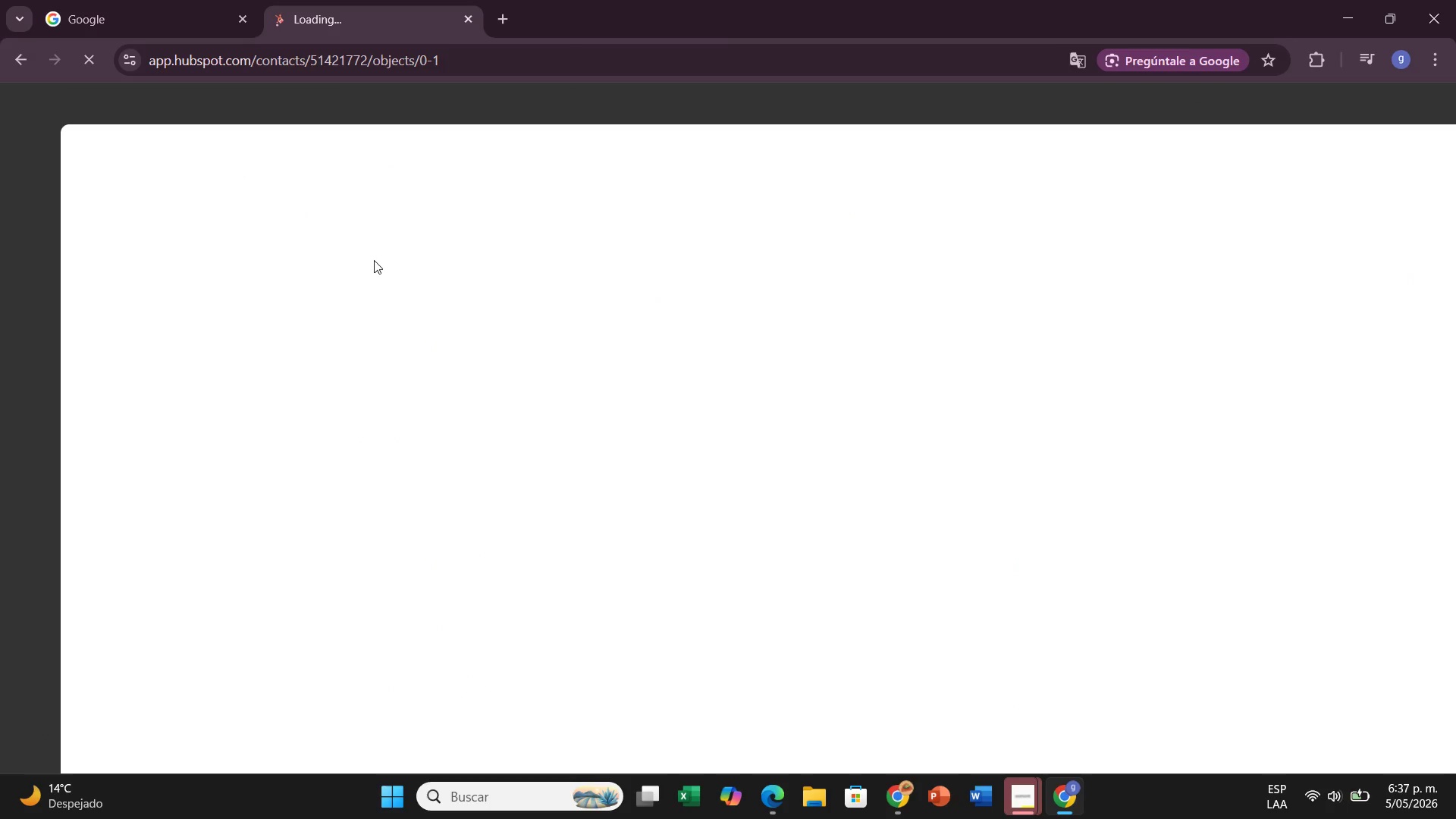 
scroll: coordinate [1046, 410], scroll_direction: up, amount: 2.0
 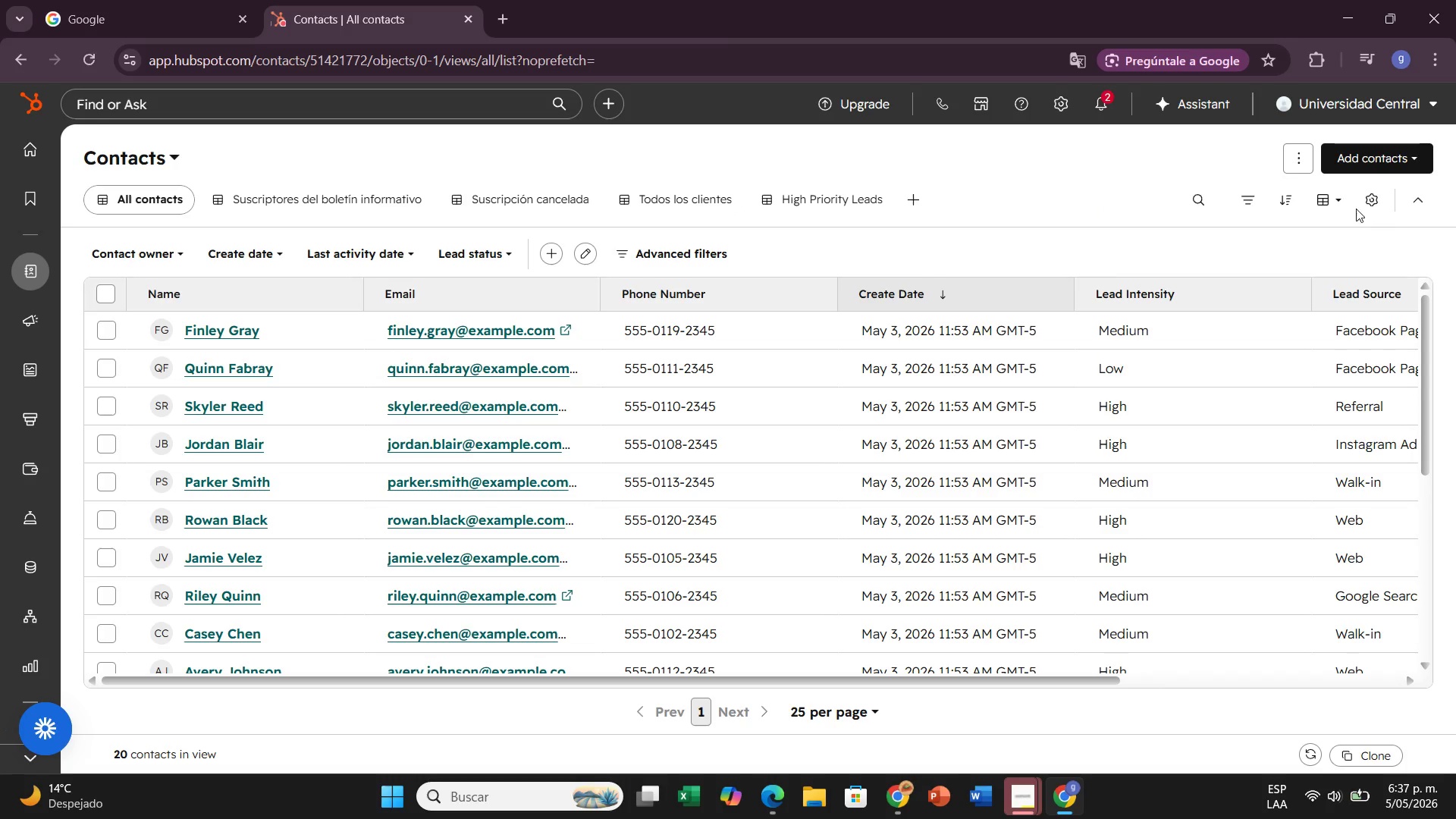 
wait(5.1)
 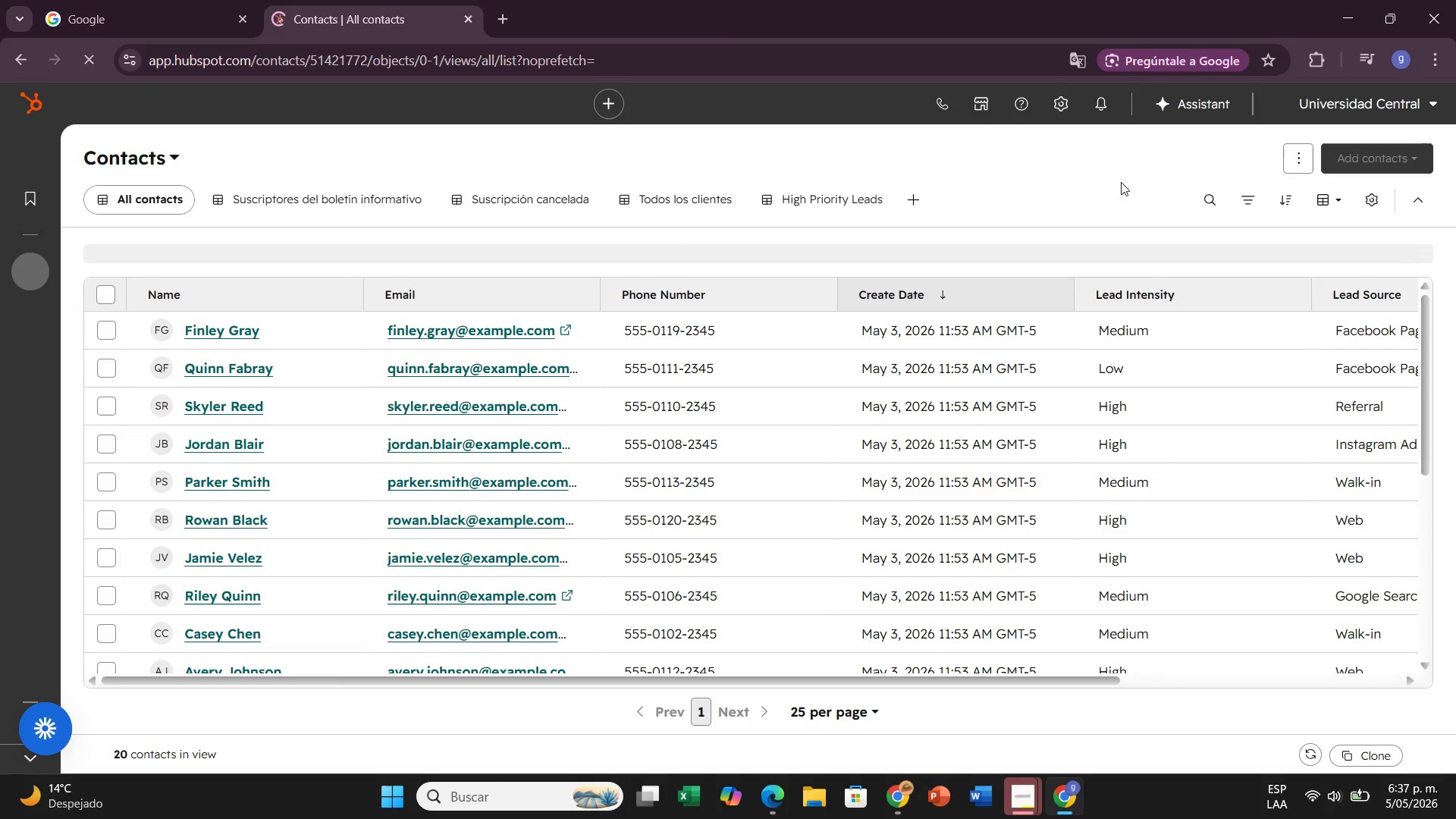 
left_click([1373, 207])
 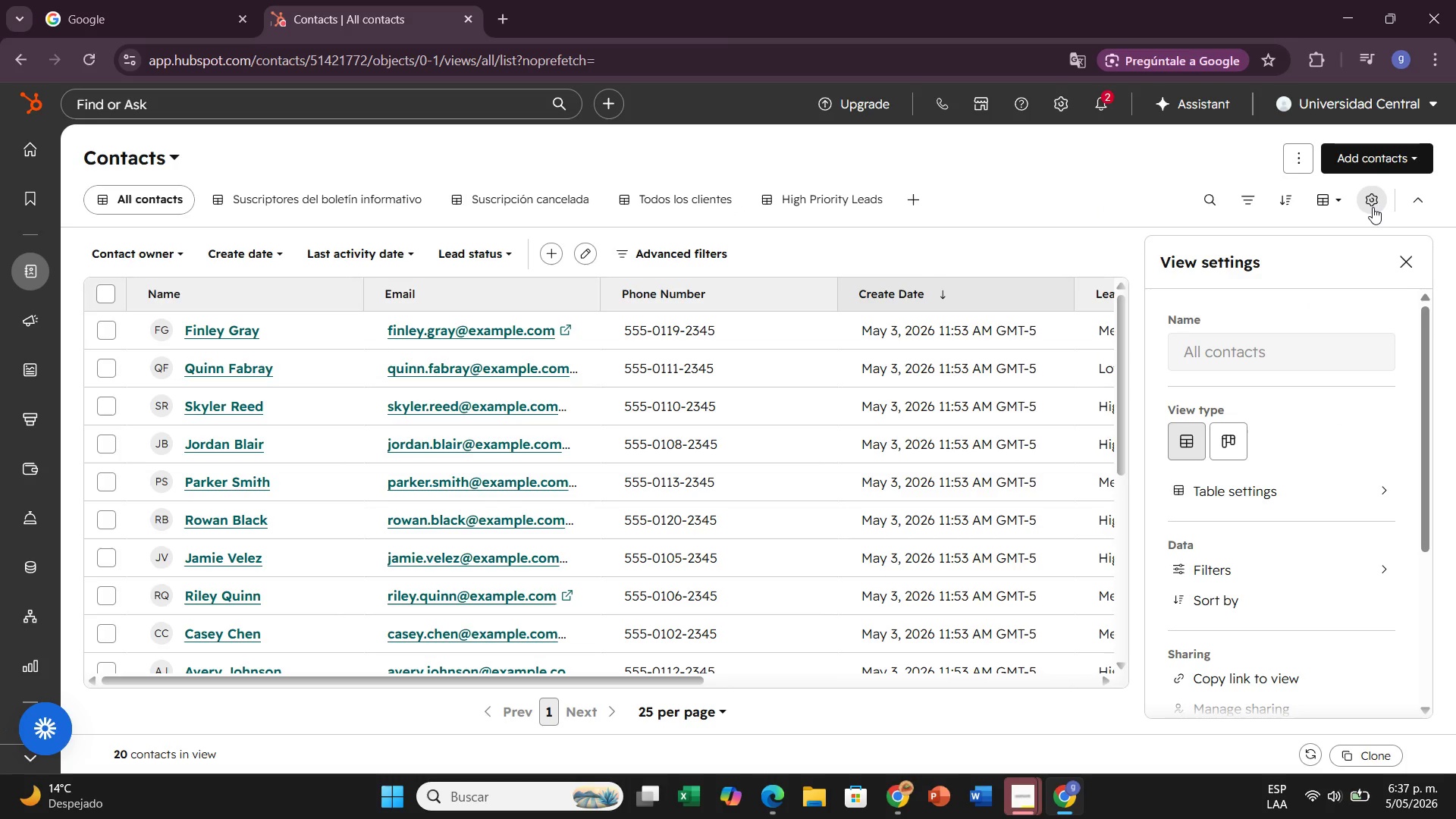 
wait(23.82)
 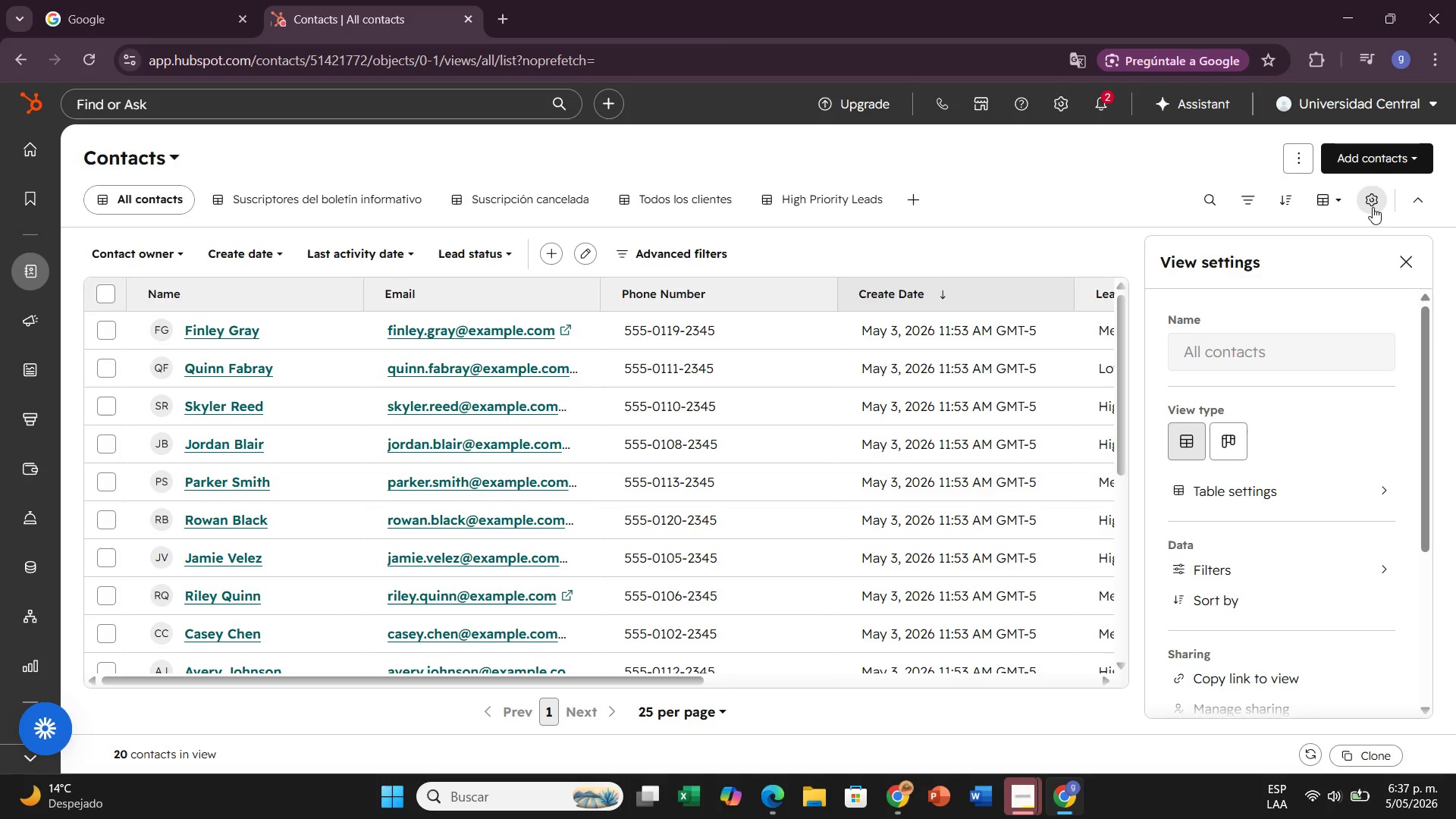 
mouse_move([1410, 266])
 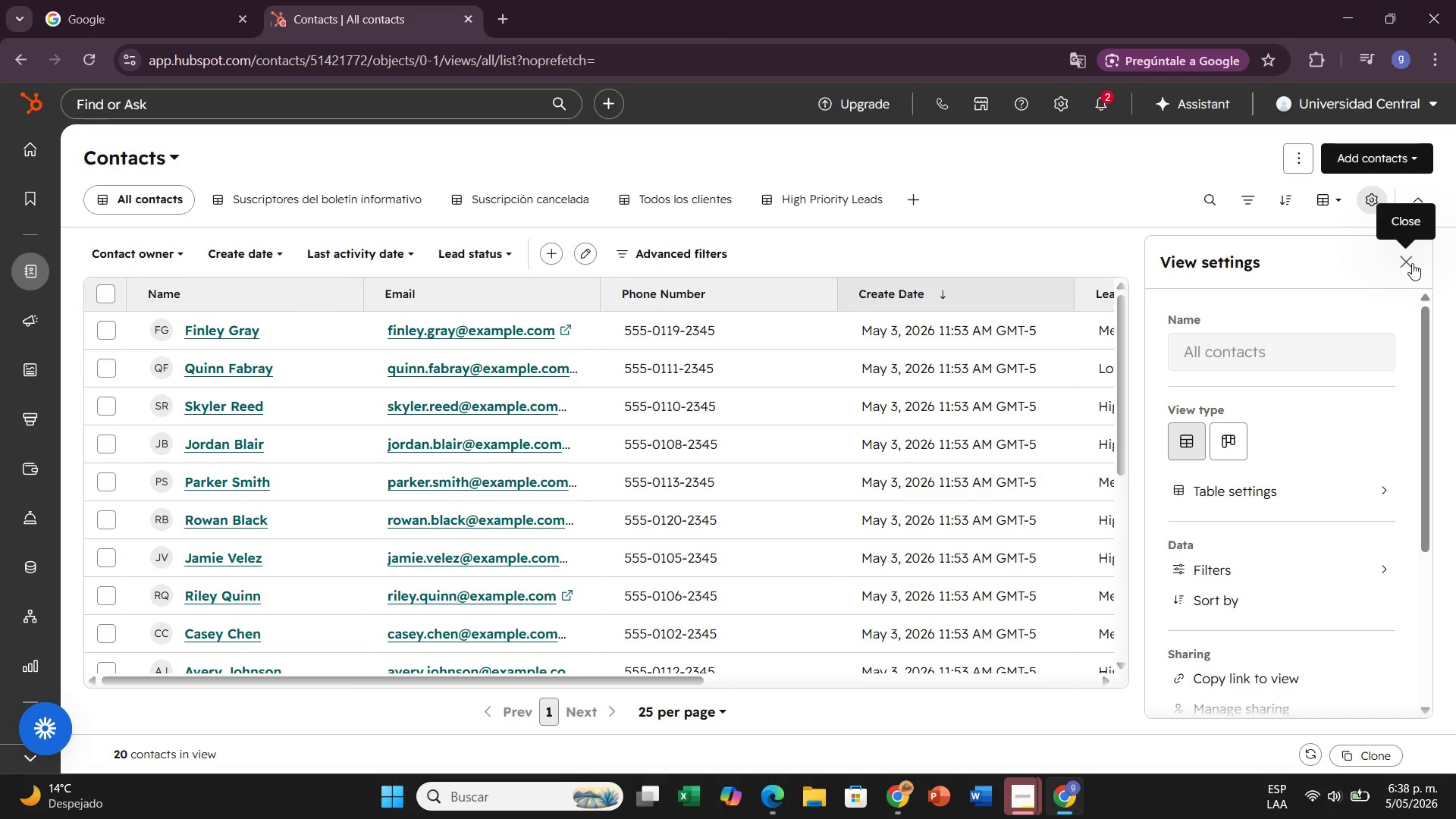 
left_click([1413, 262])
 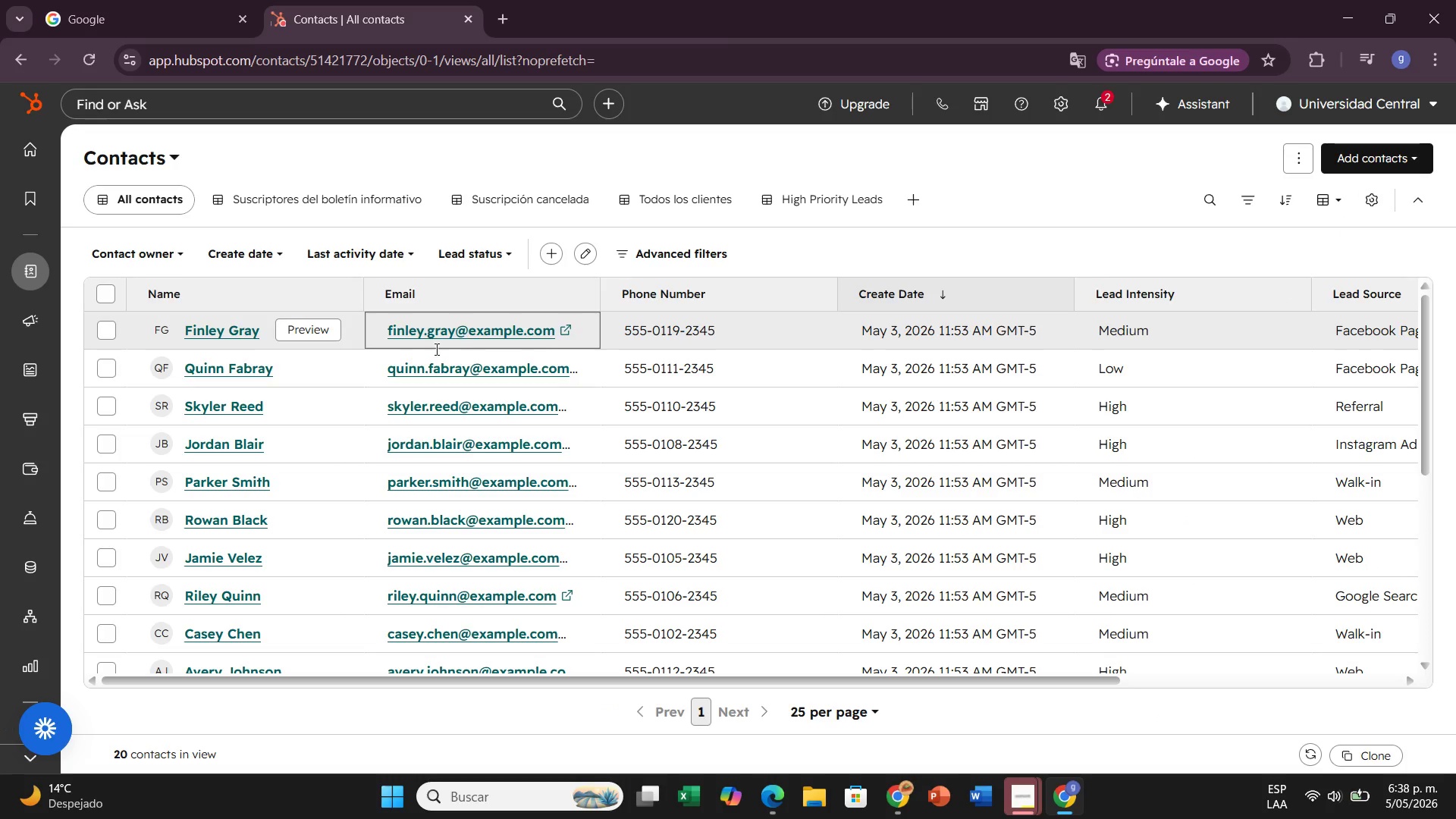 
mouse_move([284, 297])
 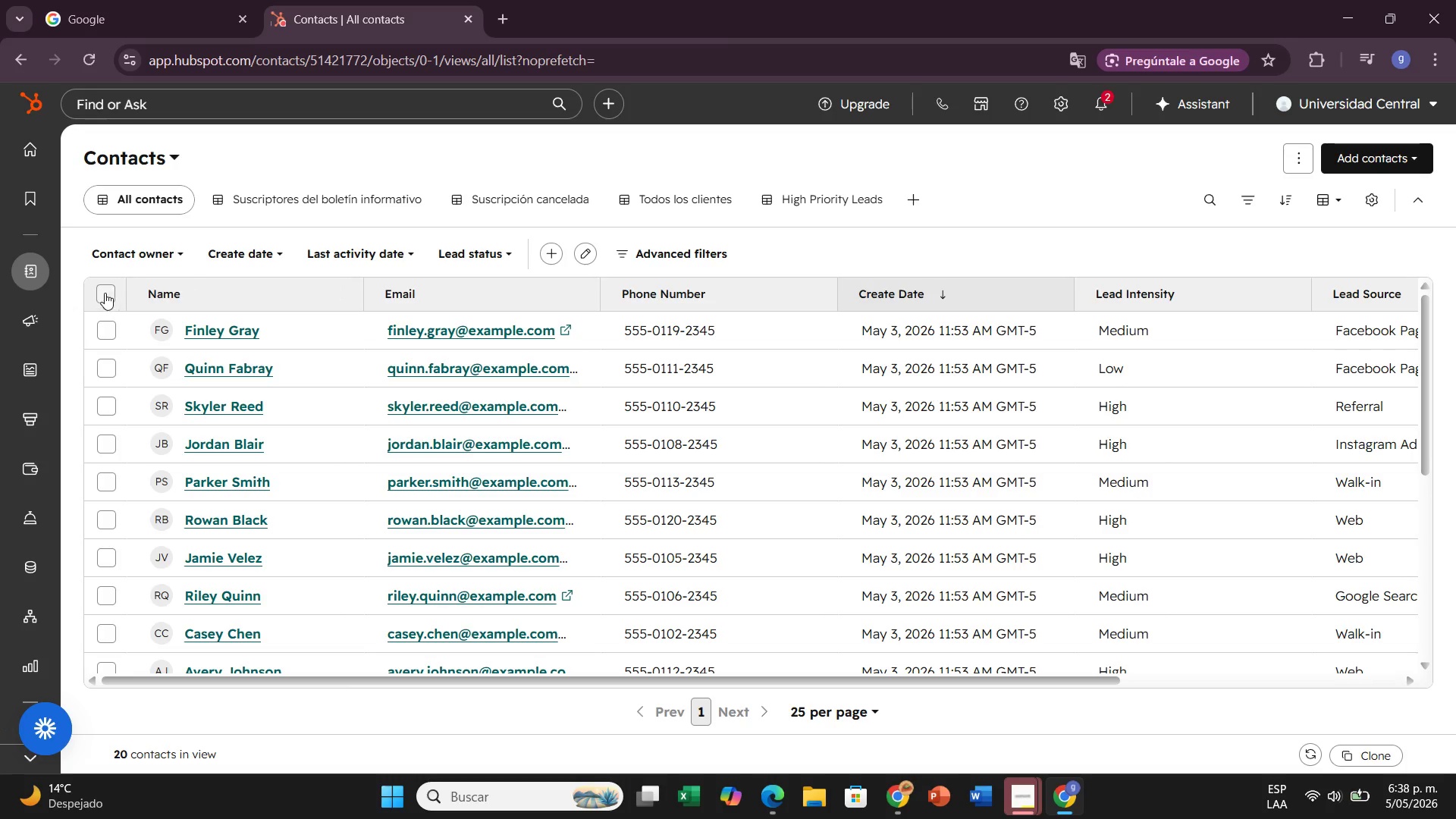 
left_click([99, 291])
 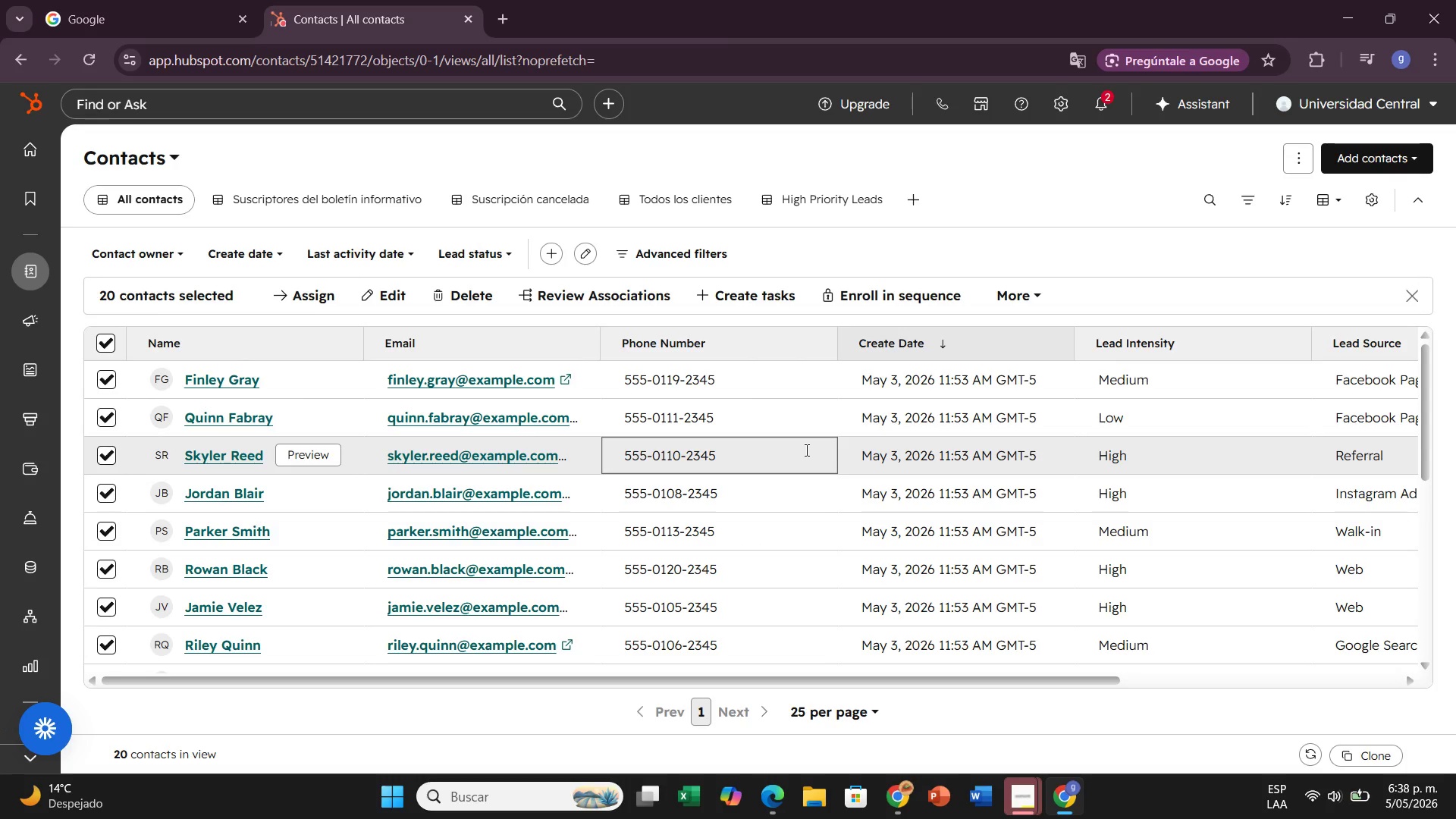 
wait(8.91)
 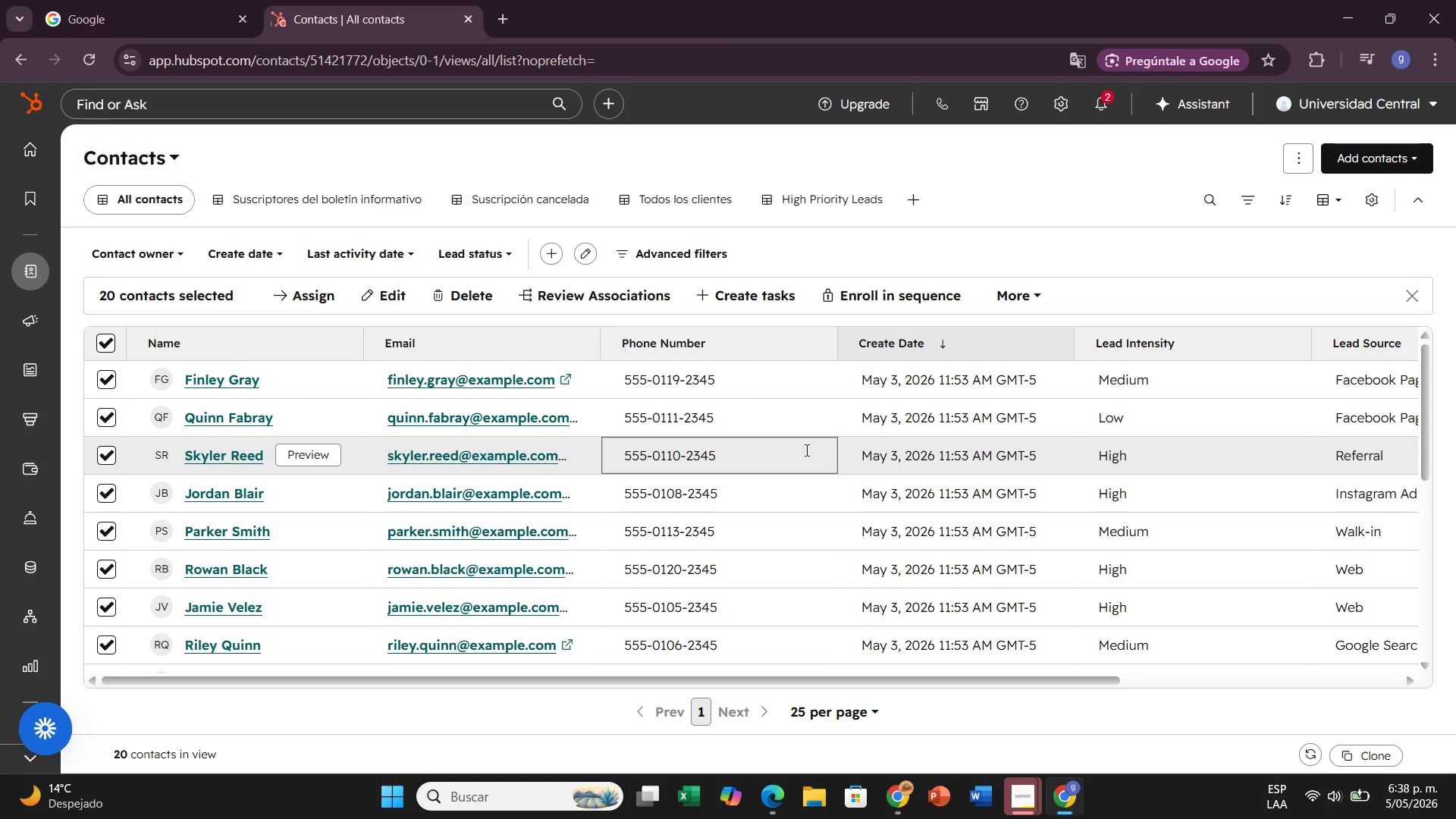 
left_click([459, 302])
 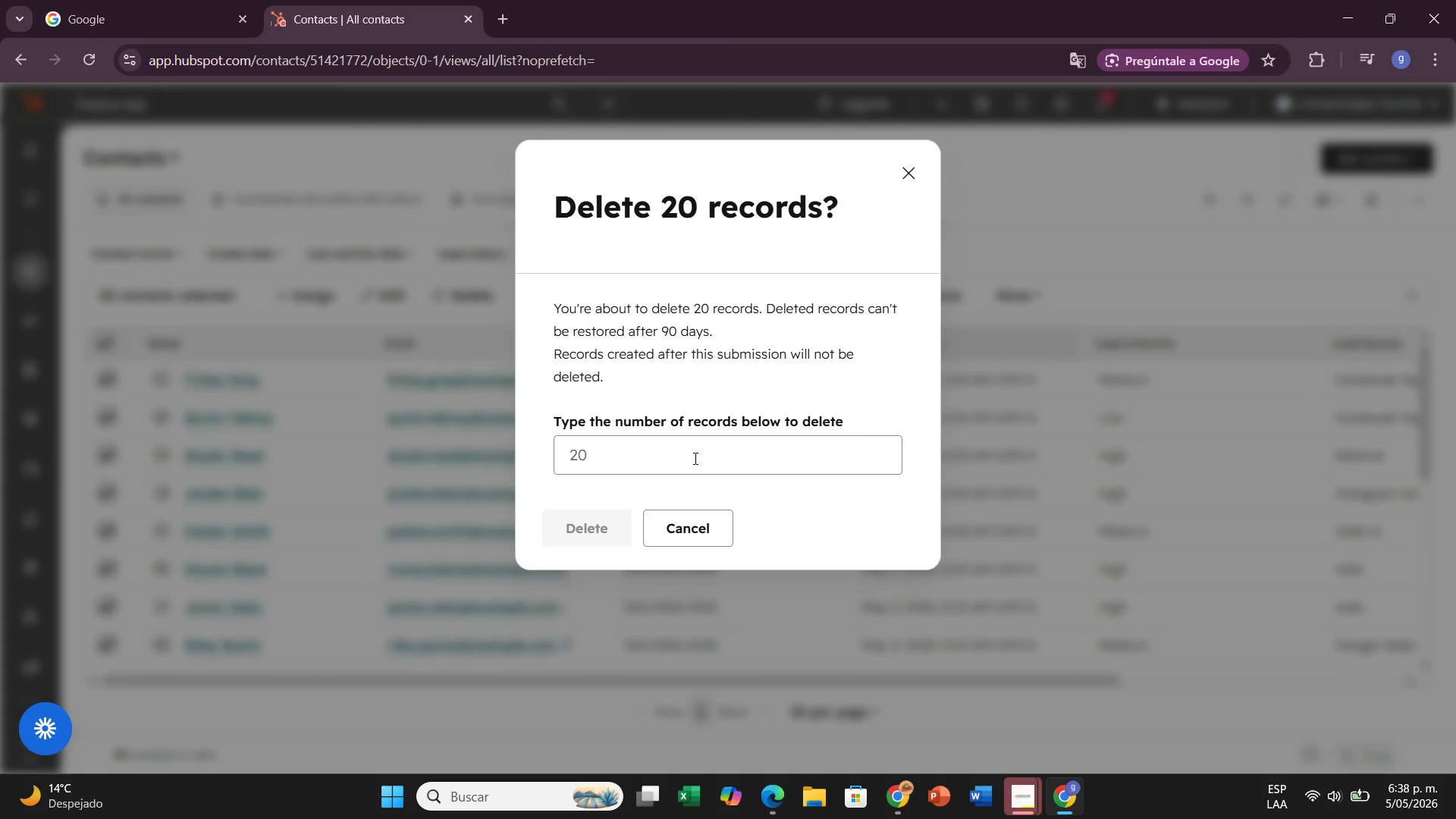 
left_click([684, 428])
 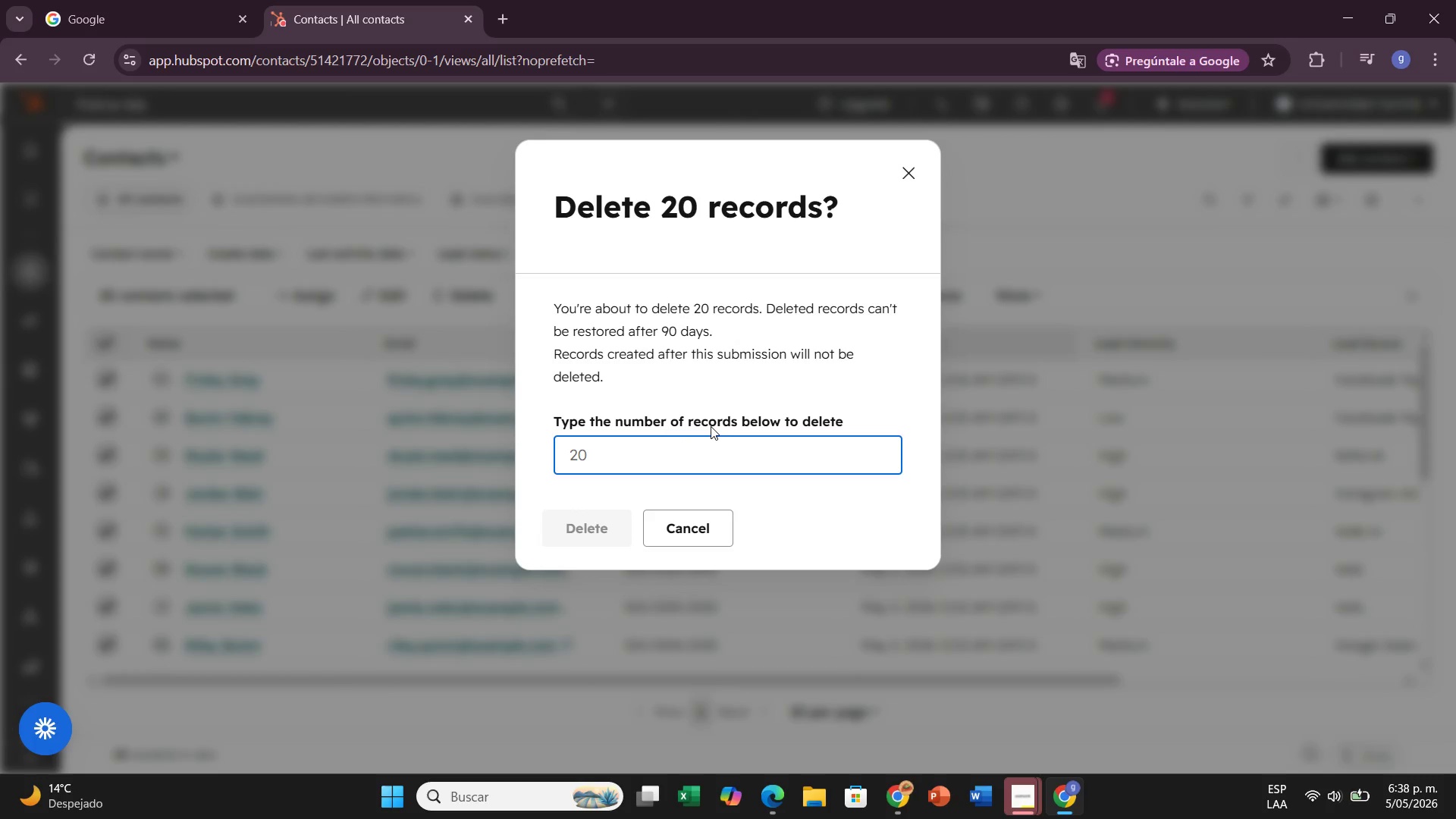 
type(20)
 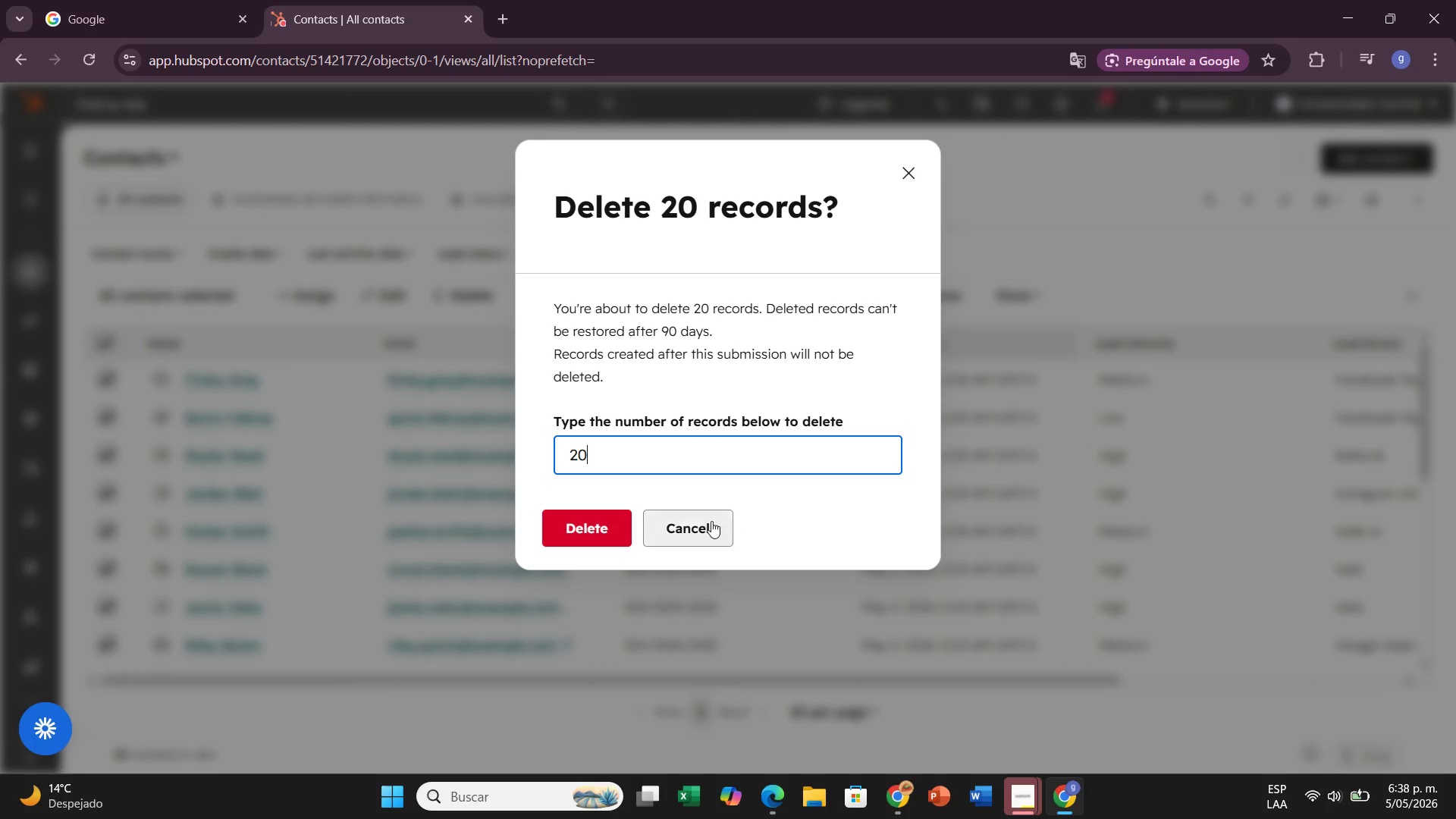 
left_click([592, 524])
 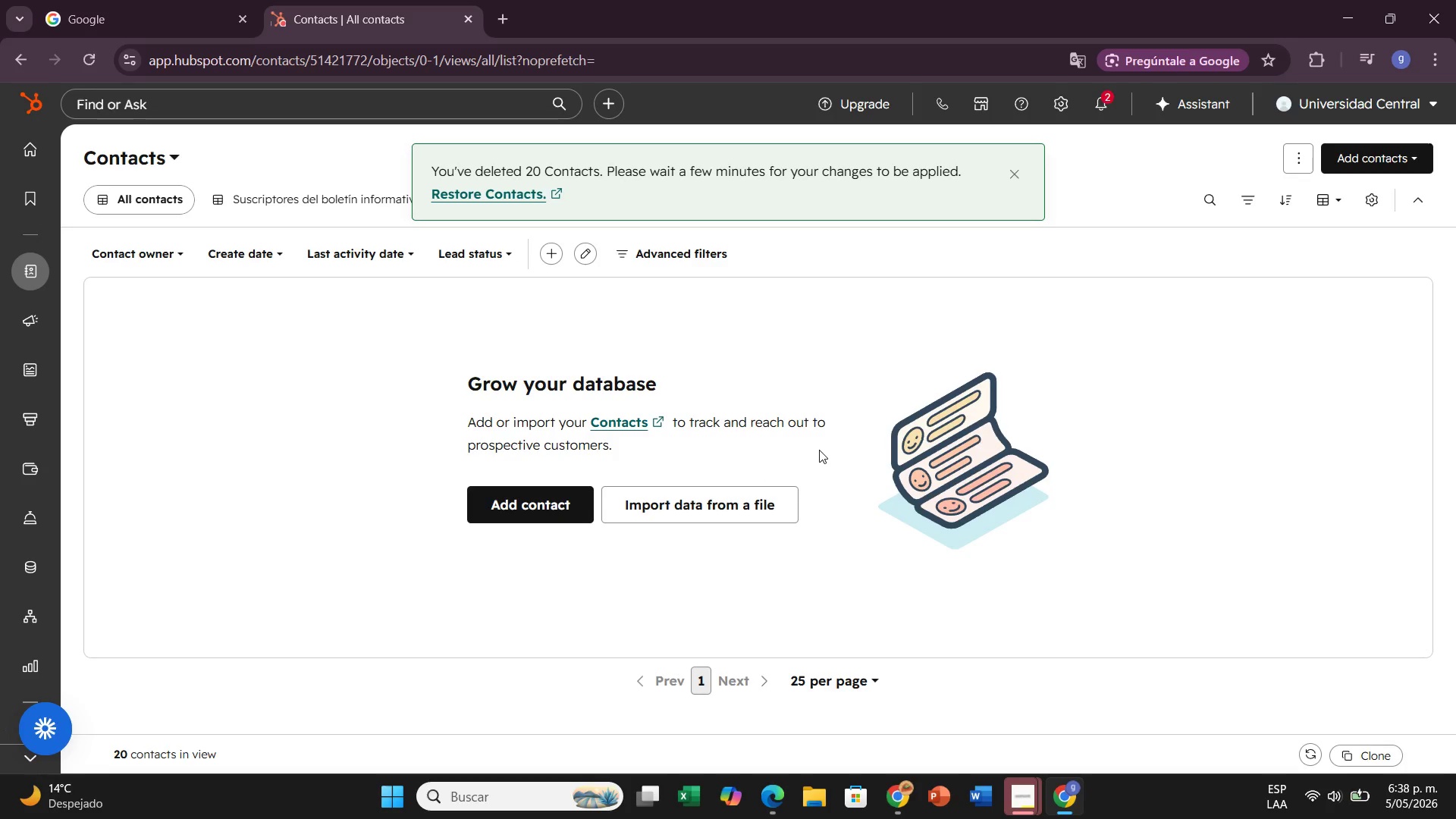 
wait(8.7)
 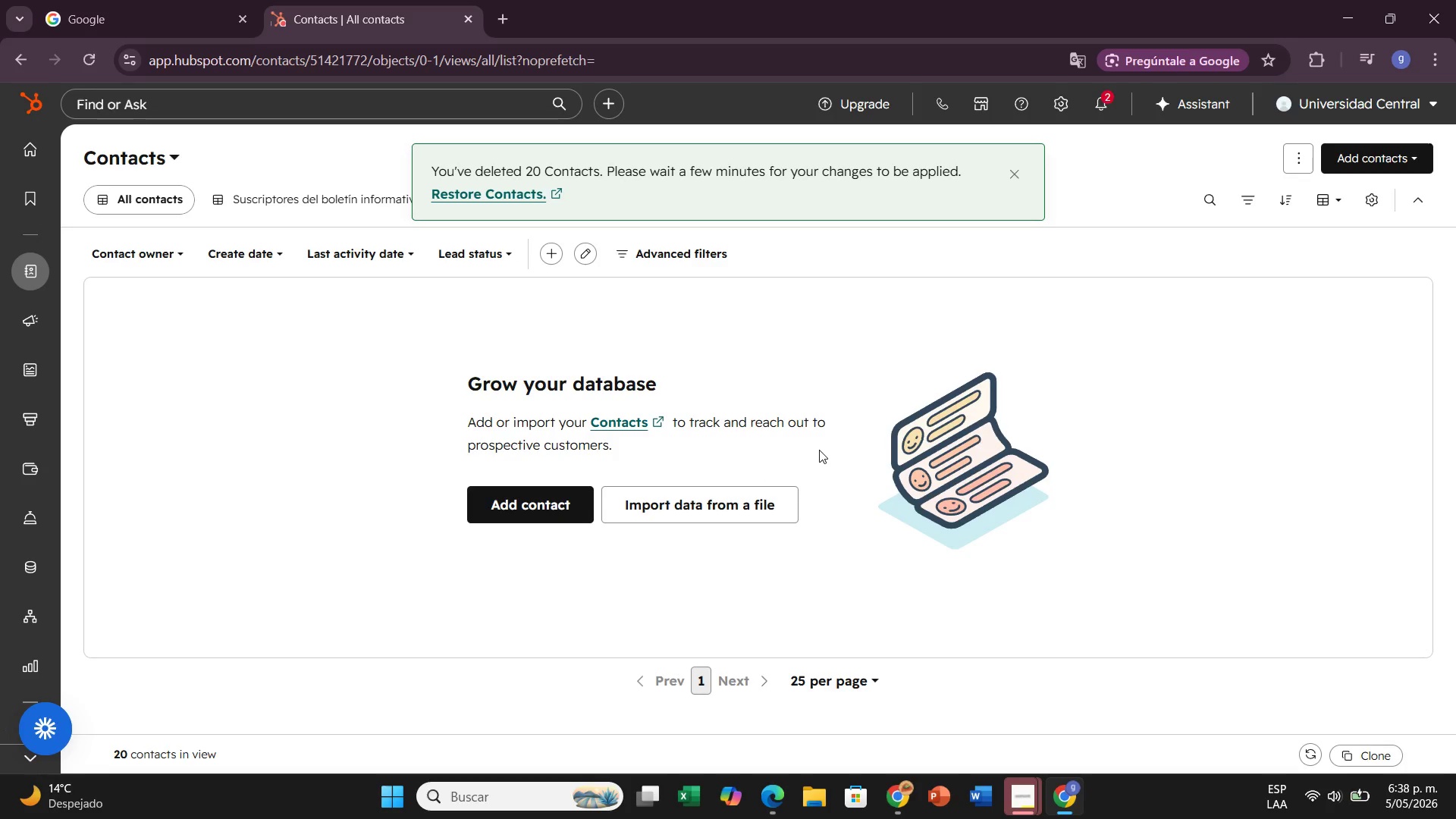 
left_click([767, 506])
 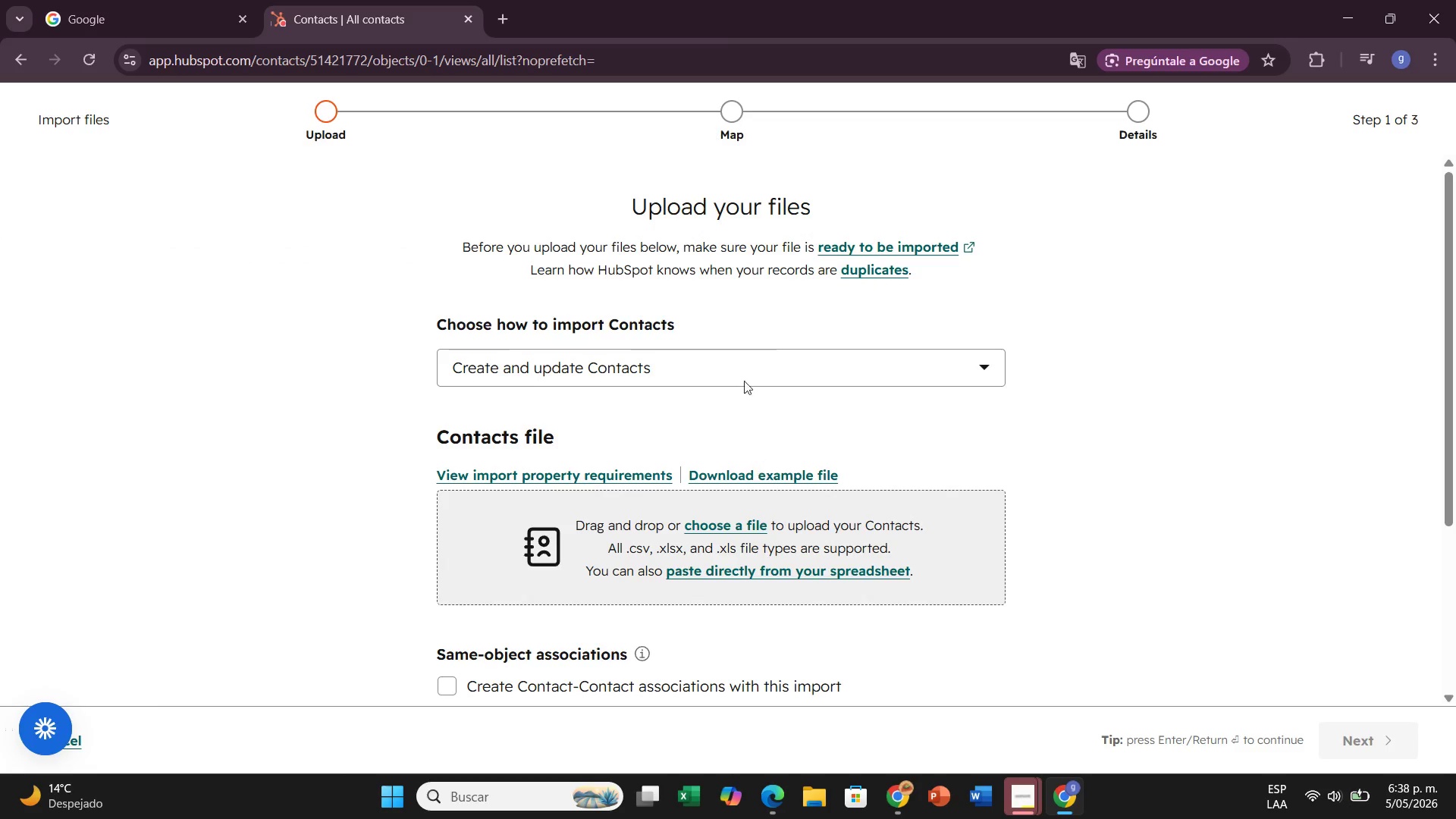 
left_click([733, 373])
 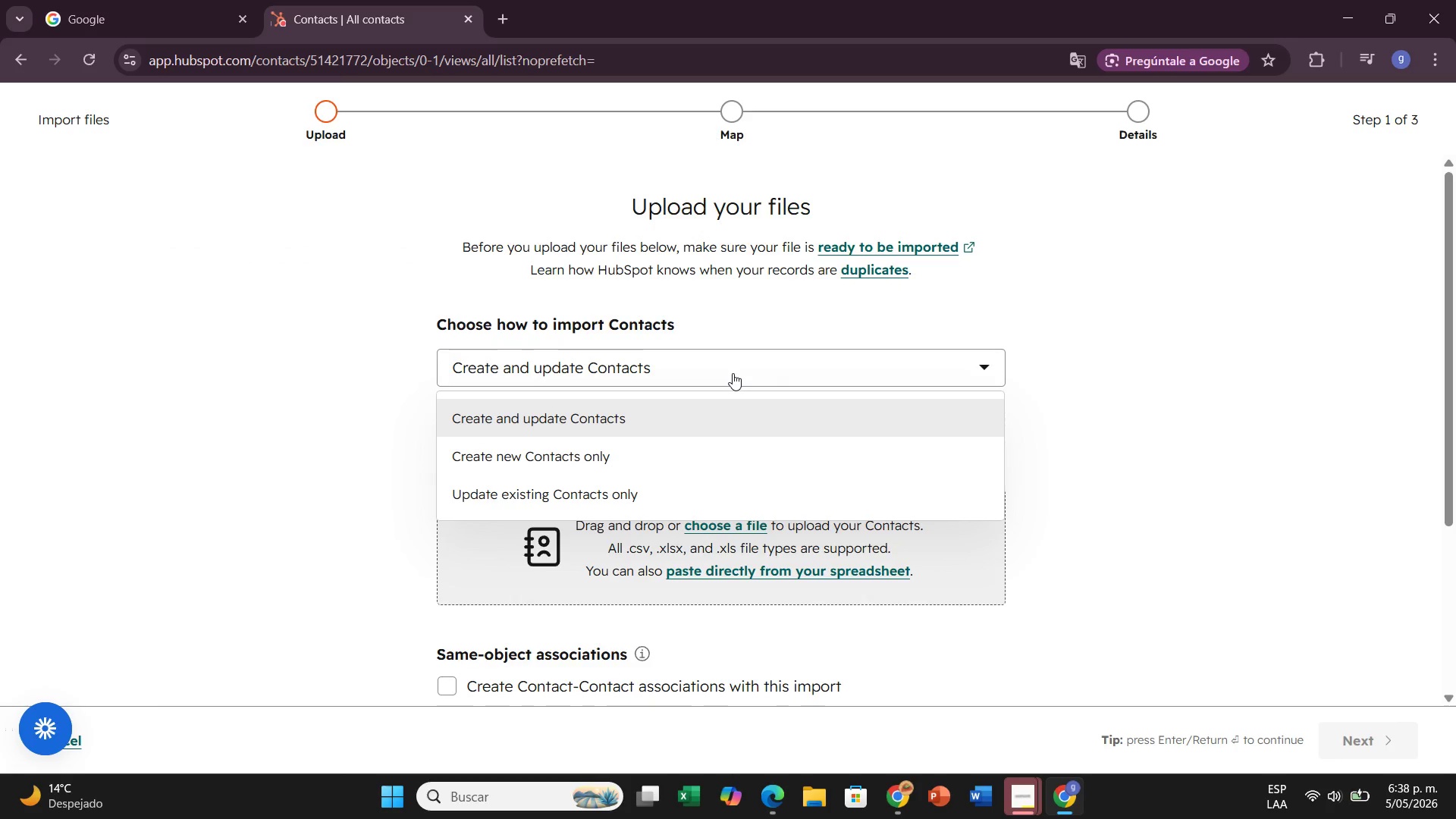 
left_click([733, 373])
 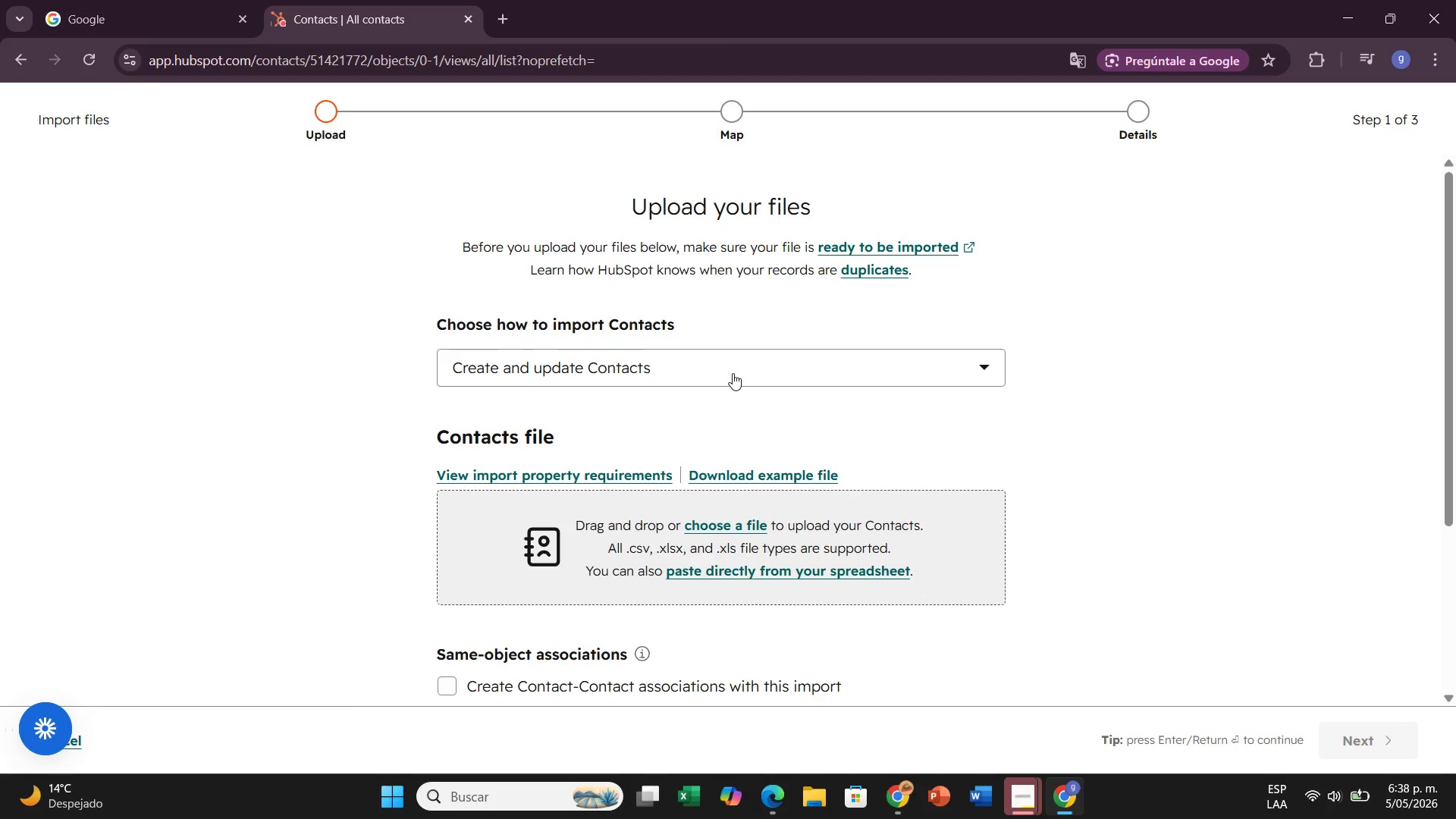 
wait(5.28)
 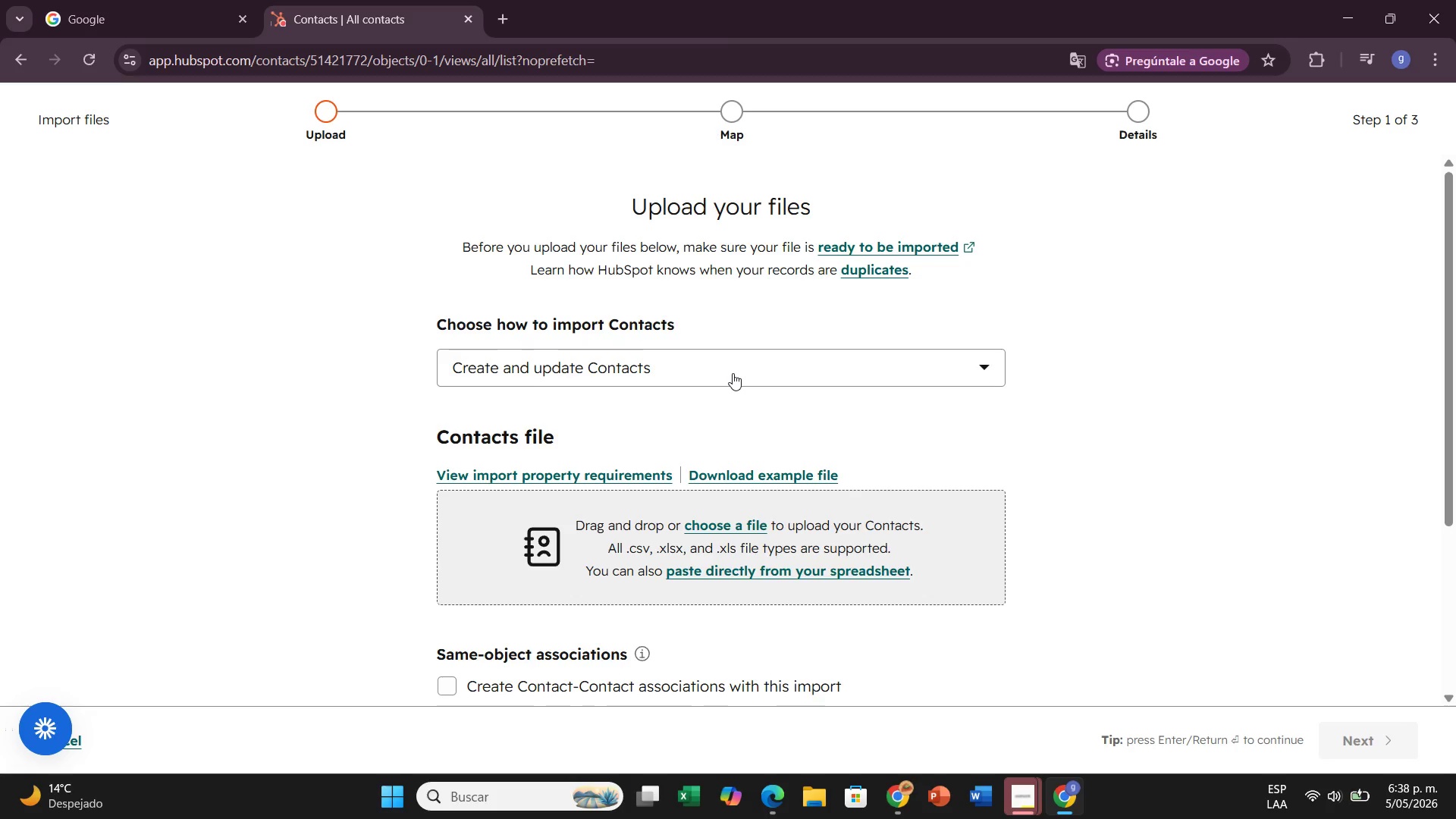 
left_click([733, 373])
 